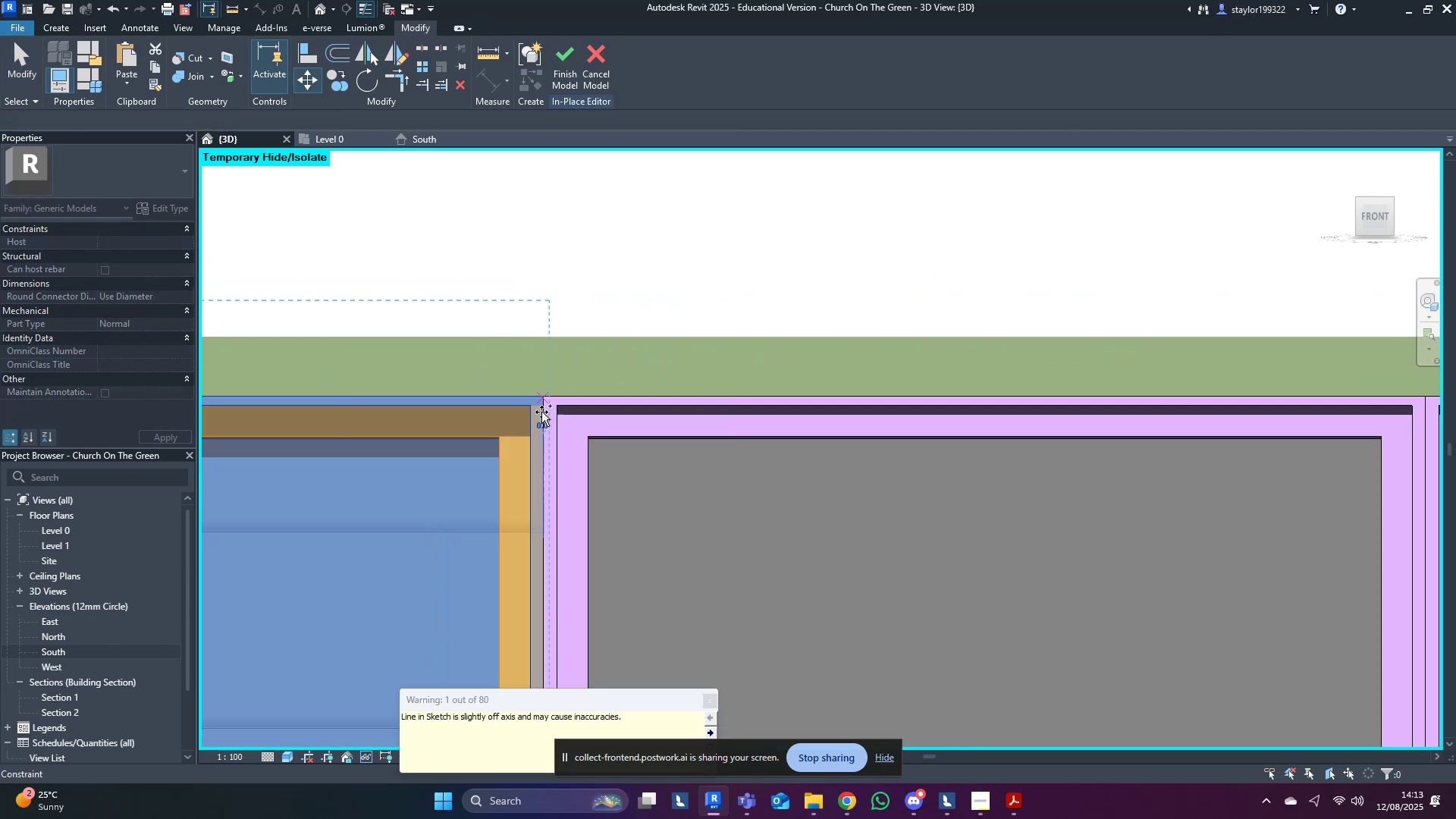 
hold_key(key=ControlLeft, duration=0.64)
left_click([541, 412])
 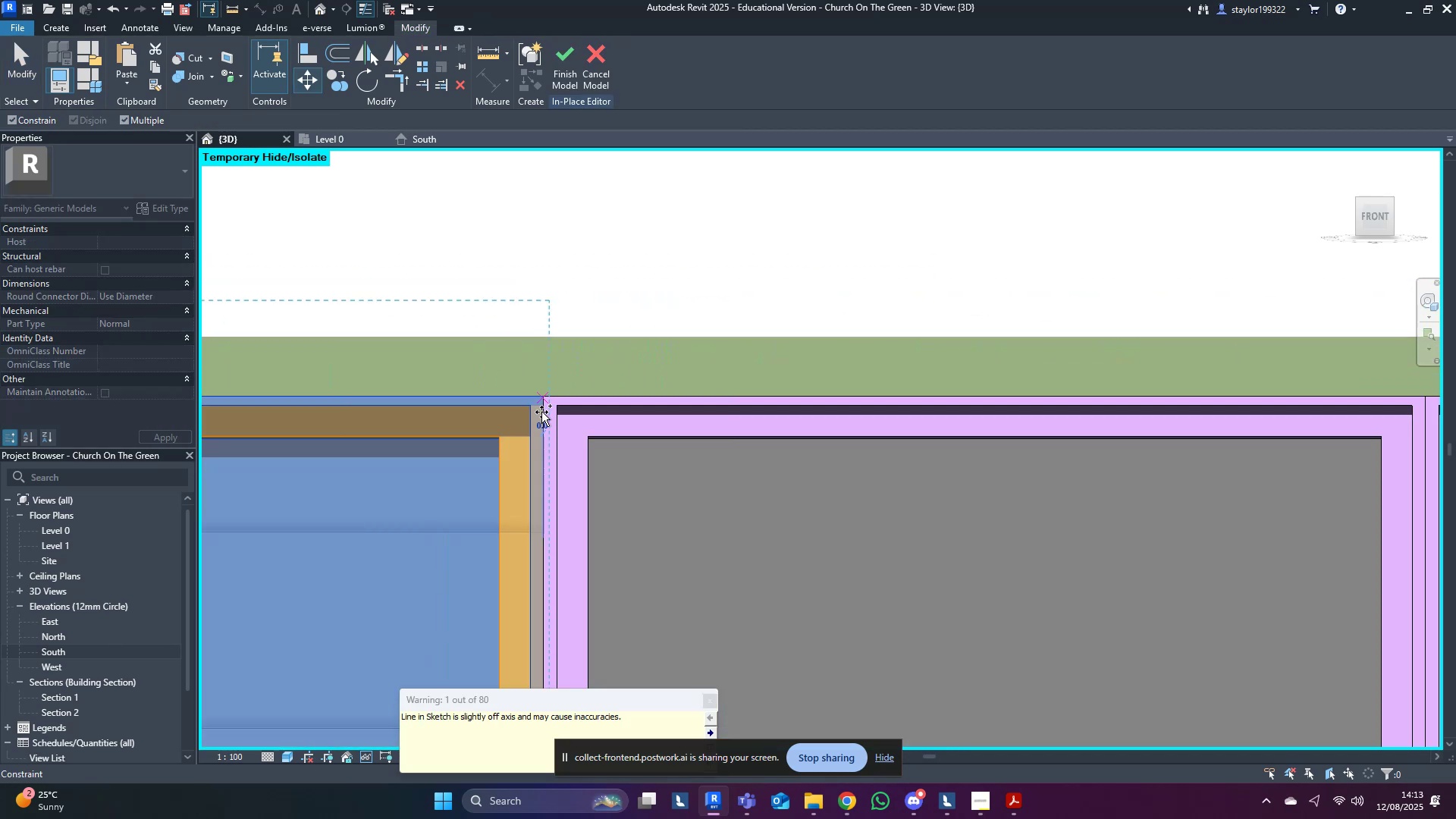 
key(Escape)
 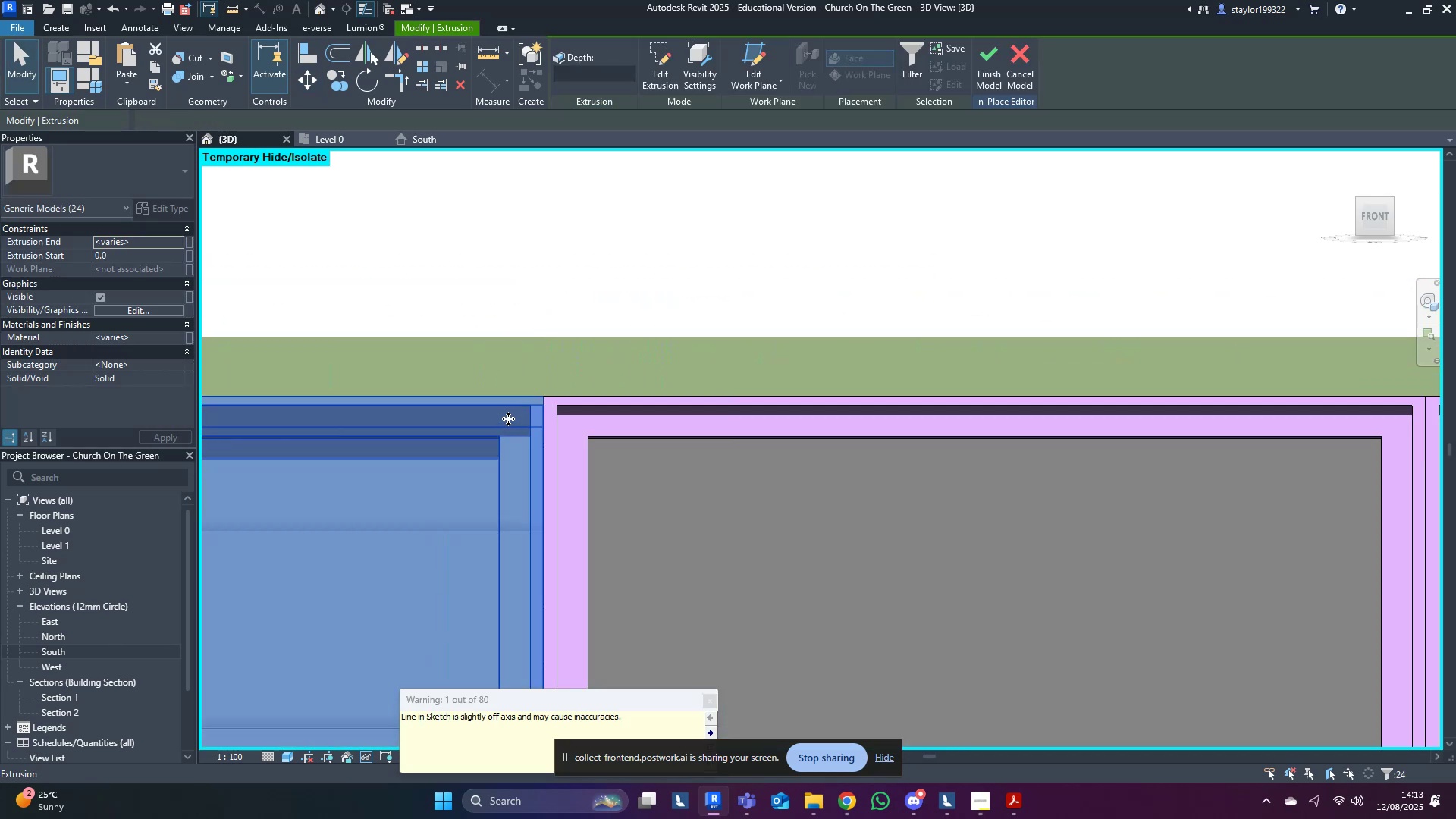 
scroll: coordinate [530, 375], scroll_direction: down, amount: 23.0
 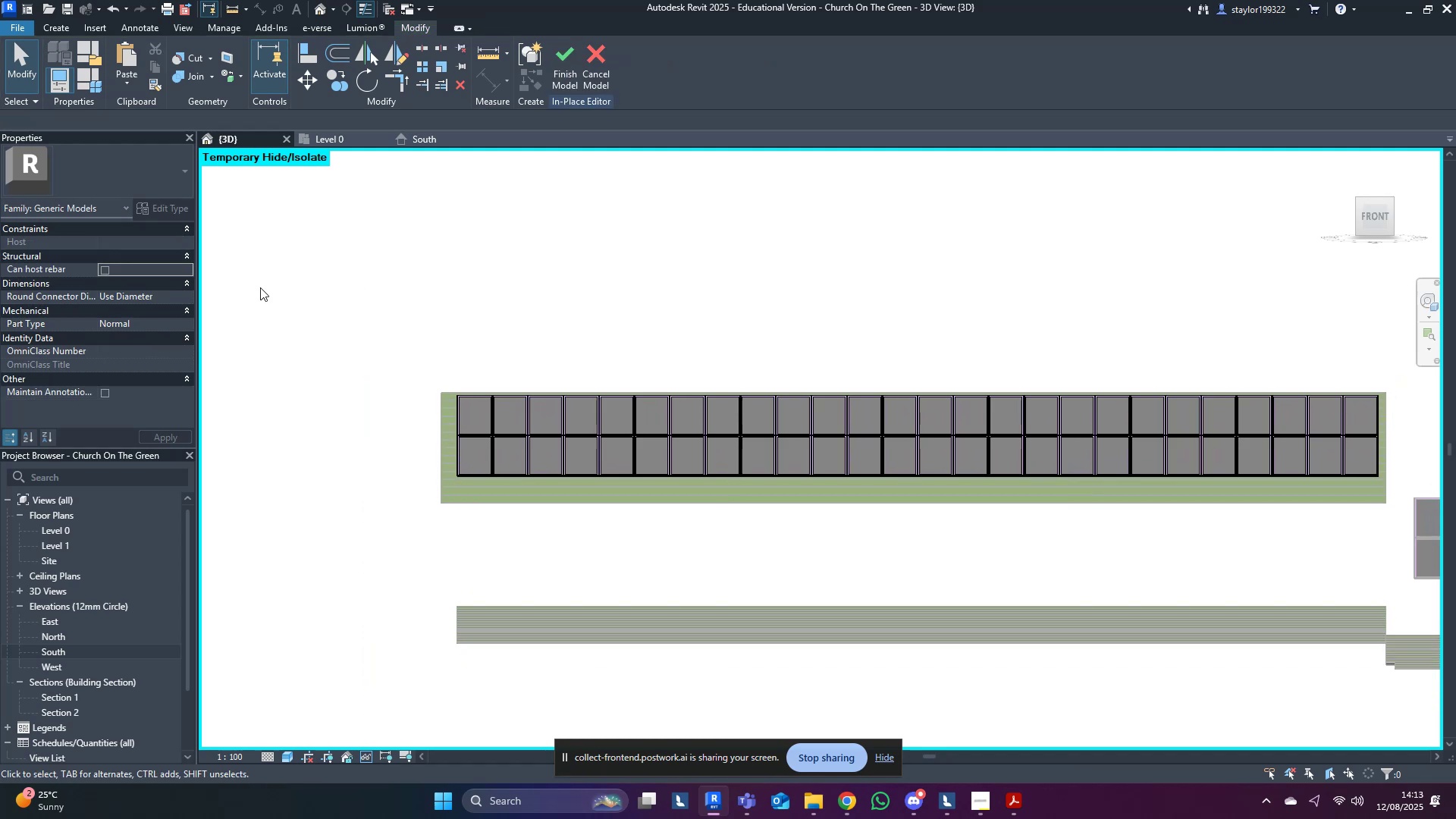 
left_click_drag(start_coordinate=[254, 281], to_coordinate=[1404, 525])
 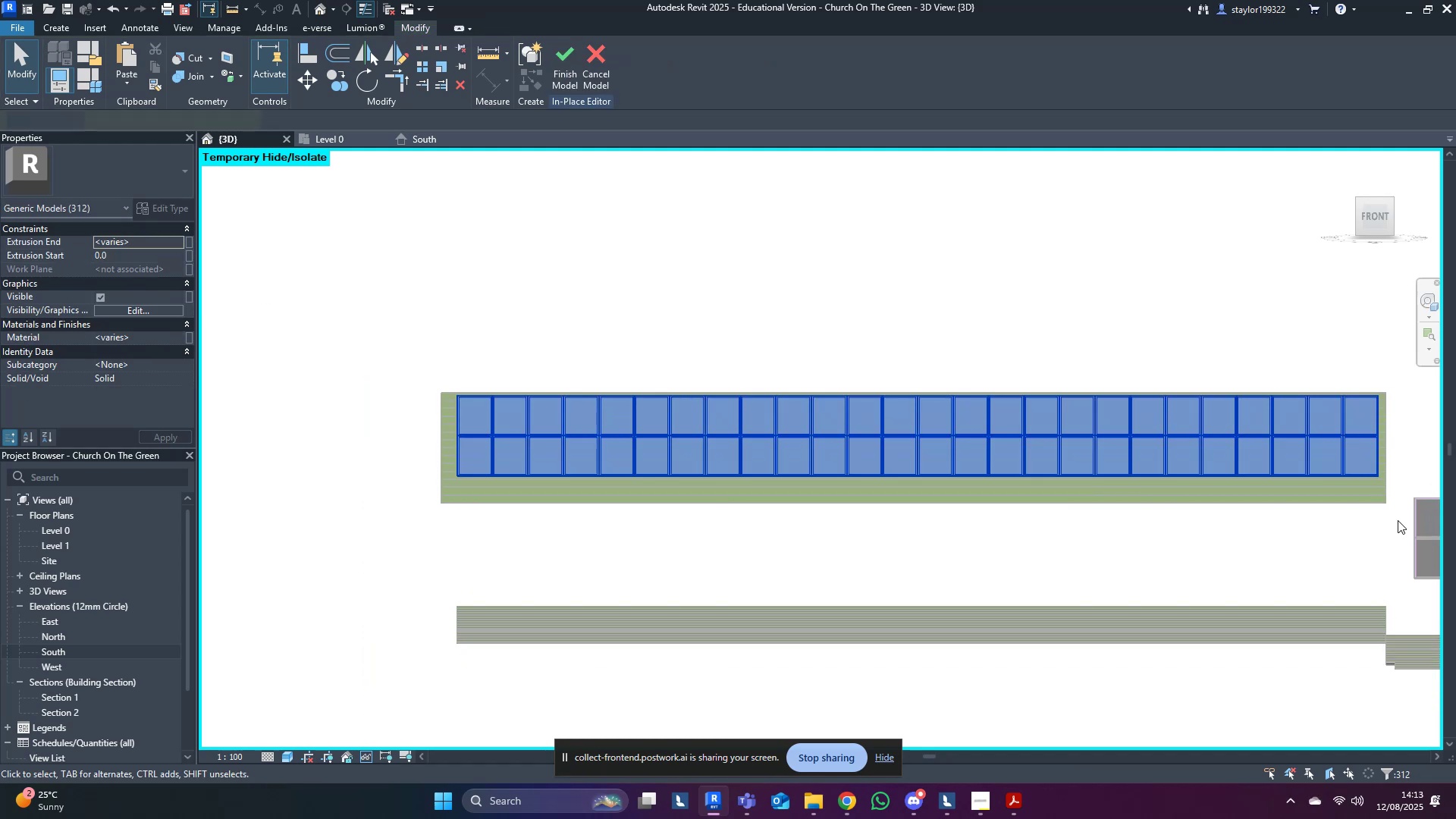 
key(ArrowLeft)
 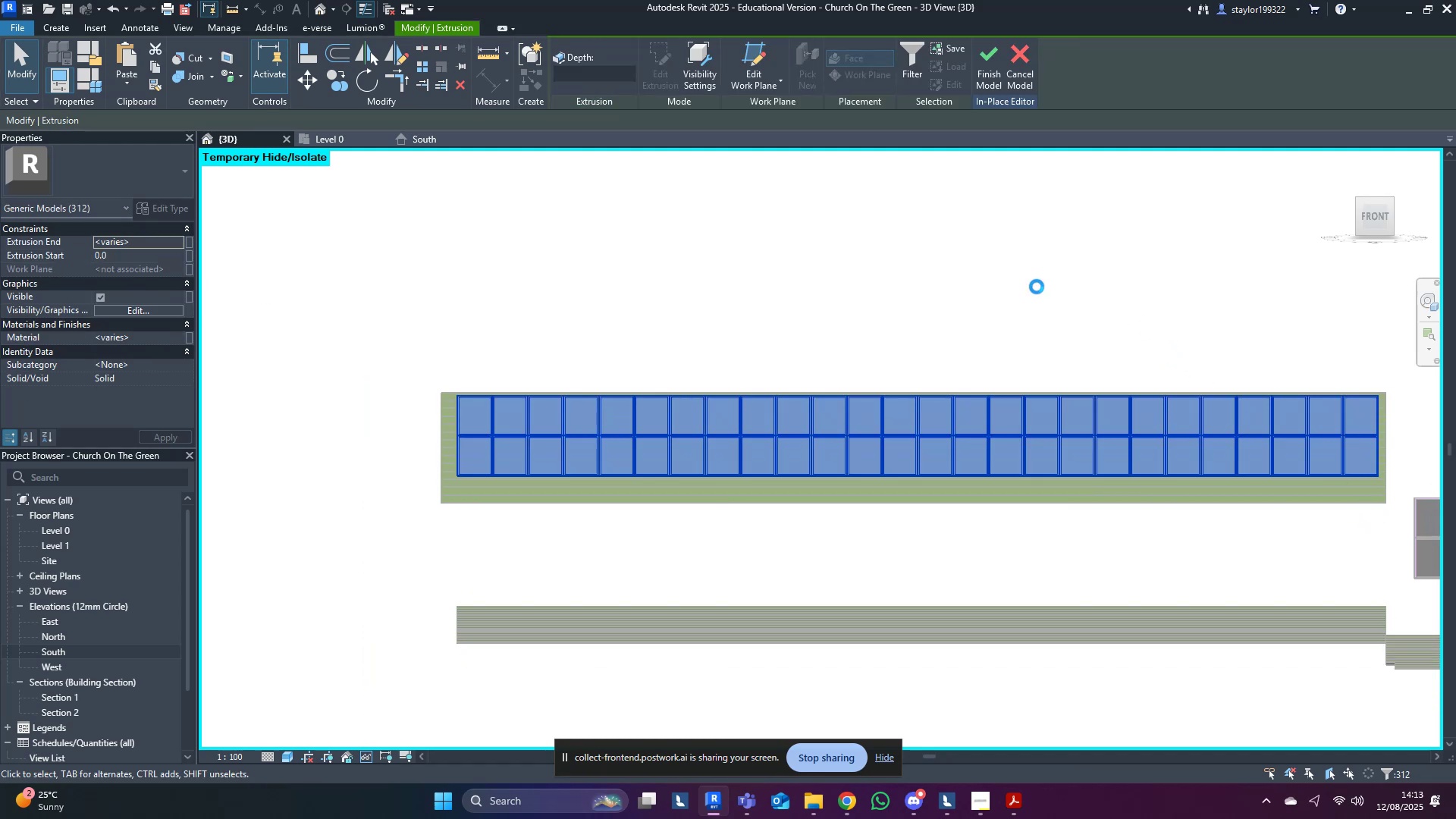 
left_click([960, 302])
 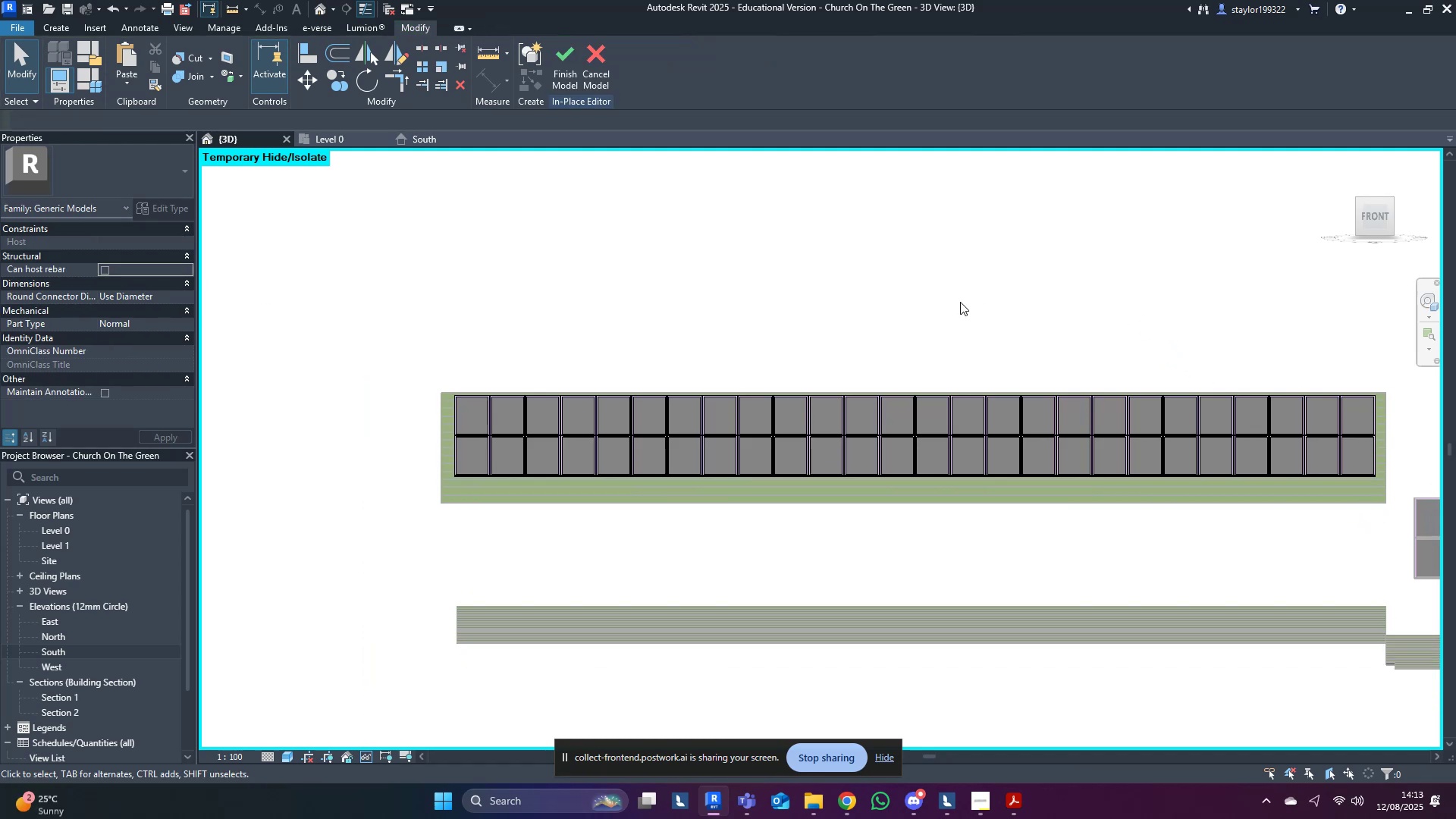 
type(sd)
 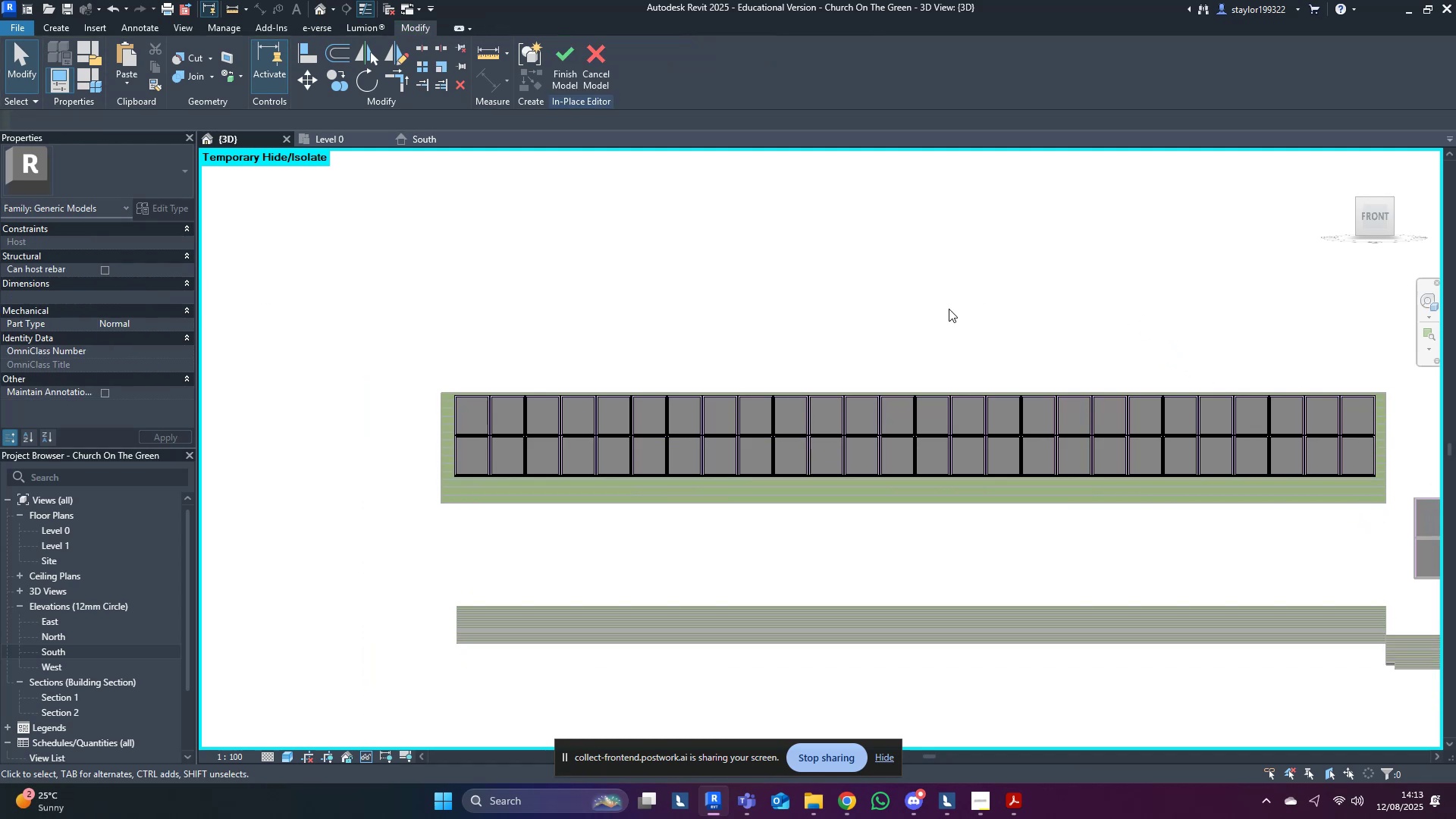 
scroll: coordinate [823, 400], scroll_direction: down, amount: 3.0
 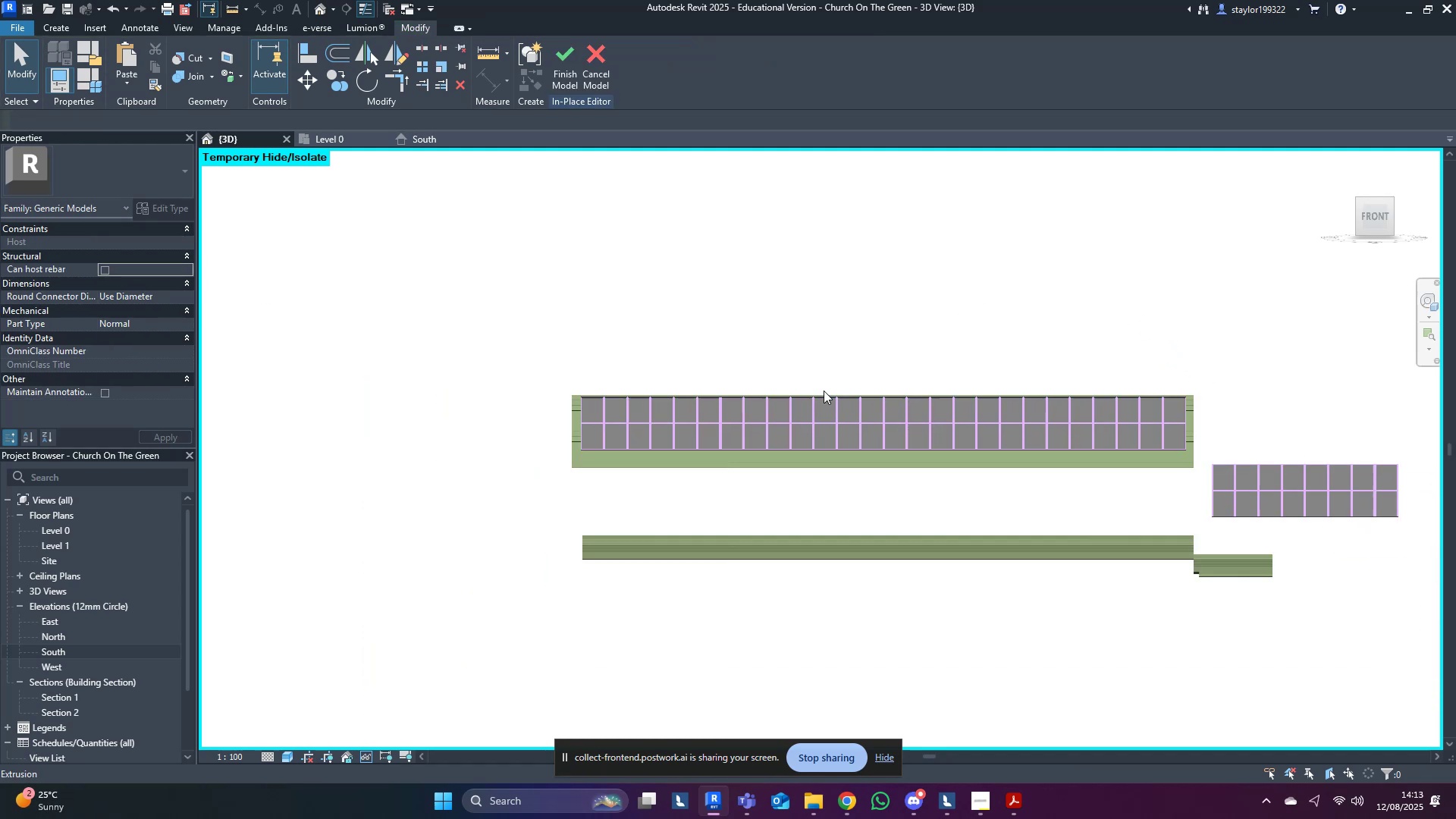 
hold_key(key=ShiftLeft, duration=0.68)
 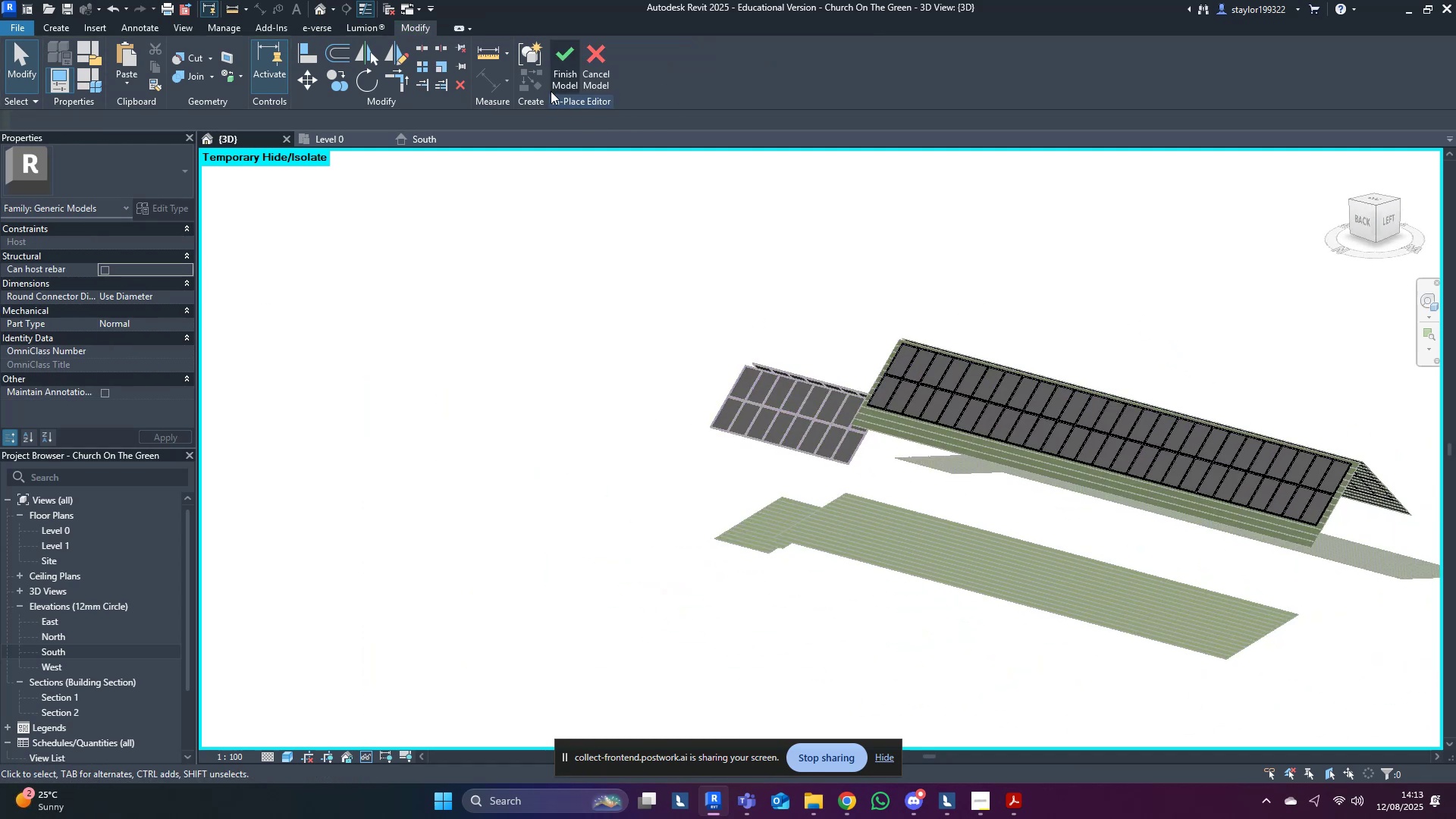 
left_click([560, 68])
 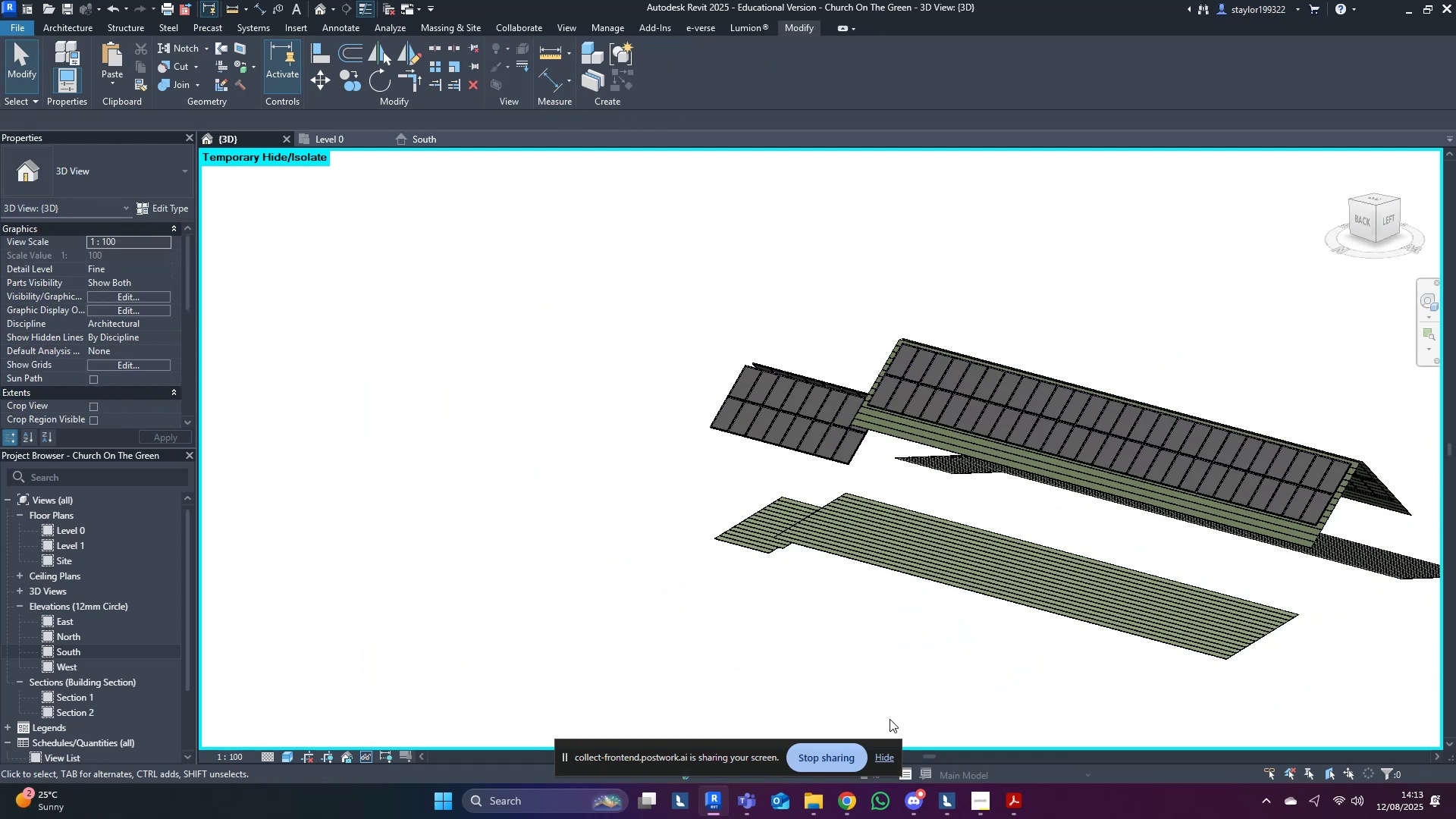 
left_click([989, 807])
 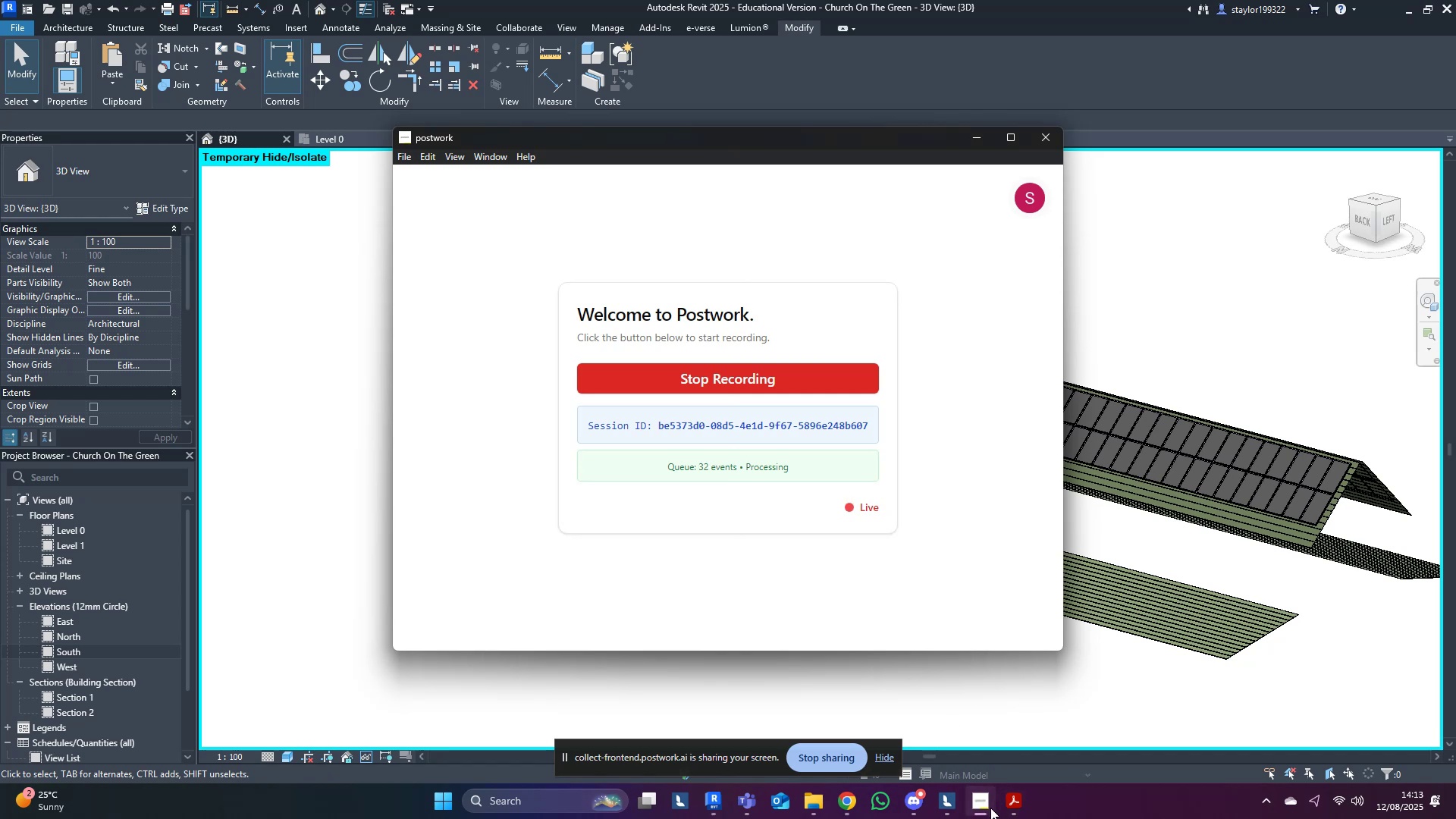 
double_click([1010, 808])
 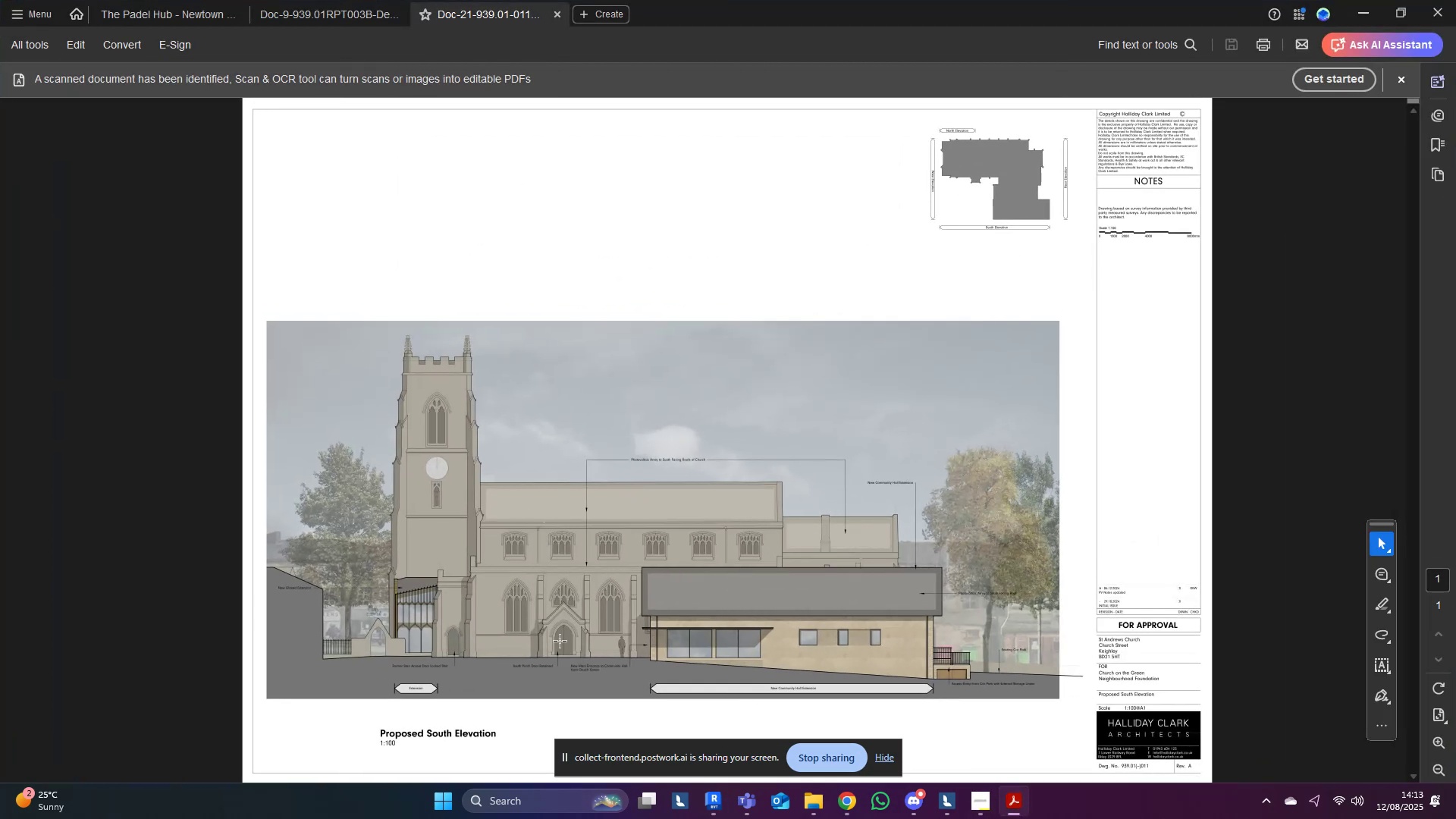 
wait(5.1)
 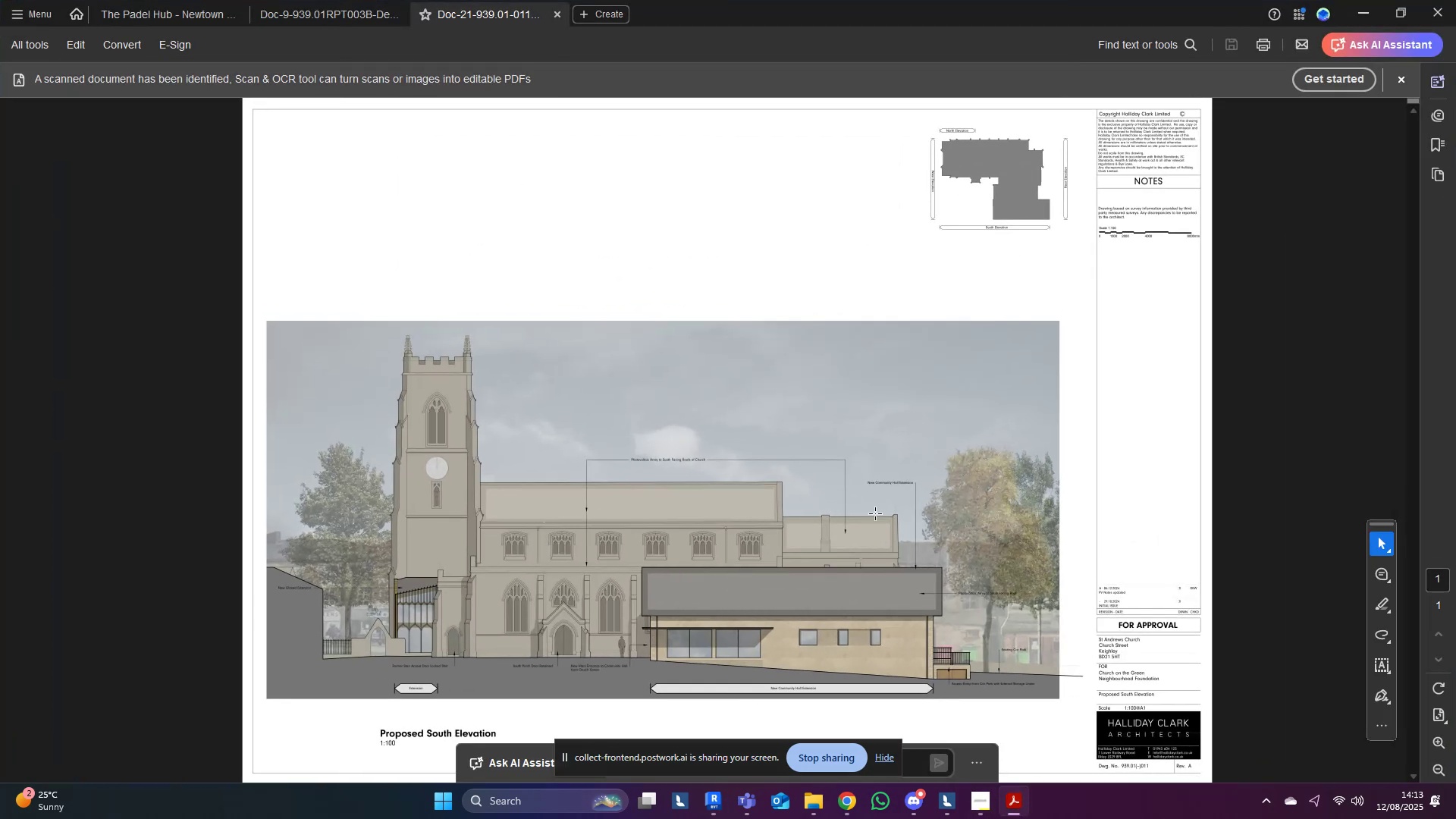 
left_click([1359, 12])
 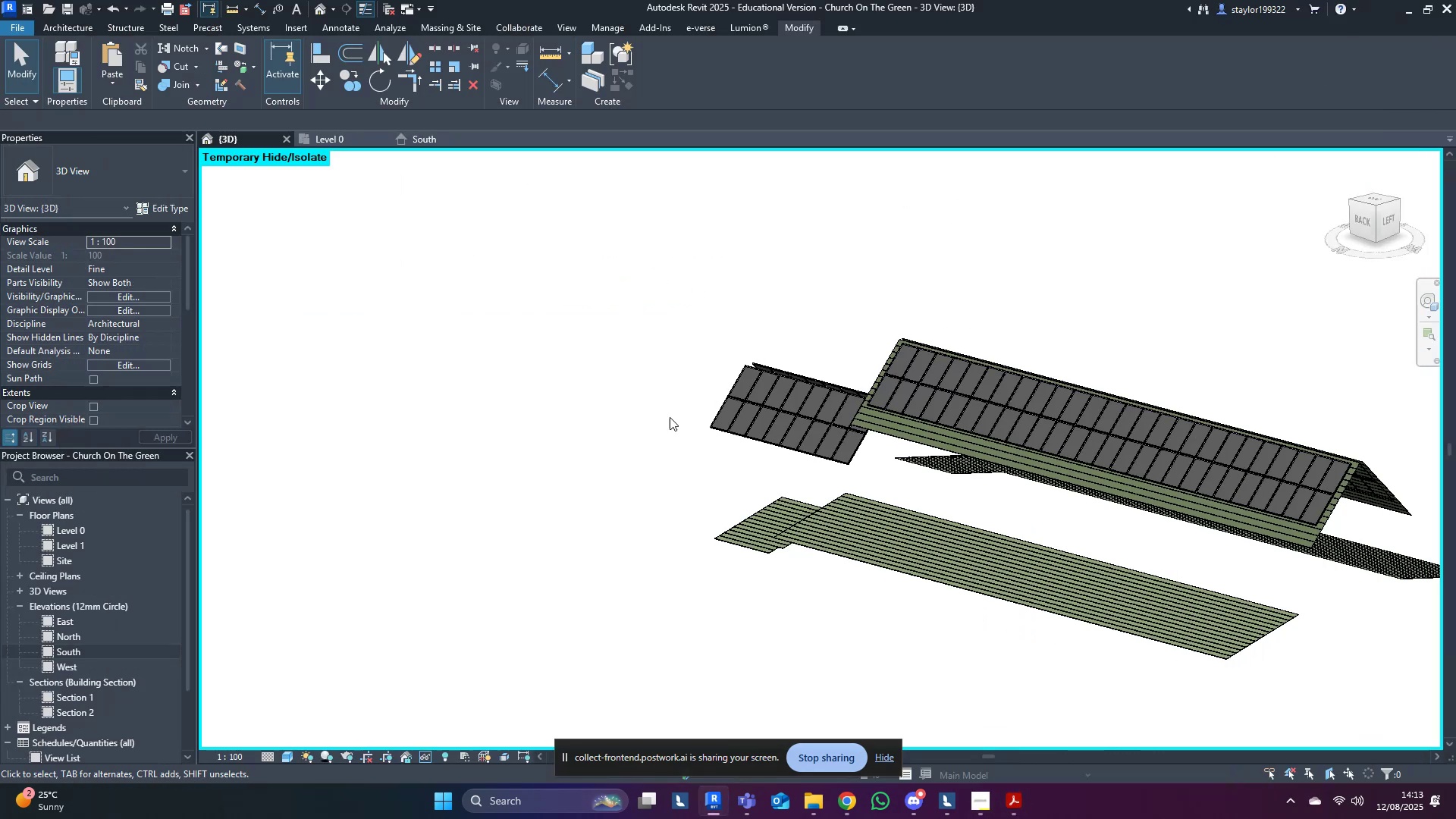 
scroll: coordinate [579, 456], scroll_direction: down, amount: 3.0
 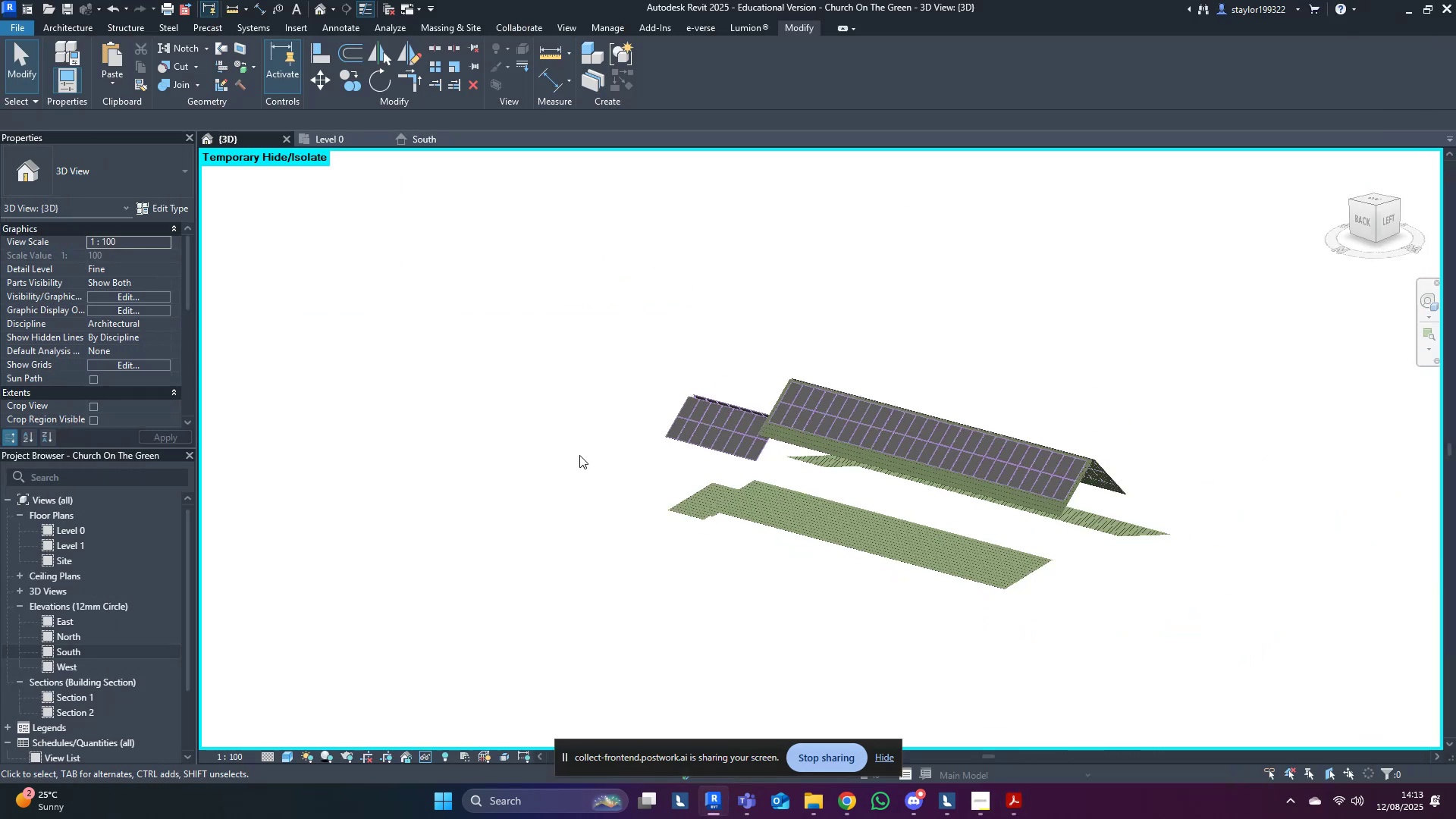 
hold_key(key=ShiftLeft, duration=0.51)
 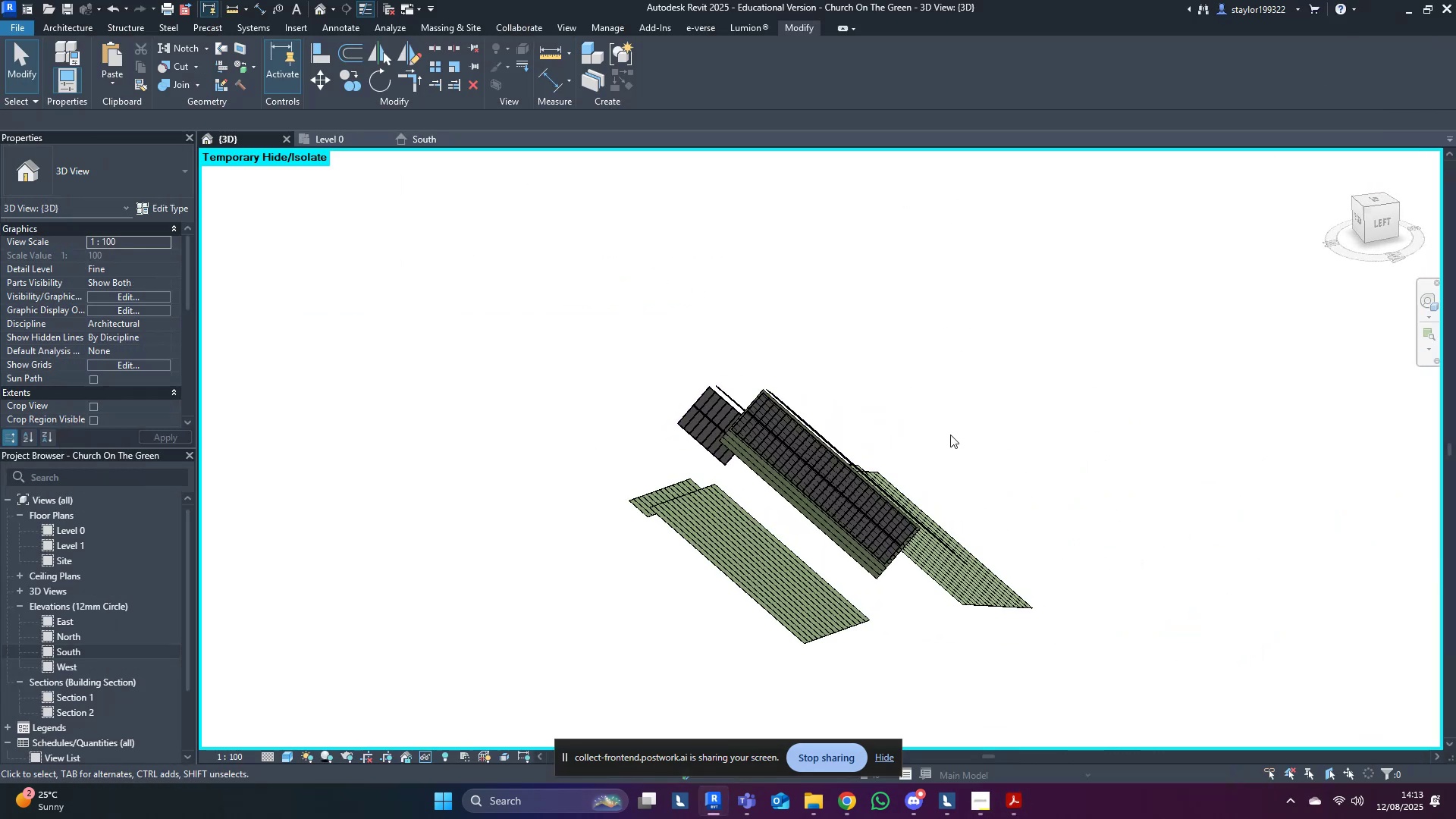 
type(hr)
 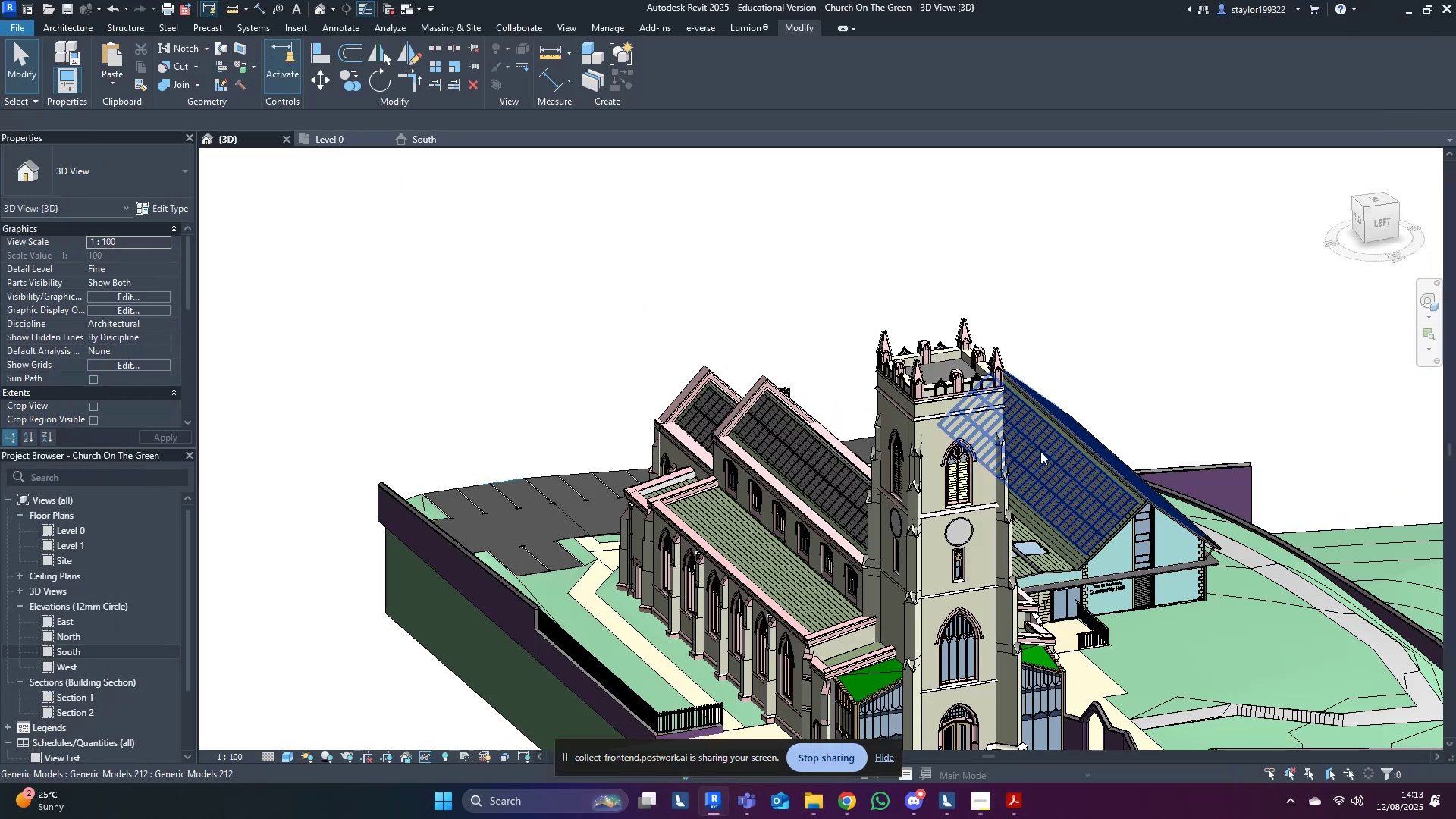 
hold_key(key=ShiftLeft, duration=1.53)
 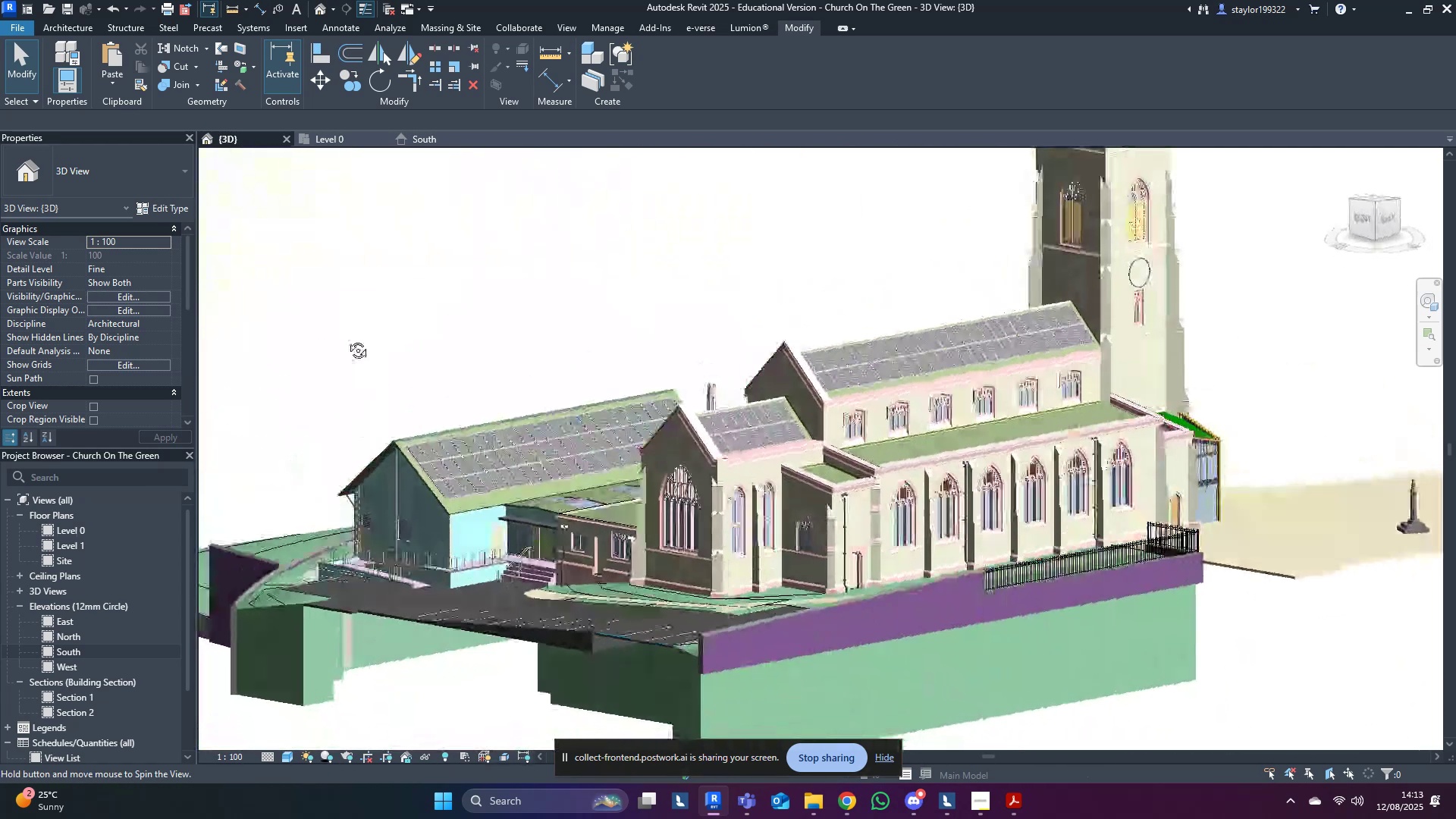 
hold_key(key=ShiftLeft, duration=1.27)
 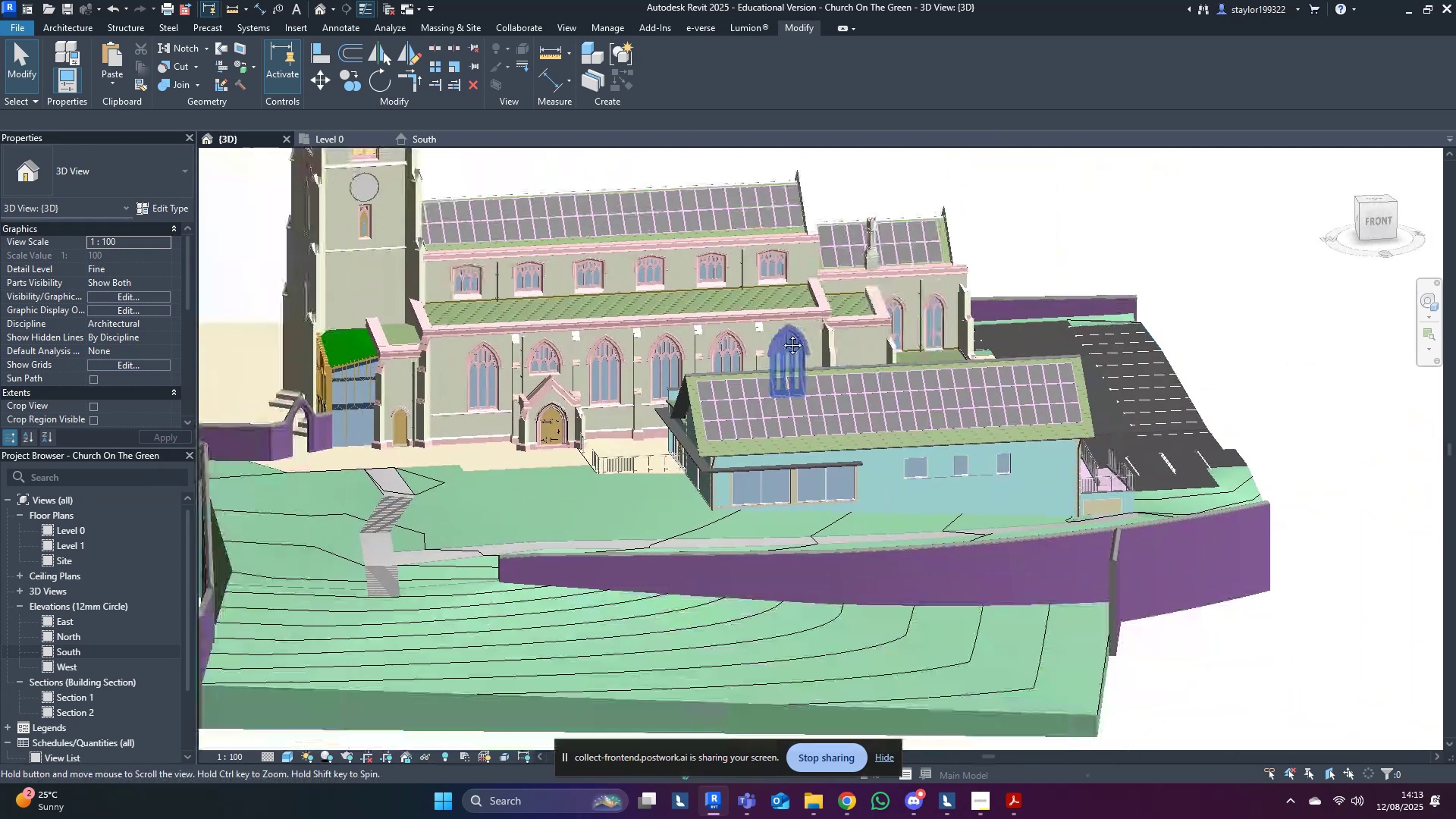 
hold_key(key=ShiftLeft, duration=0.5)
 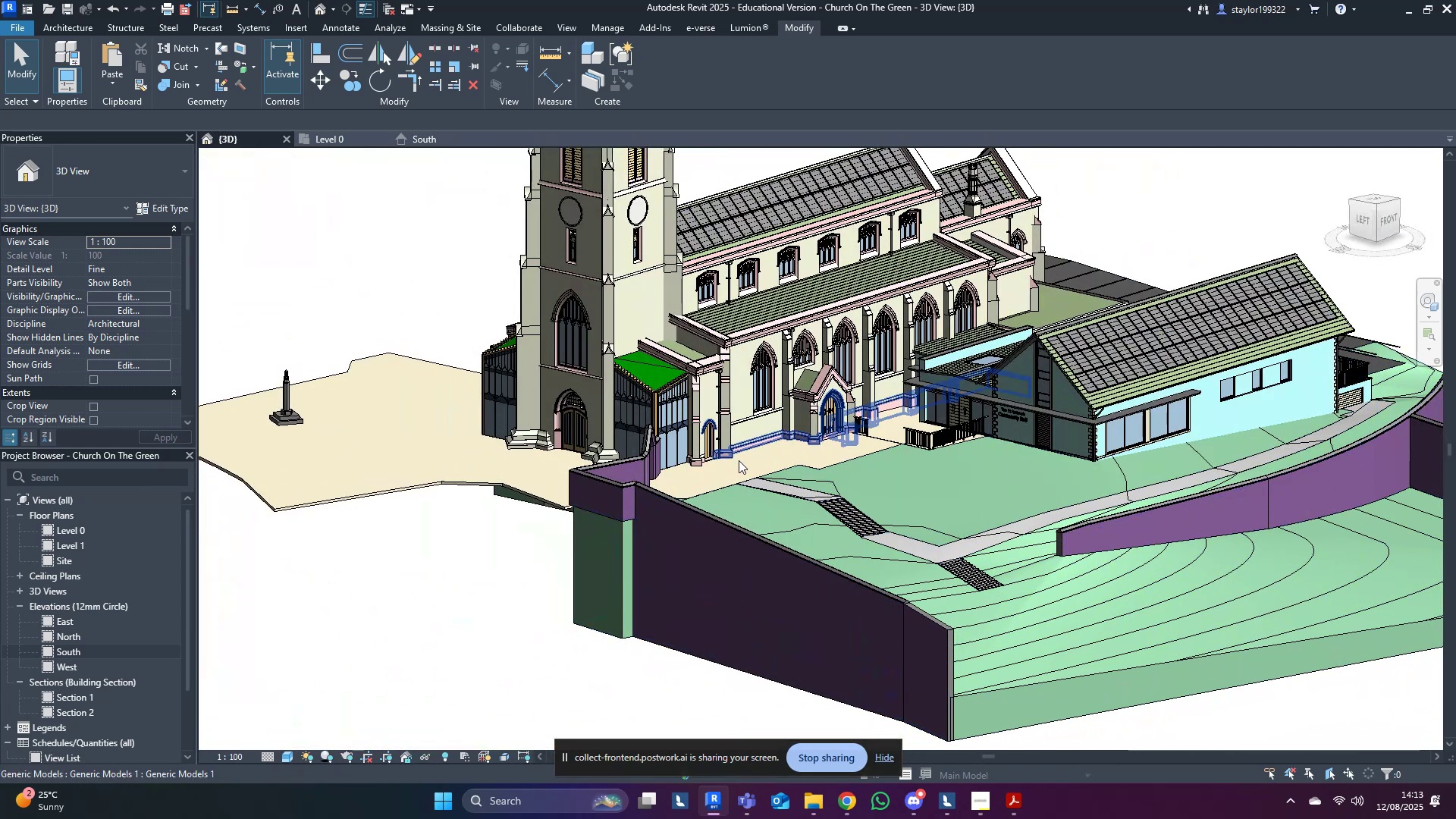 
hold_key(key=ShiftLeft, duration=0.58)
 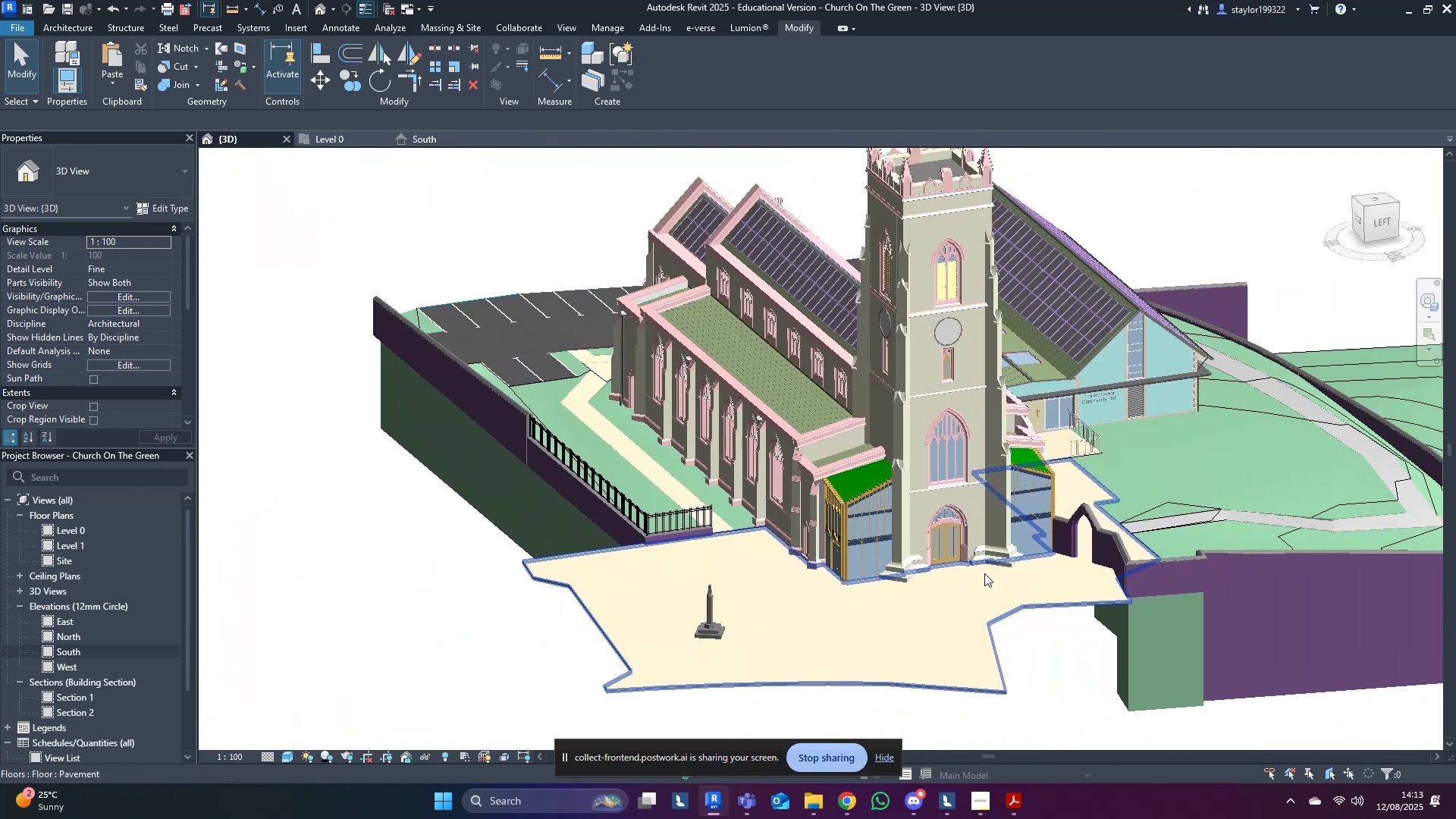 
scroll: coordinate [1097, 522], scroll_direction: up, amount: 9.0
 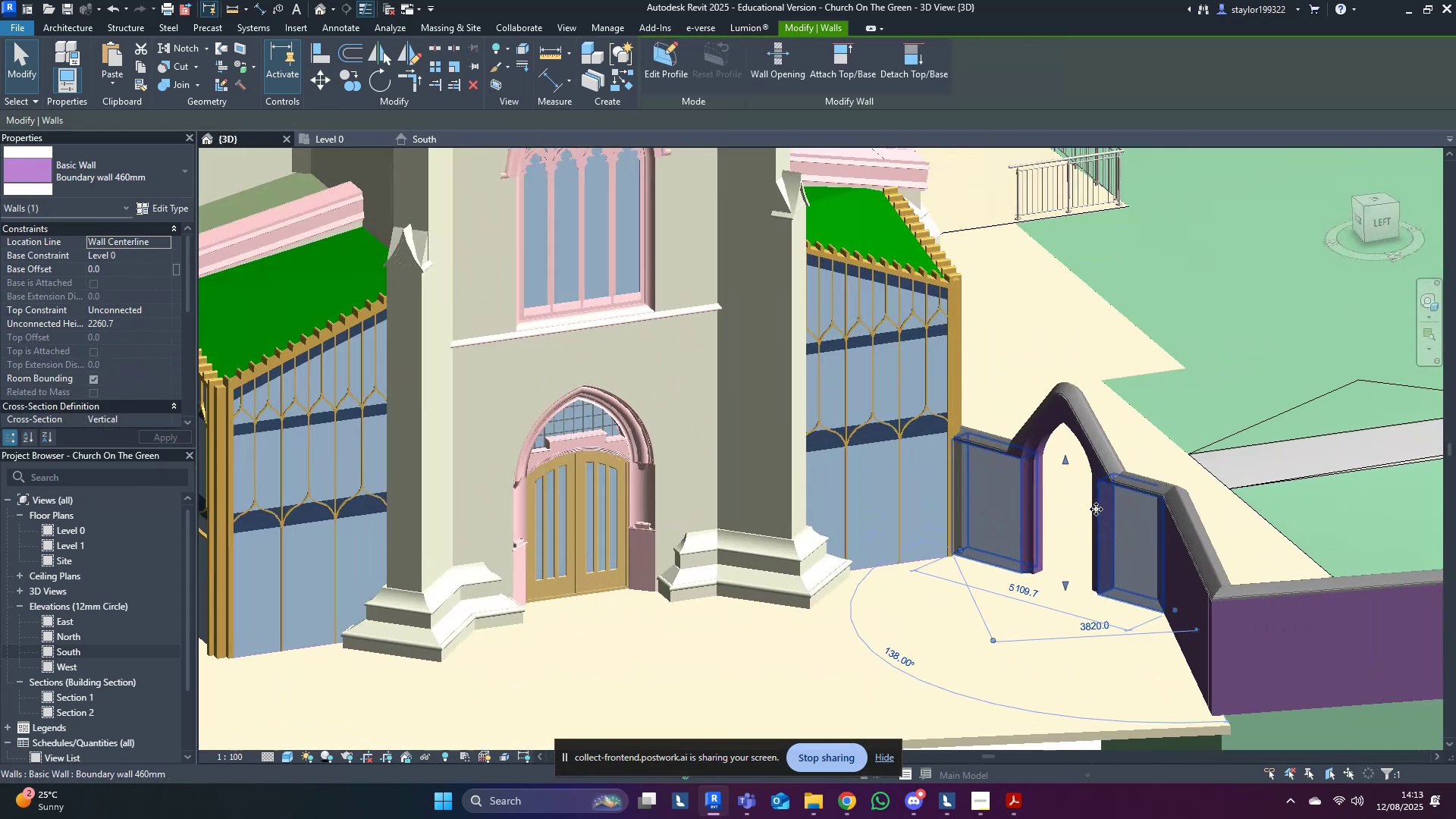 
hold_key(key=ControlLeft, duration=0.87)
left_click([1069, 407])
 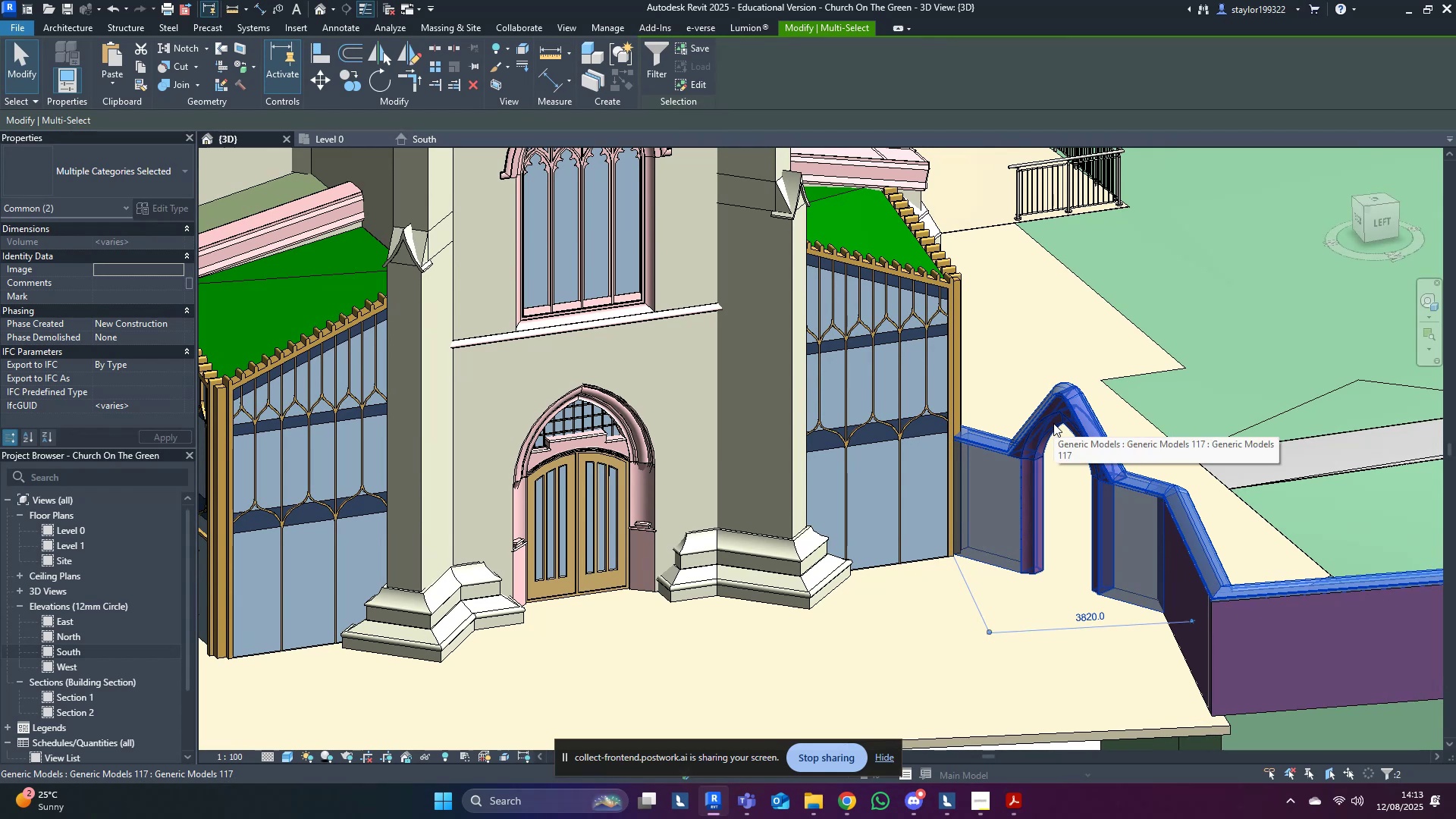 
hold_key(key=ControlLeft, duration=0.35)
left_click([1053, 423])
 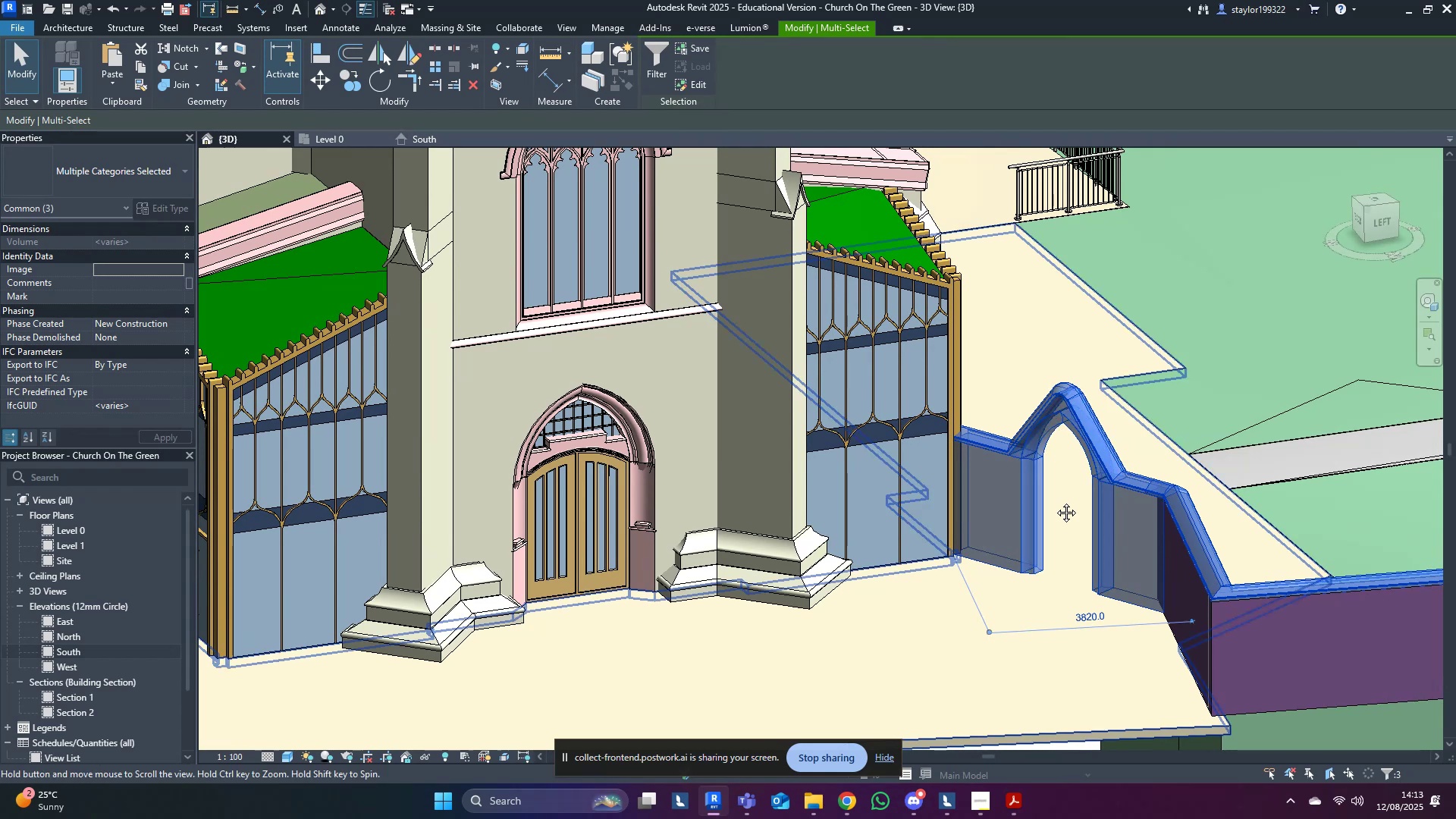 
hold_key(key=ShiftLeft, duration=0.48)
 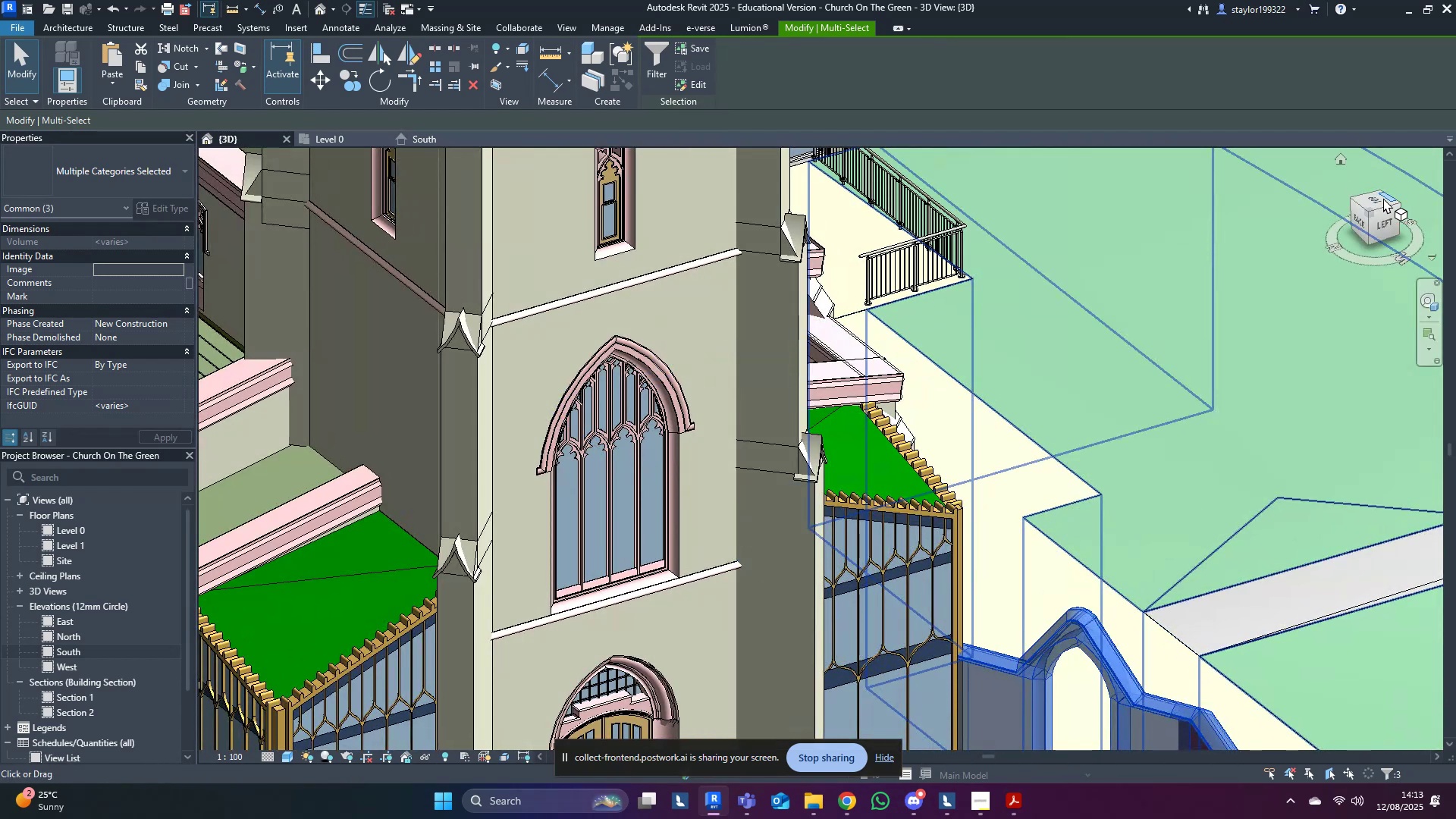 
left_click([1376, 199])
 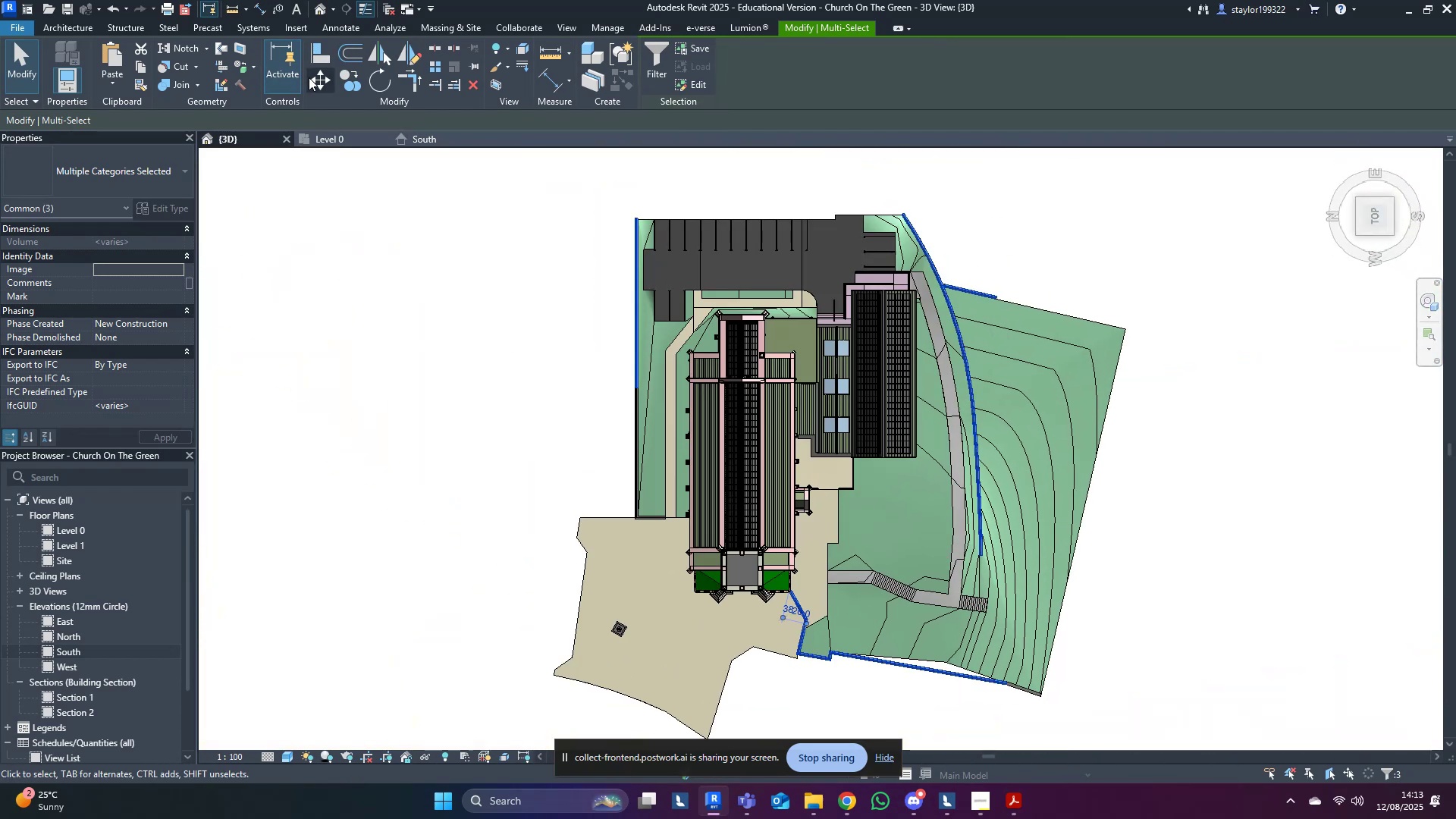 
left_click([320, 83])
 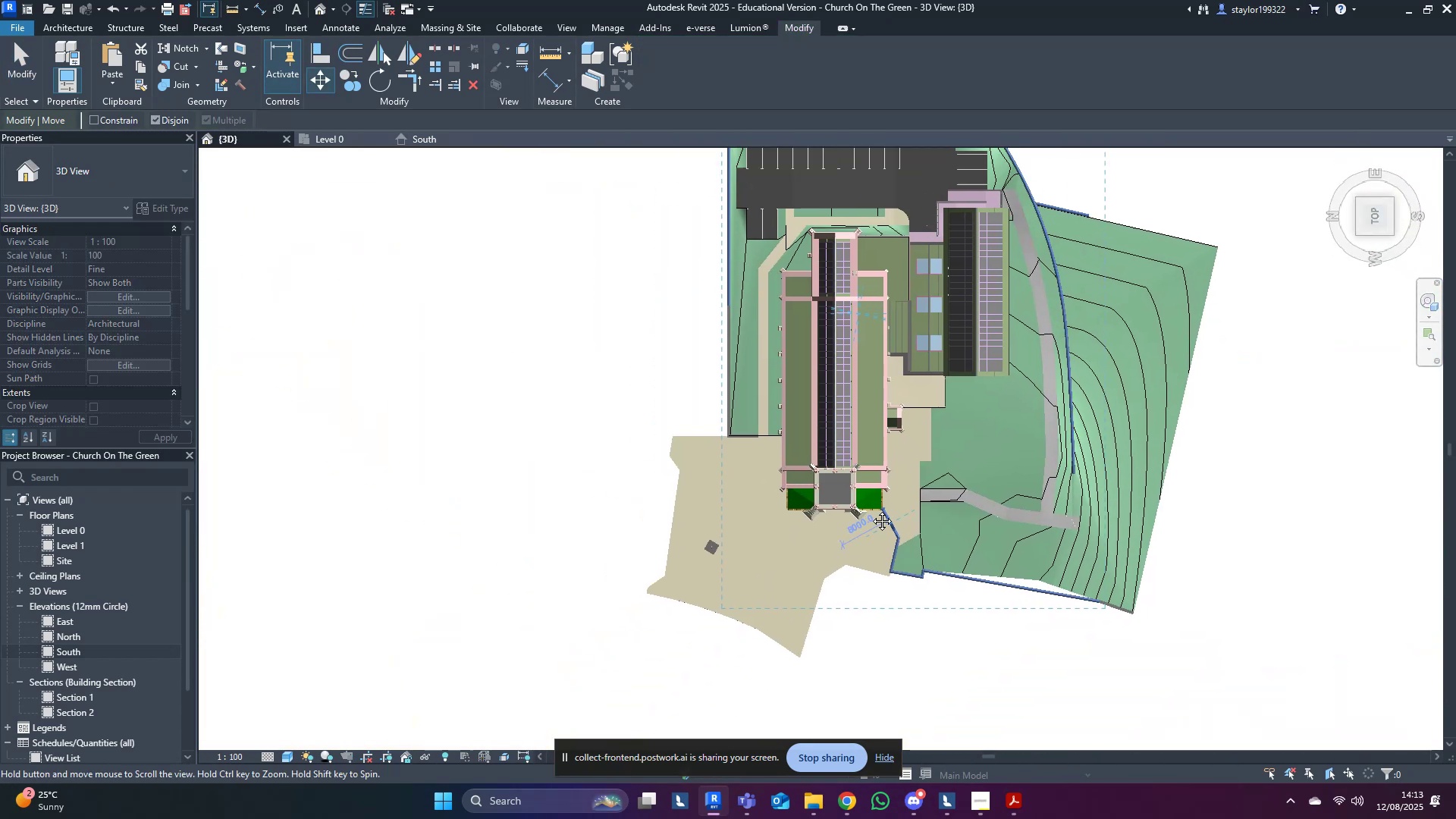 
scroll: coordinate [1026, 423], scroll_direction: up, amount: 15.0
 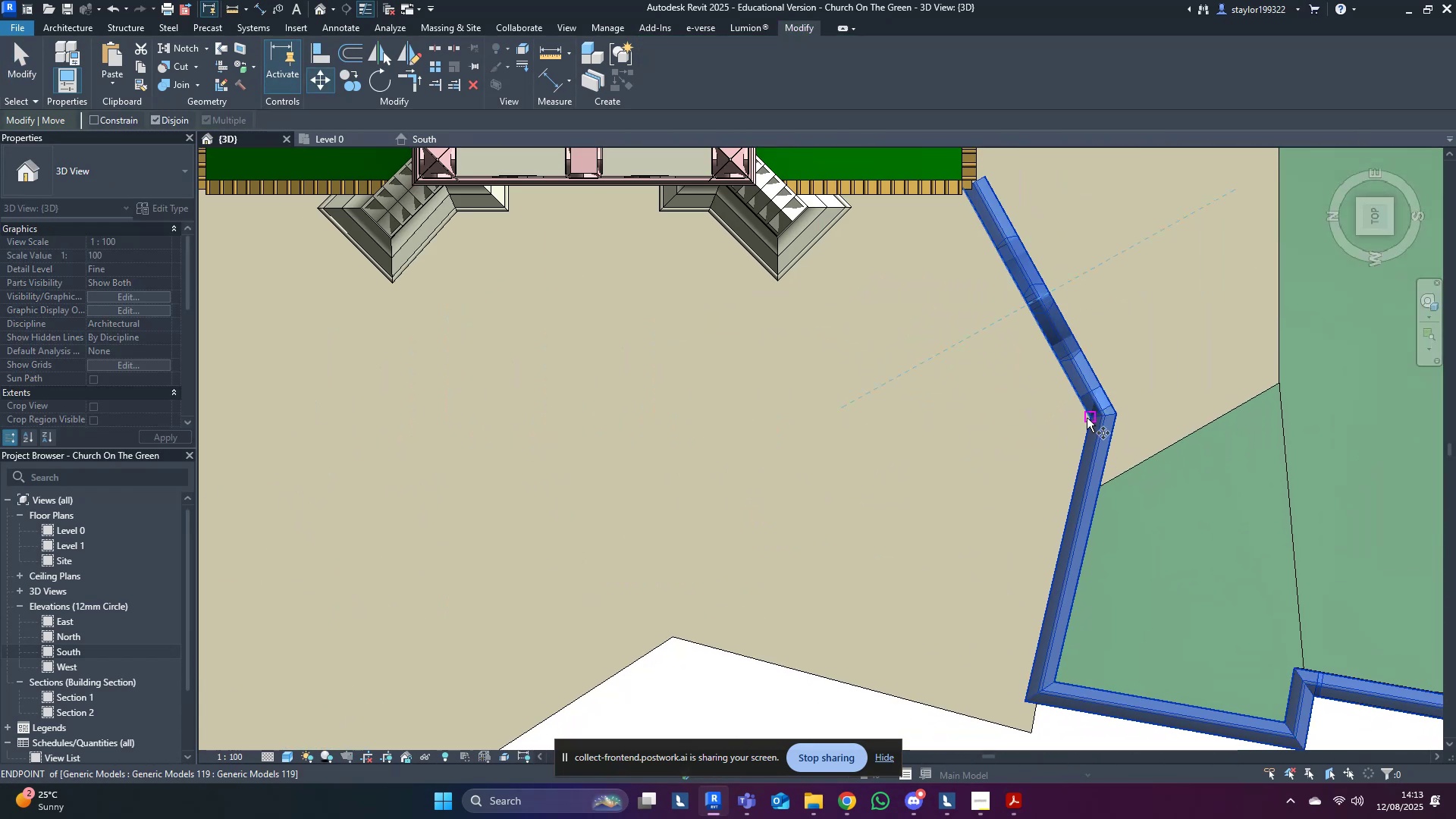 
left_click([1087, 418])
 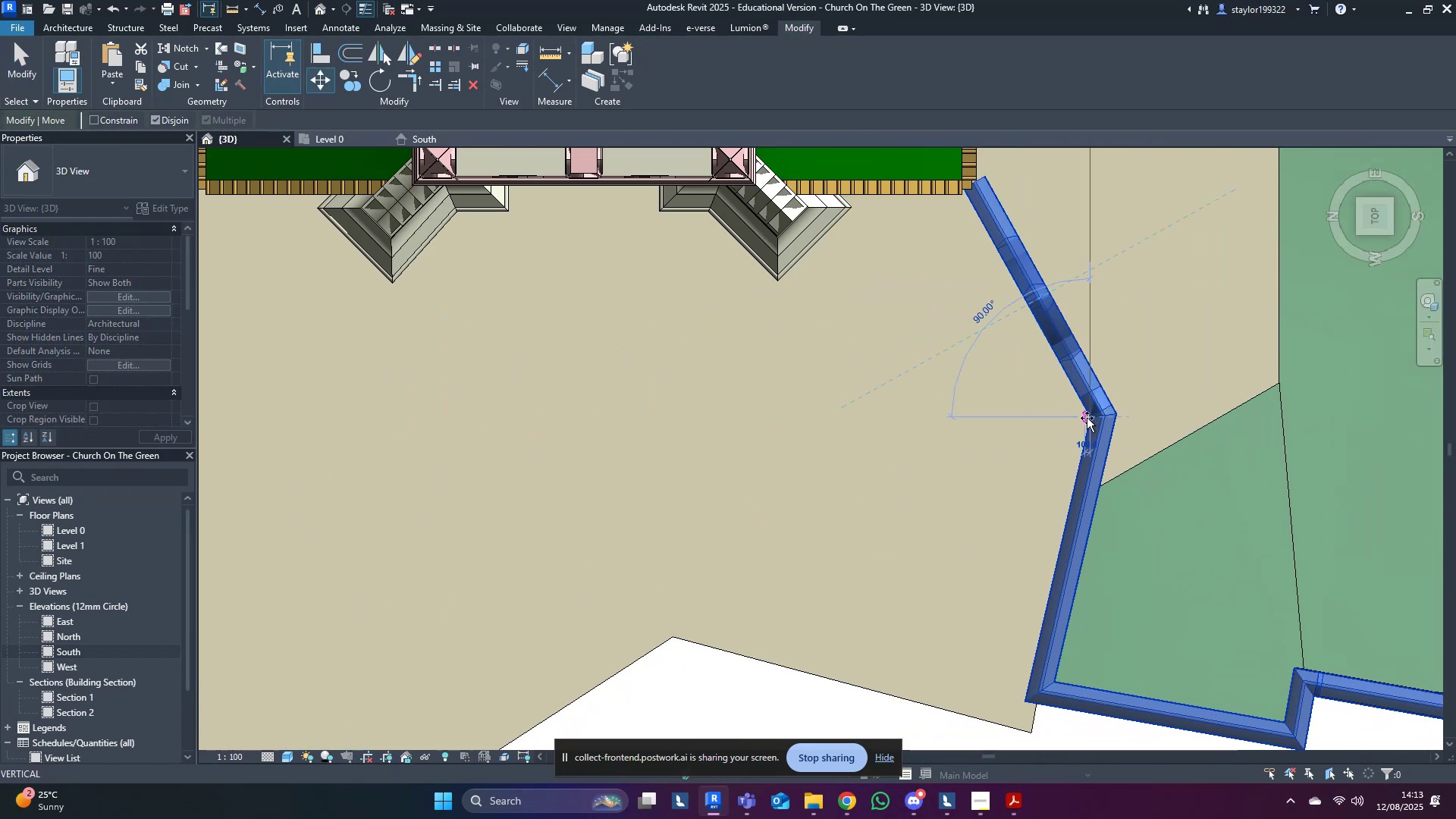 
scroll: coordinate [1087, 418], scroll_direction: down, amount: 8.0
 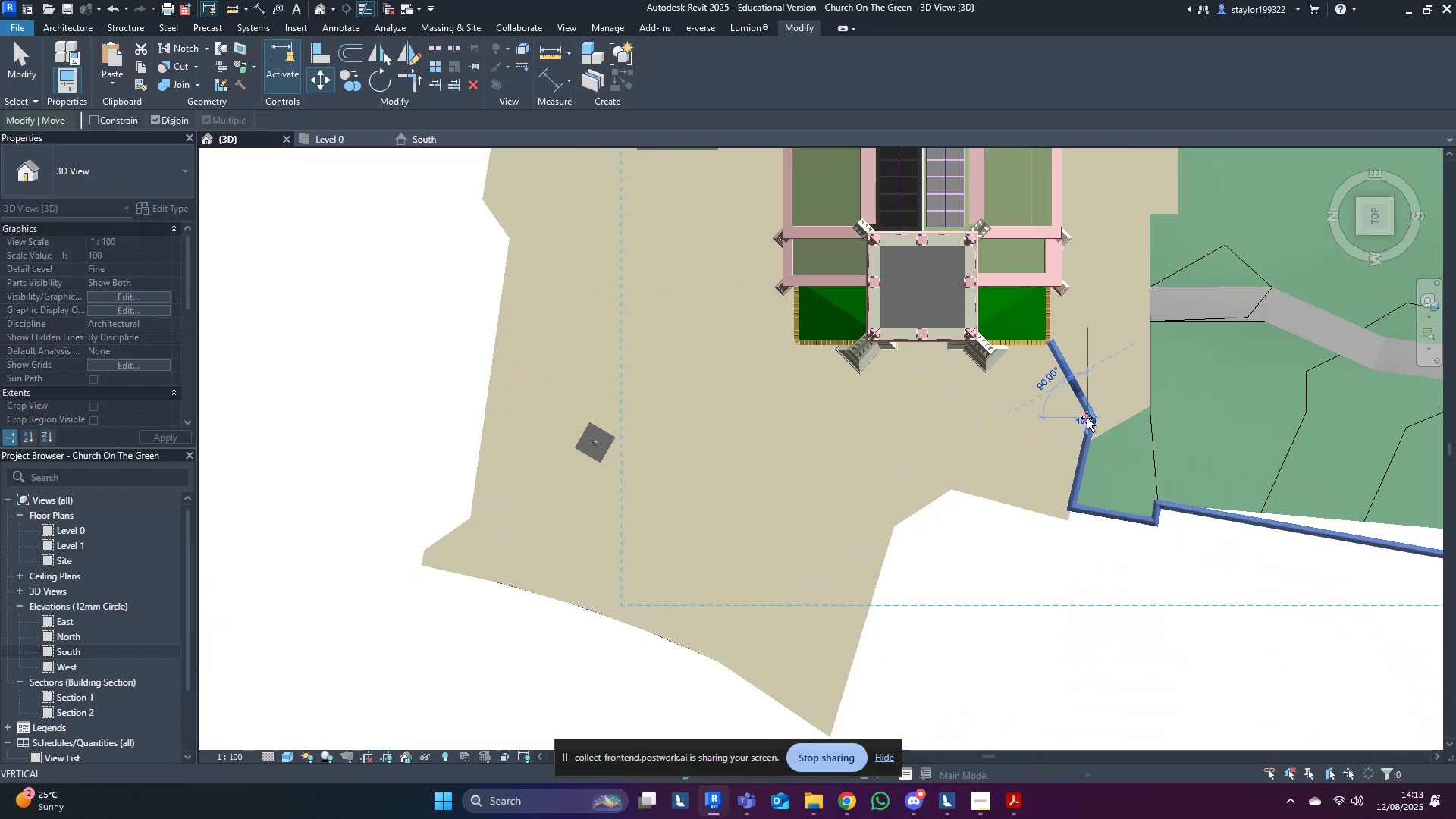 
hold_key(key=ControlLeft, duration=1.5)
 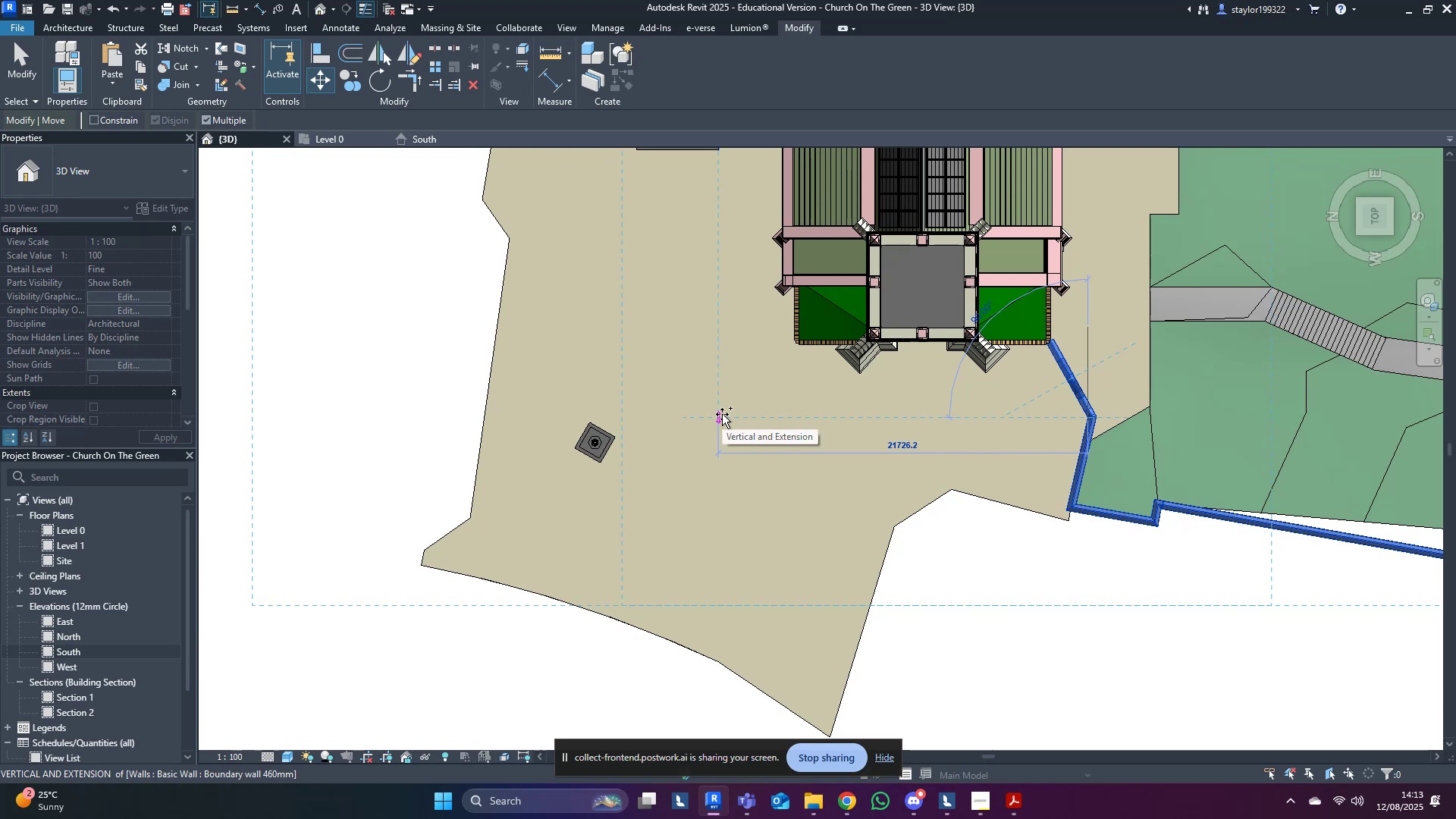 
hold_key(key=ControlLeft, duration=1.51)
left_click([722, 414])
 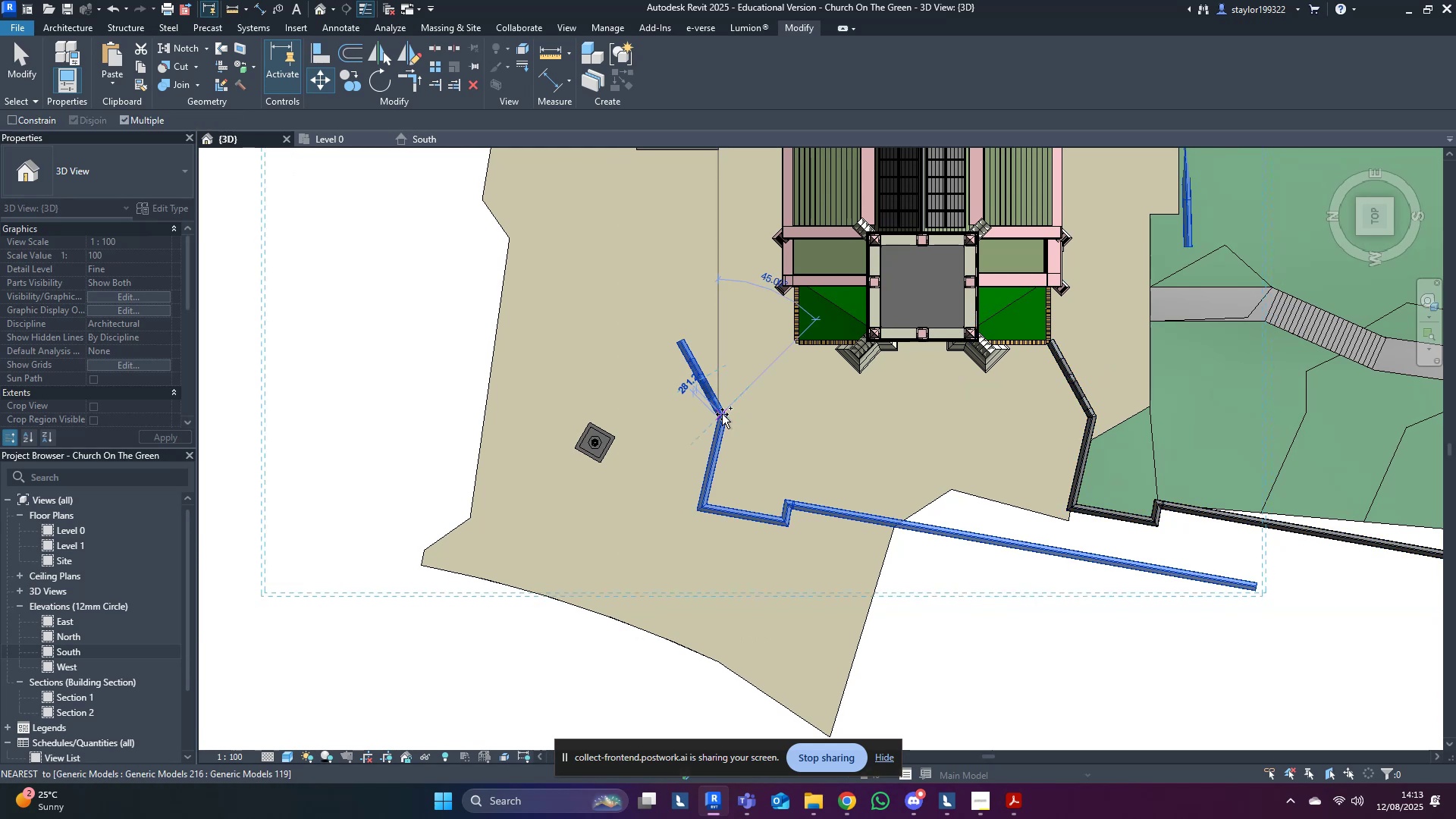 
hold_key(key=ControlLeft, duration=0.59)
 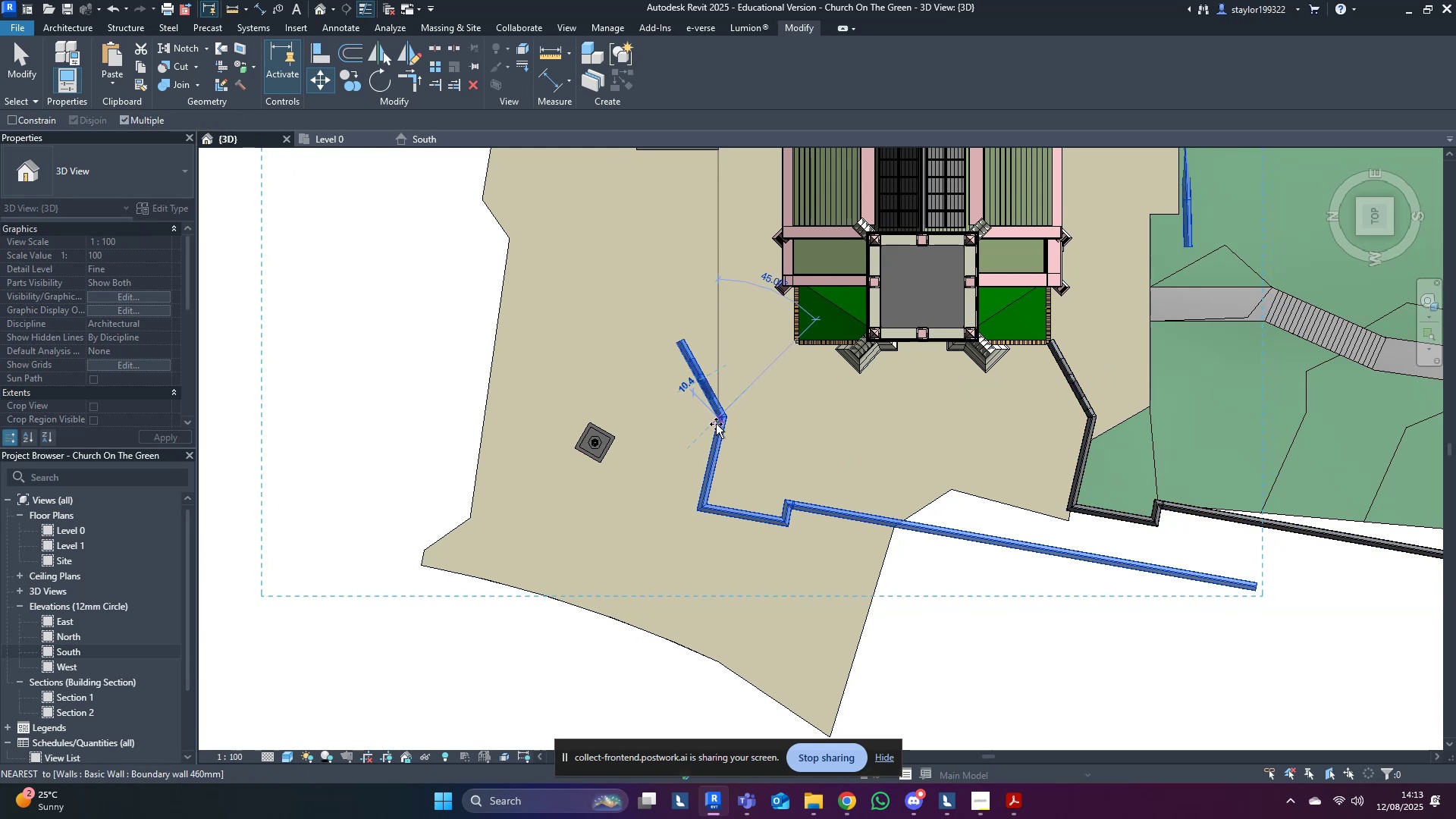 
key(Escape)
type(ro)
 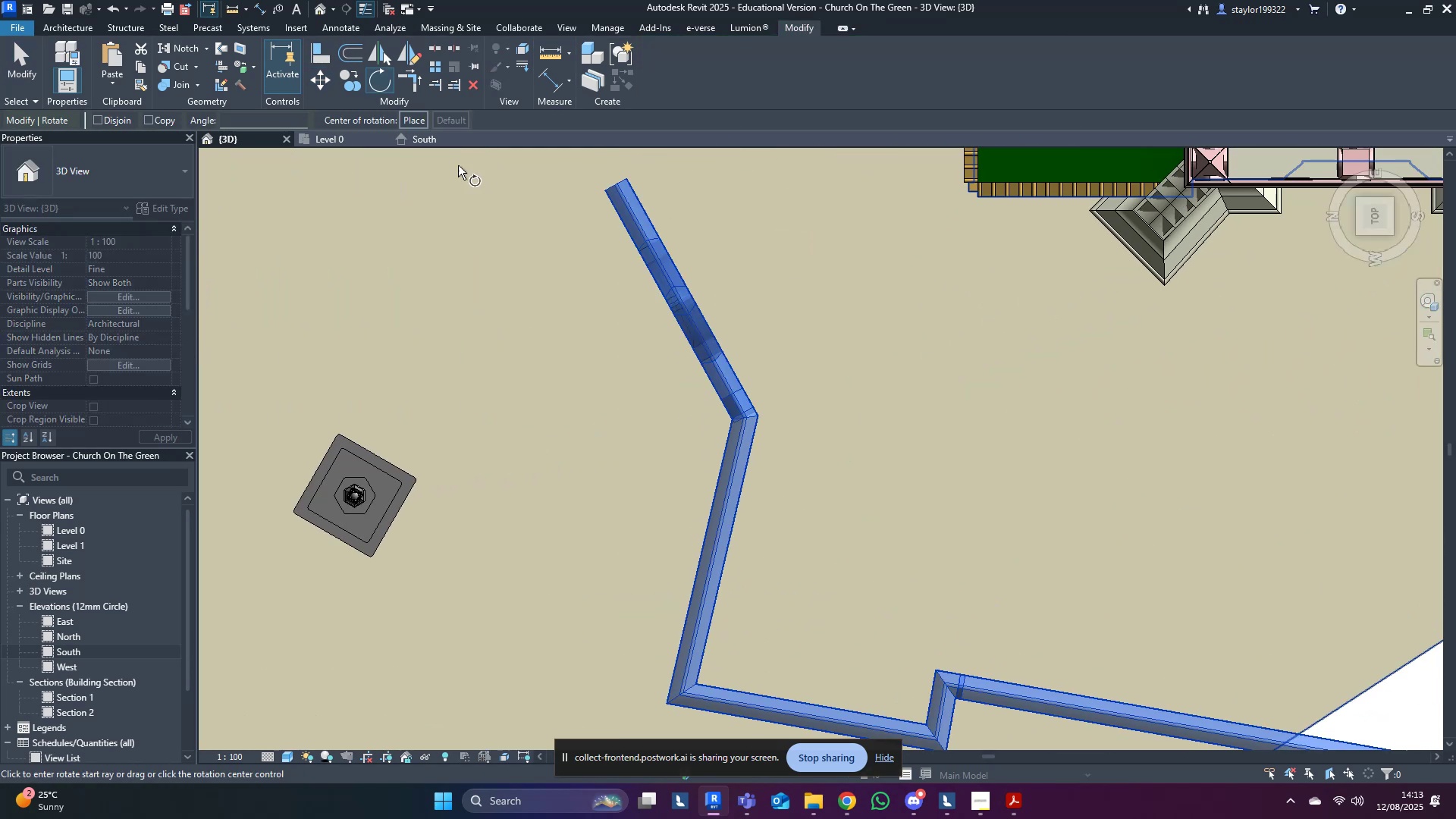 
scroll: coordinate [711, 415], scroll_direction: up, amount: 8.0
 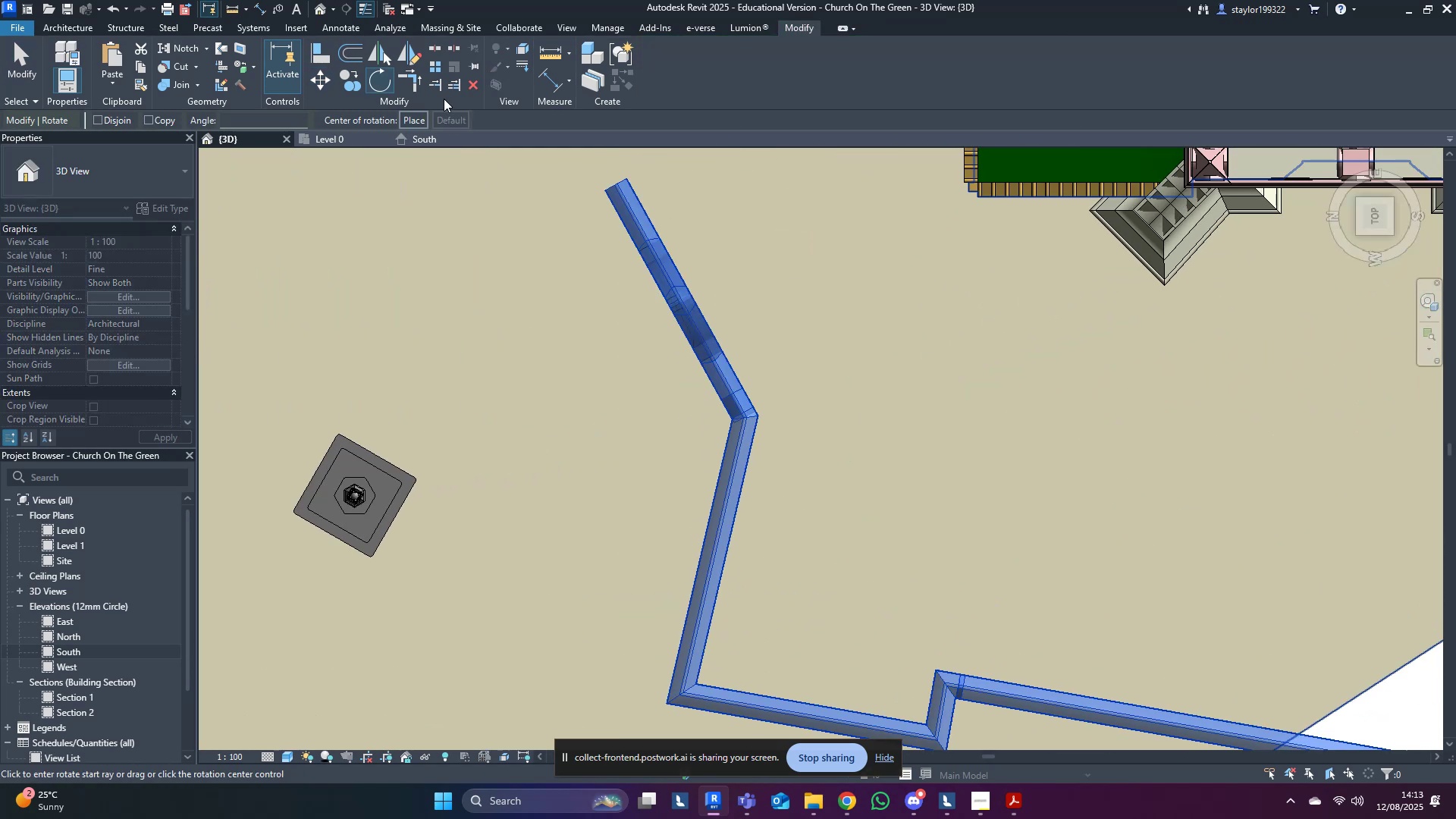 
left_click([416, 121])
 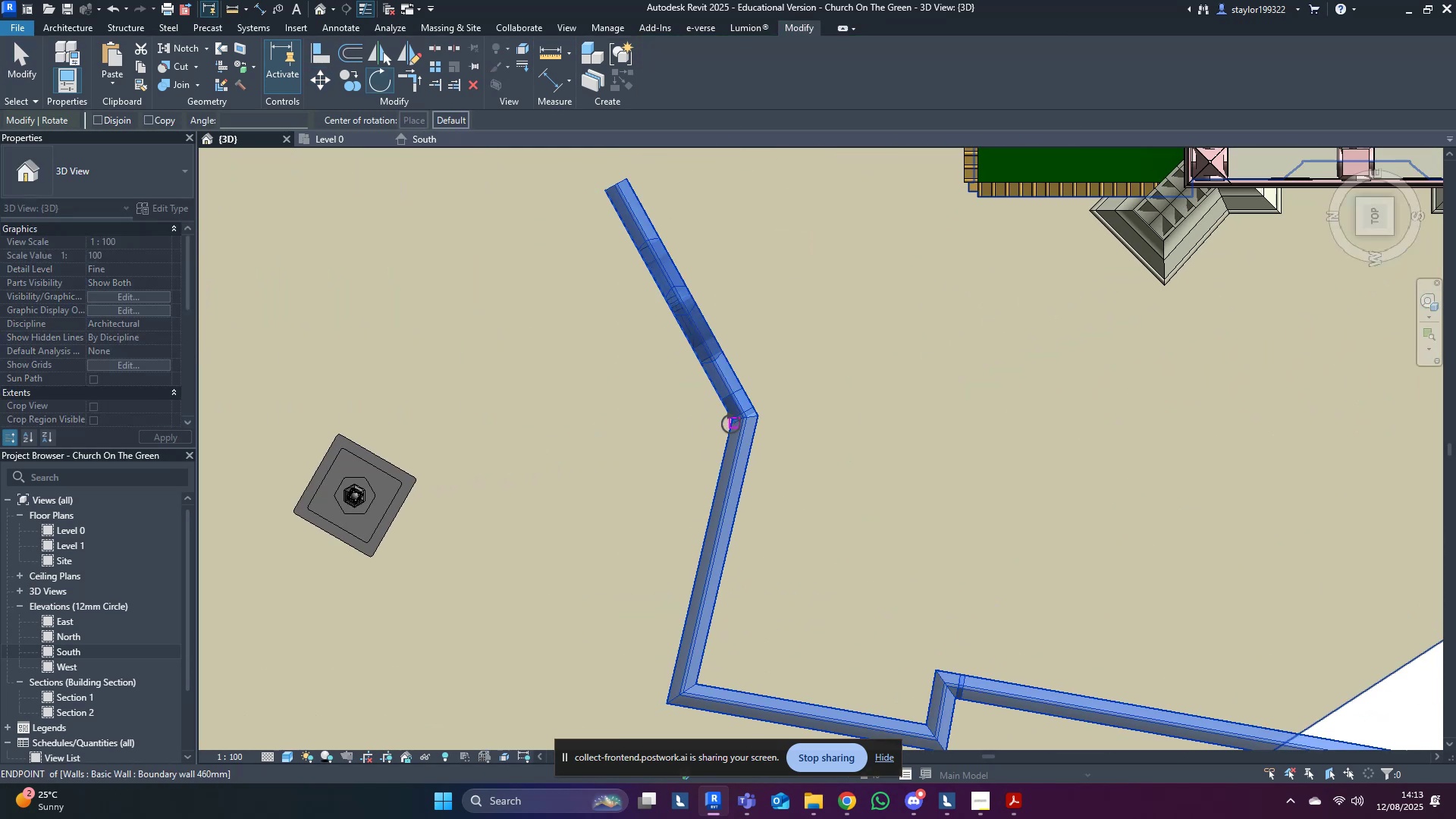 
left_click([731, 423])
 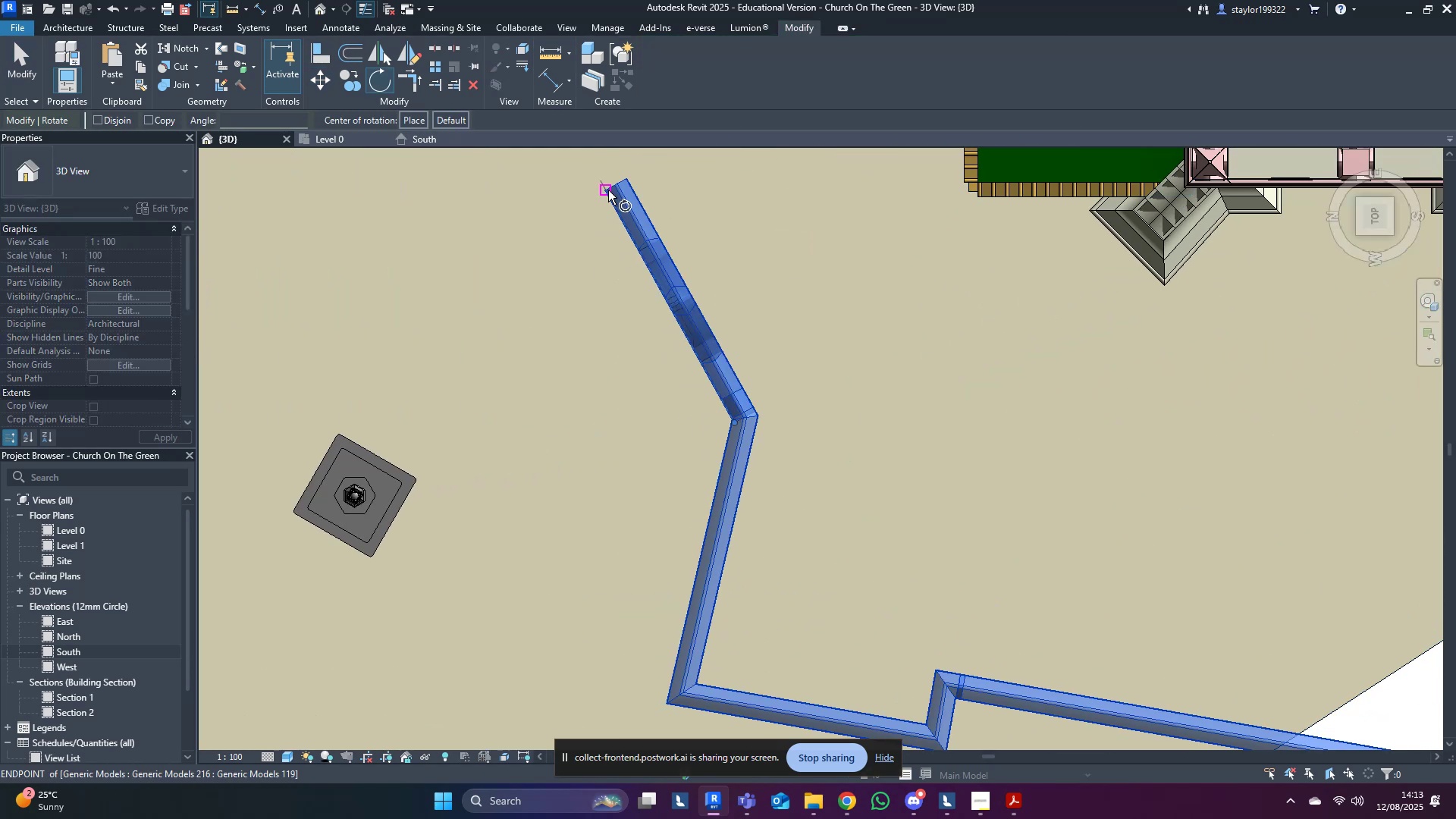 
left_click([608, 190])
 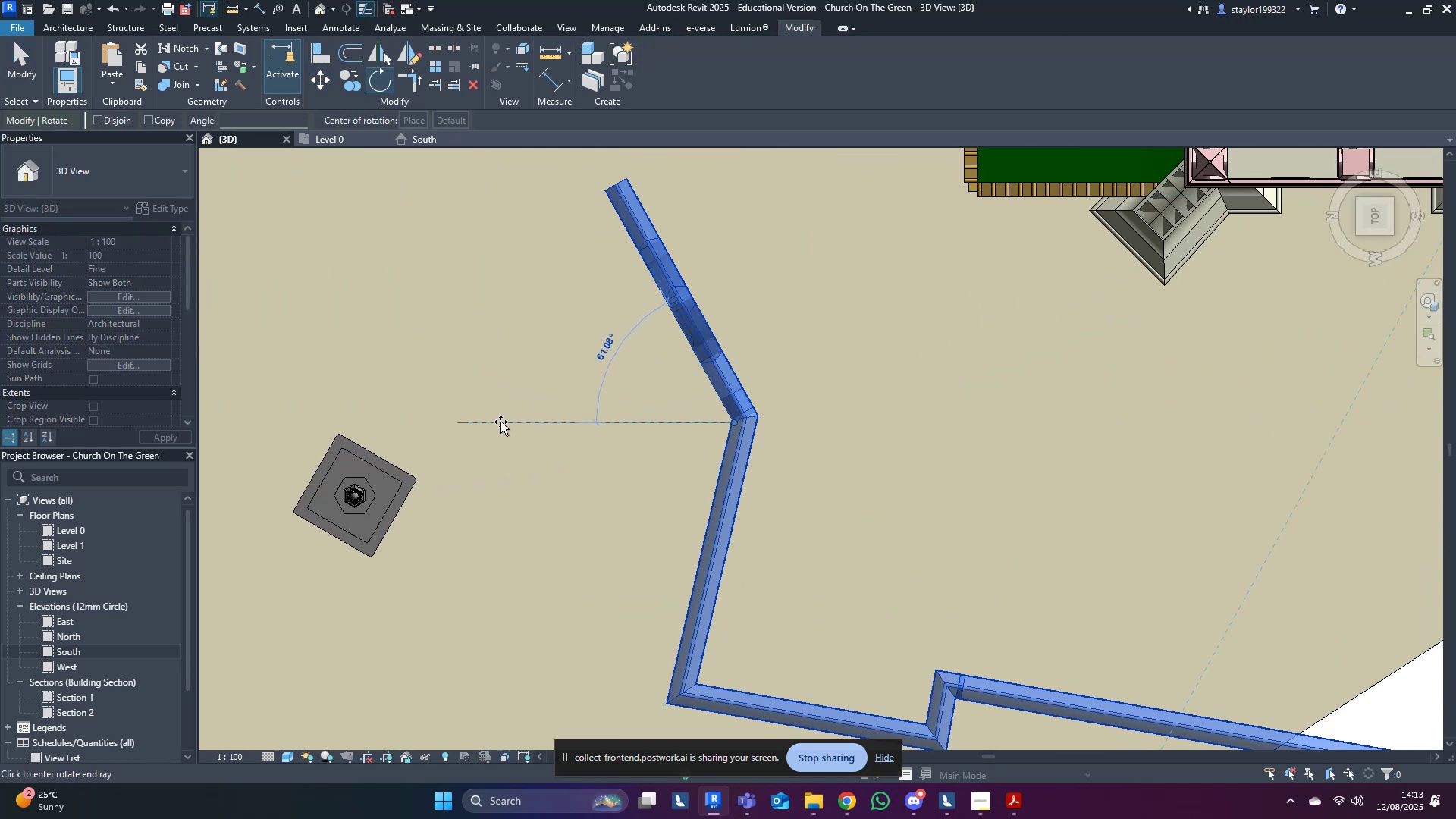 
left_click([500, 422])
 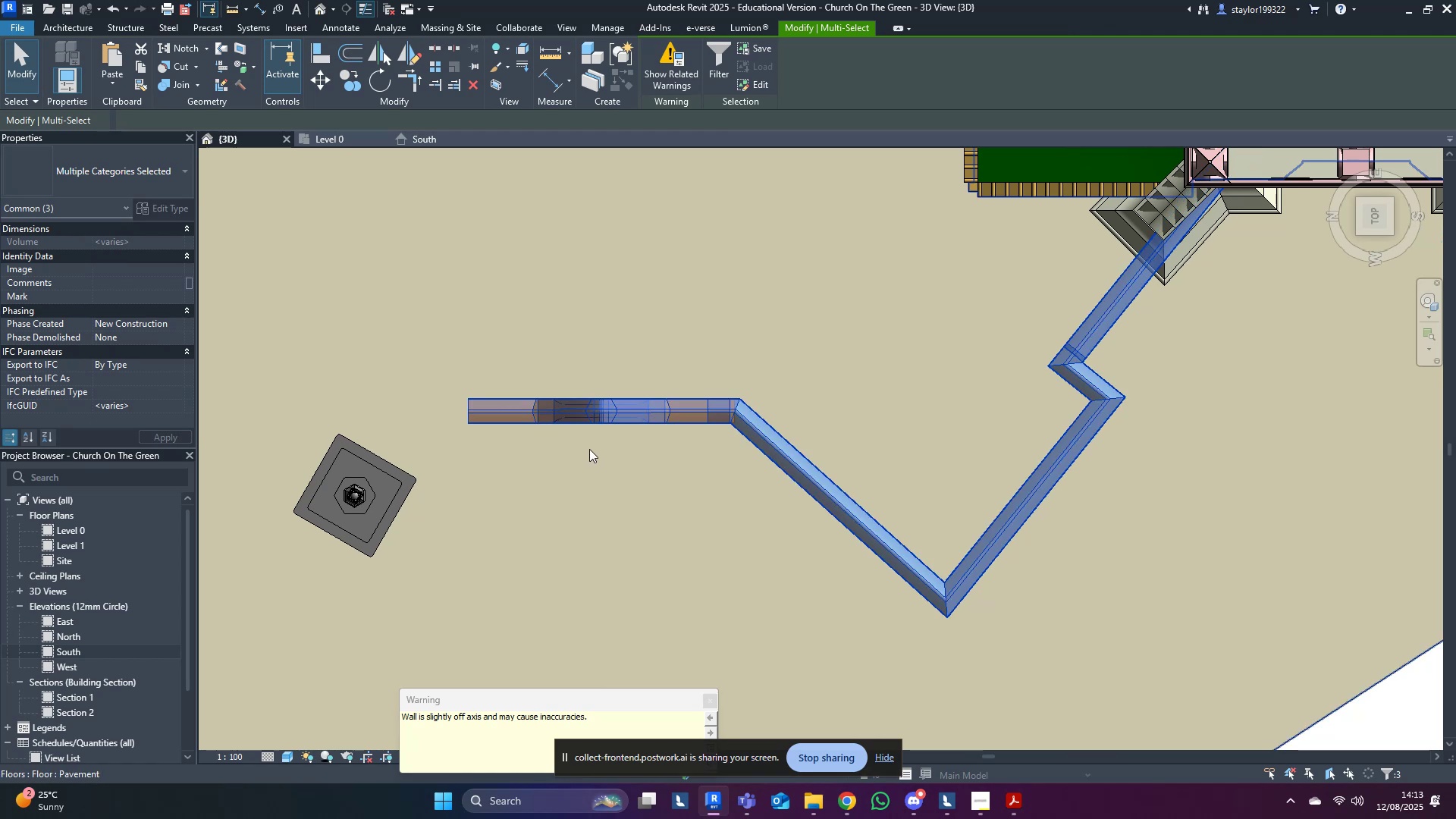 
scroll: coordinate [898, 496], scroll_direction: down, amount: 3.0
 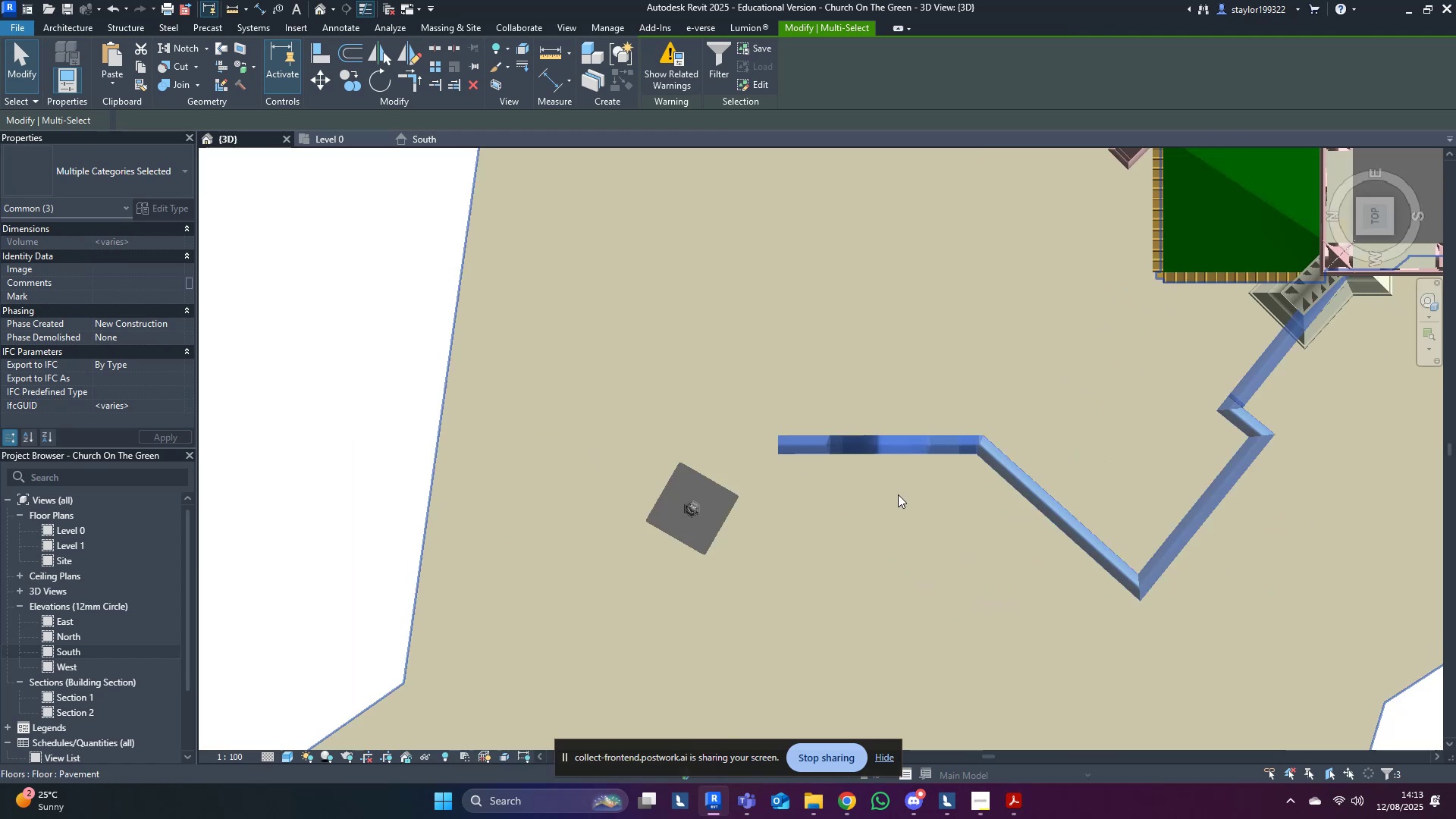 
hold_key(key=ShiftLeft, duration=0.38)
 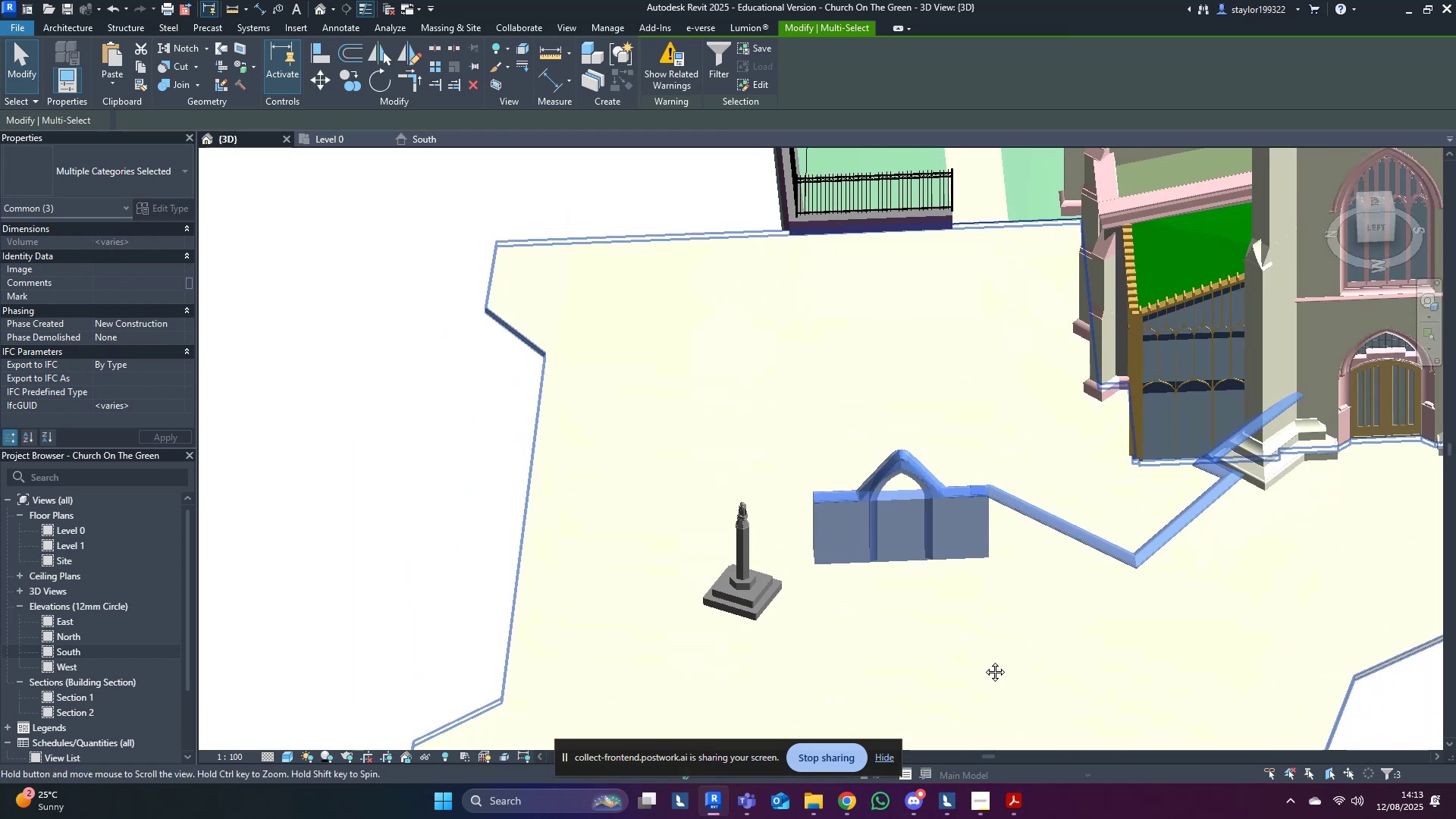 
scroll: coordinate [953, 551], scroll_direction: up, amount: 4.0
 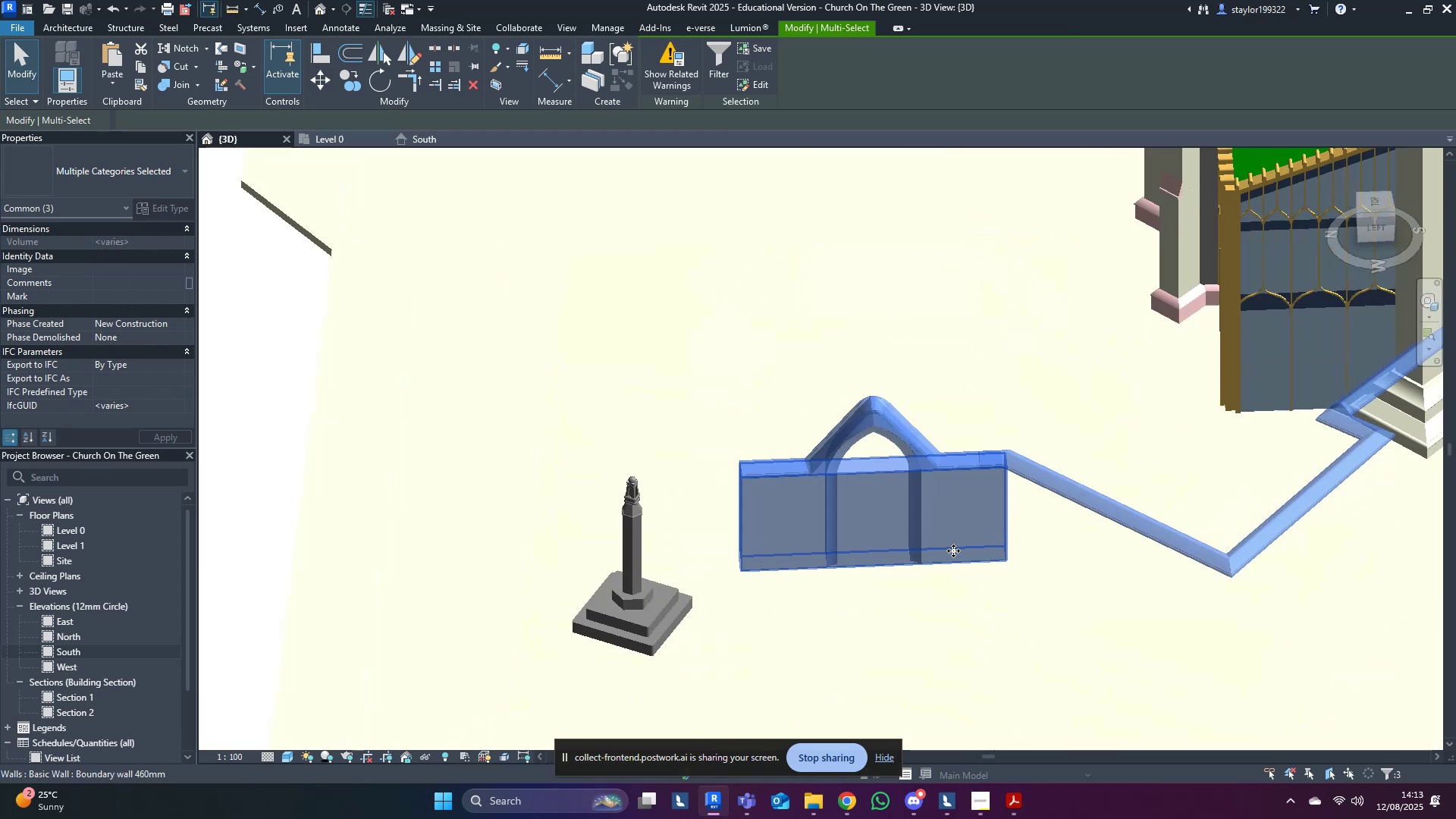 
key(Escape)
 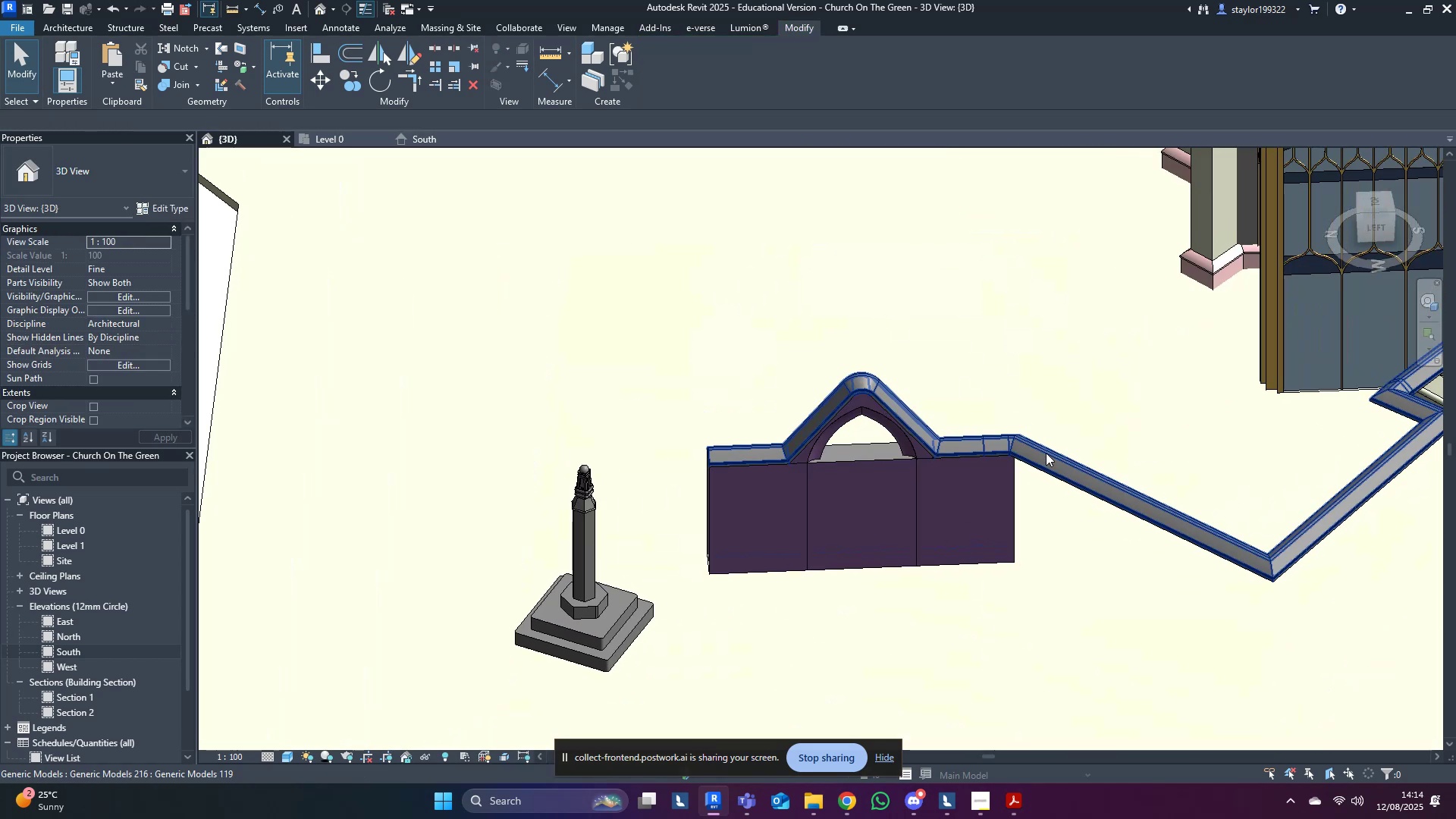 
double_click([1046, 453])
 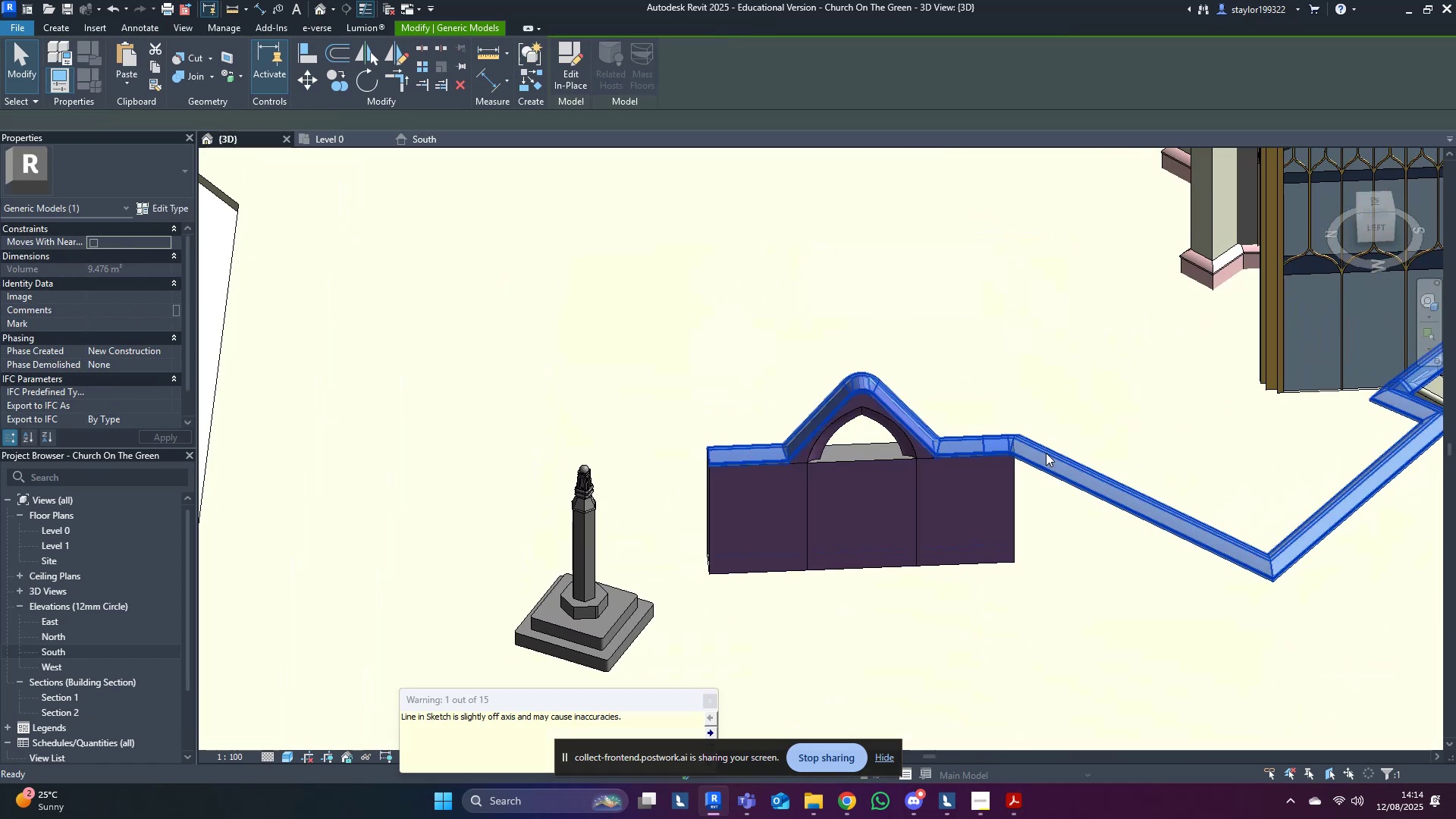 
triple_click([1046, 453])
 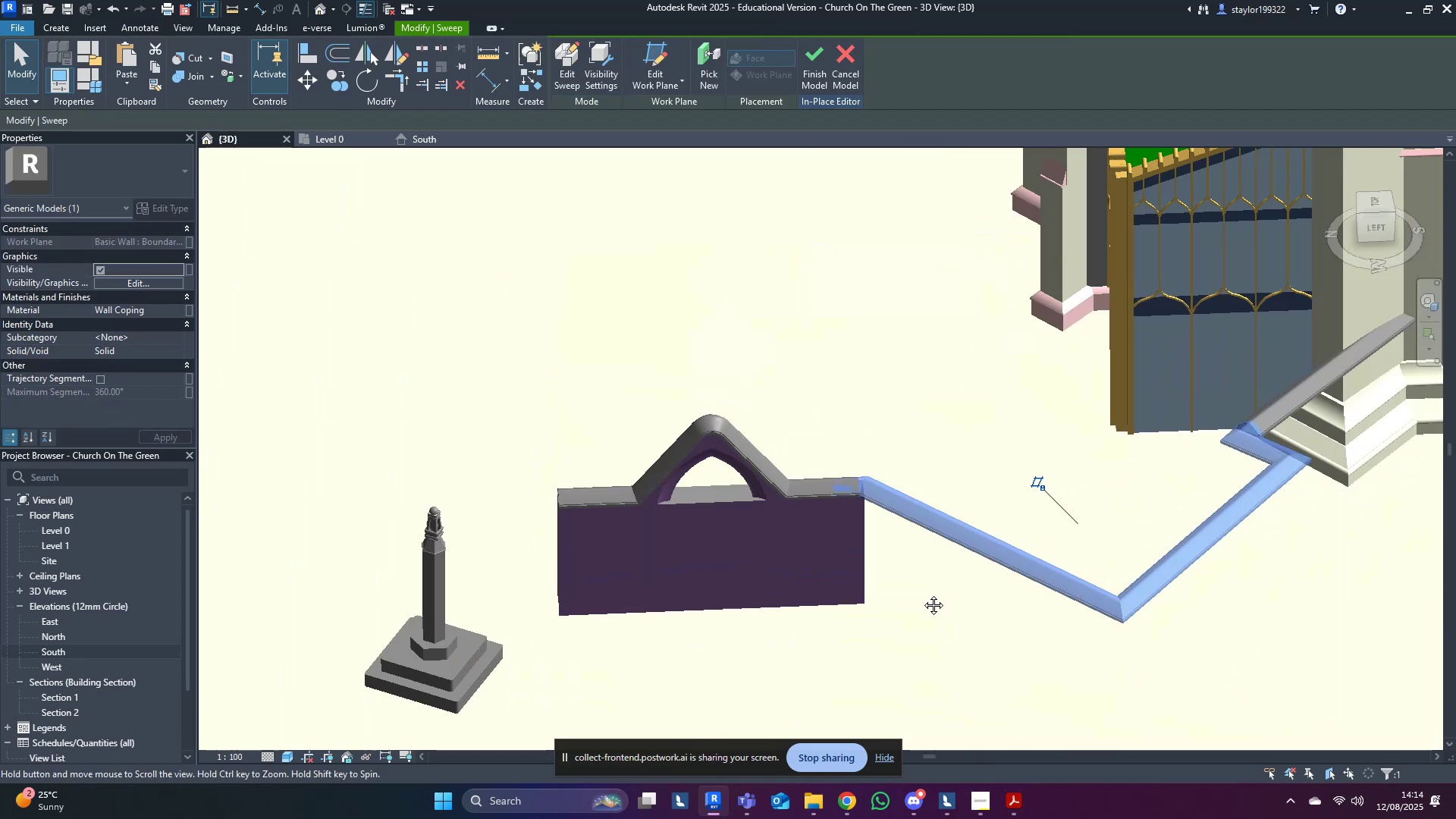 
scroll: coordinate [1185, 620], scroll_direction: down, amount: 4.0
 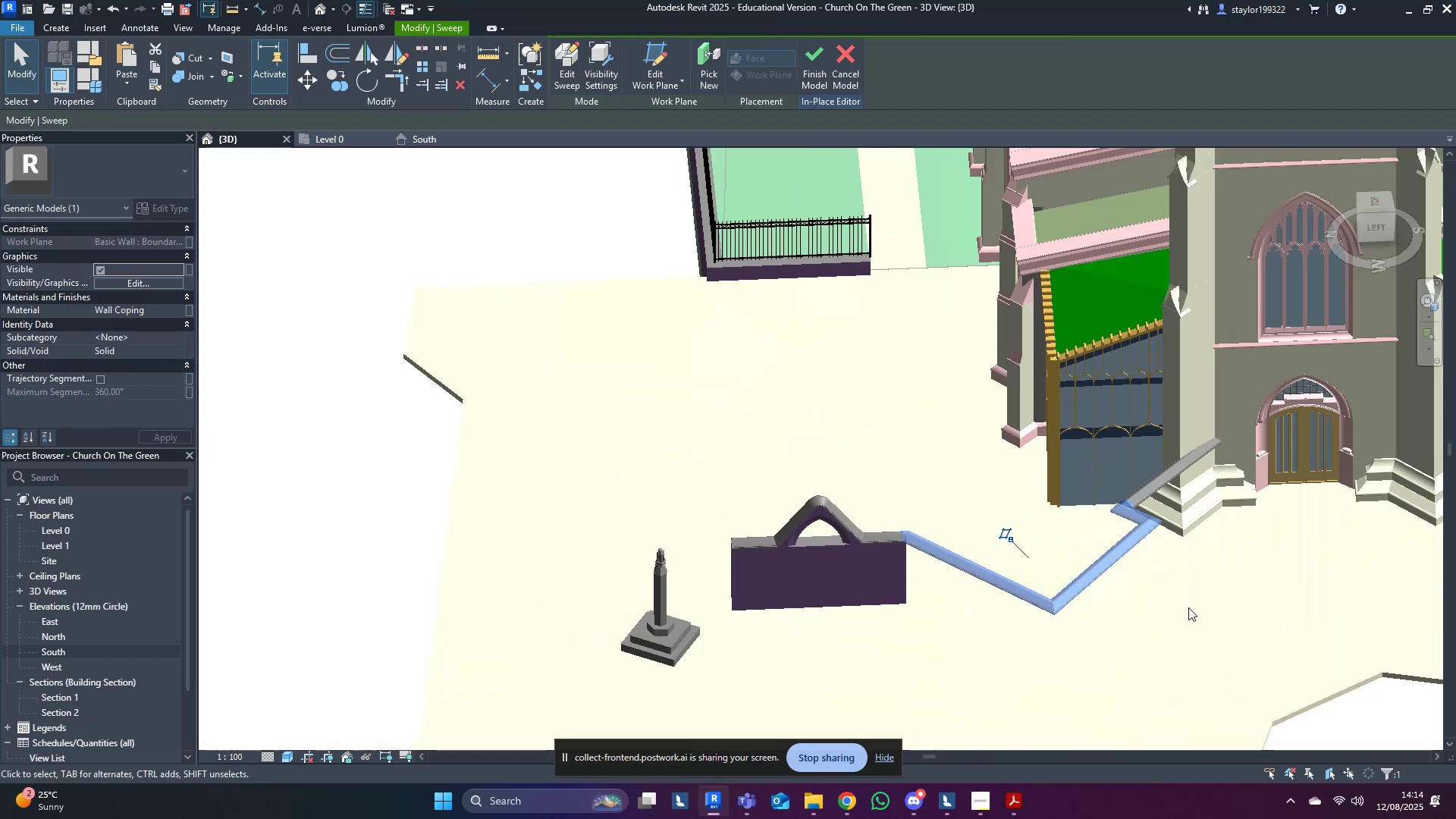 
key(Delete)
 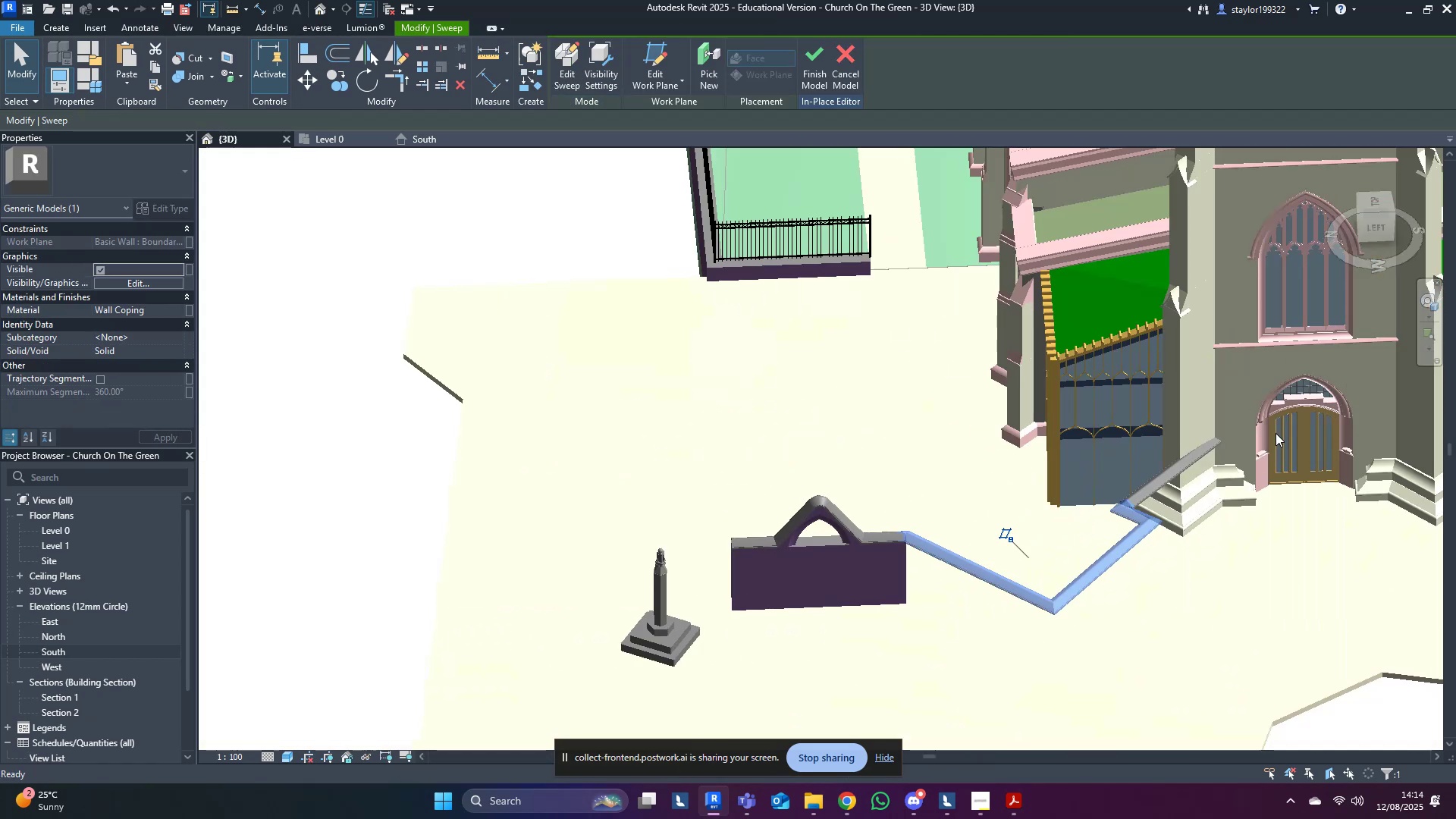 
left_click_drag(start_coordinate=[1284, 404], to_coordinate=[1088, 604])
 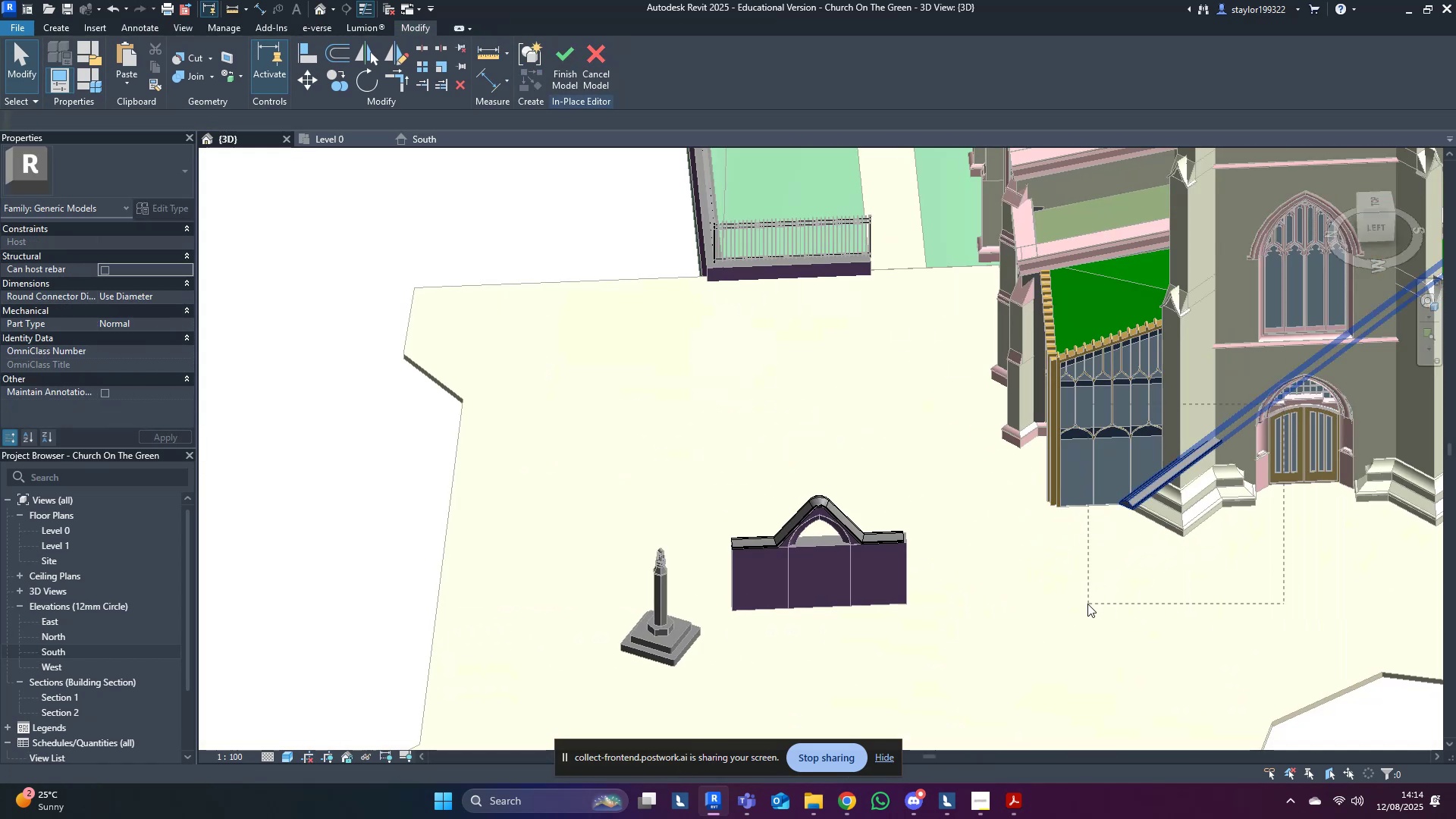 
key(Delete)
 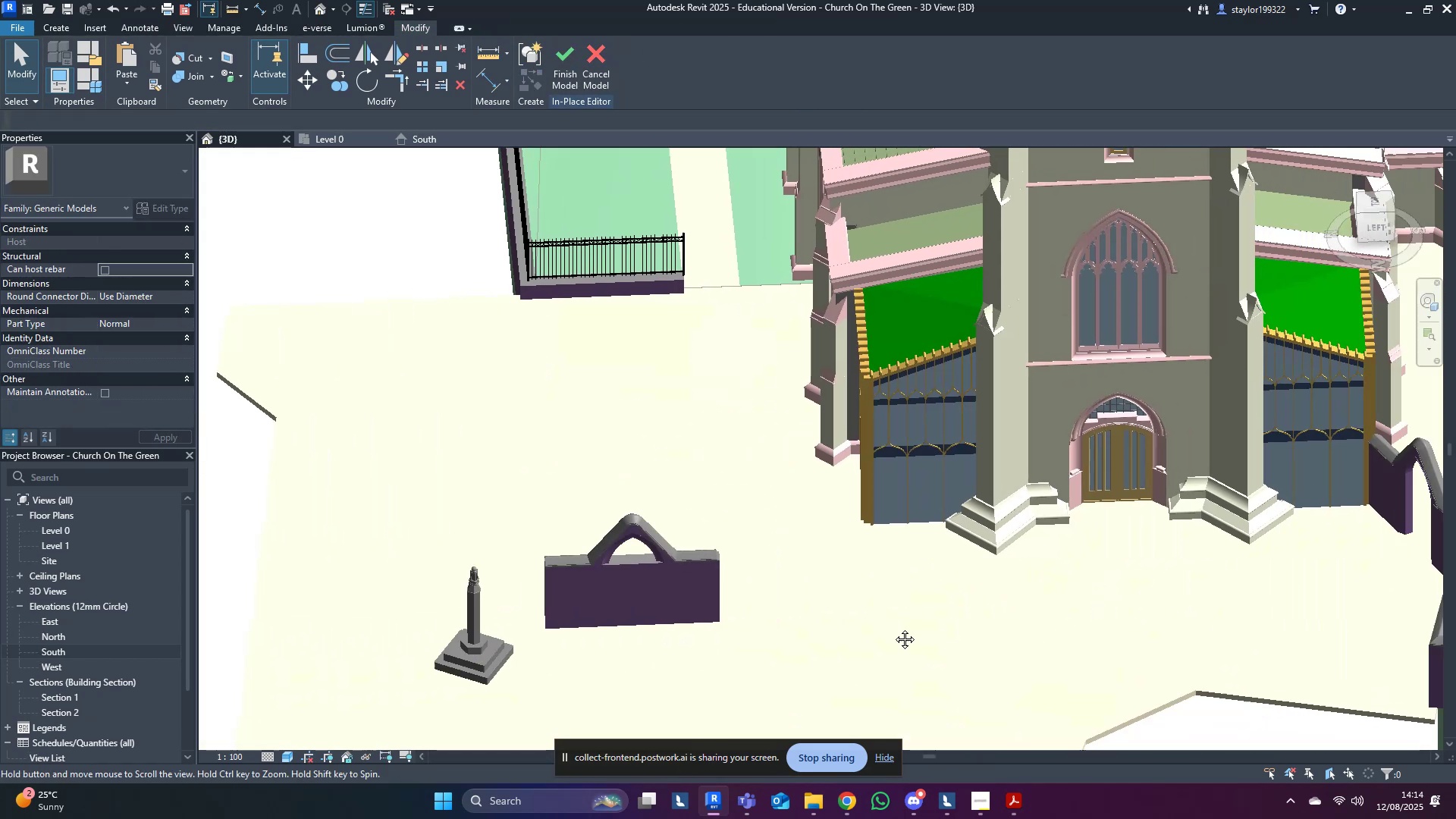 
scroll: coordinate [918, 602], scroll_direction: down, amount: 5.0
 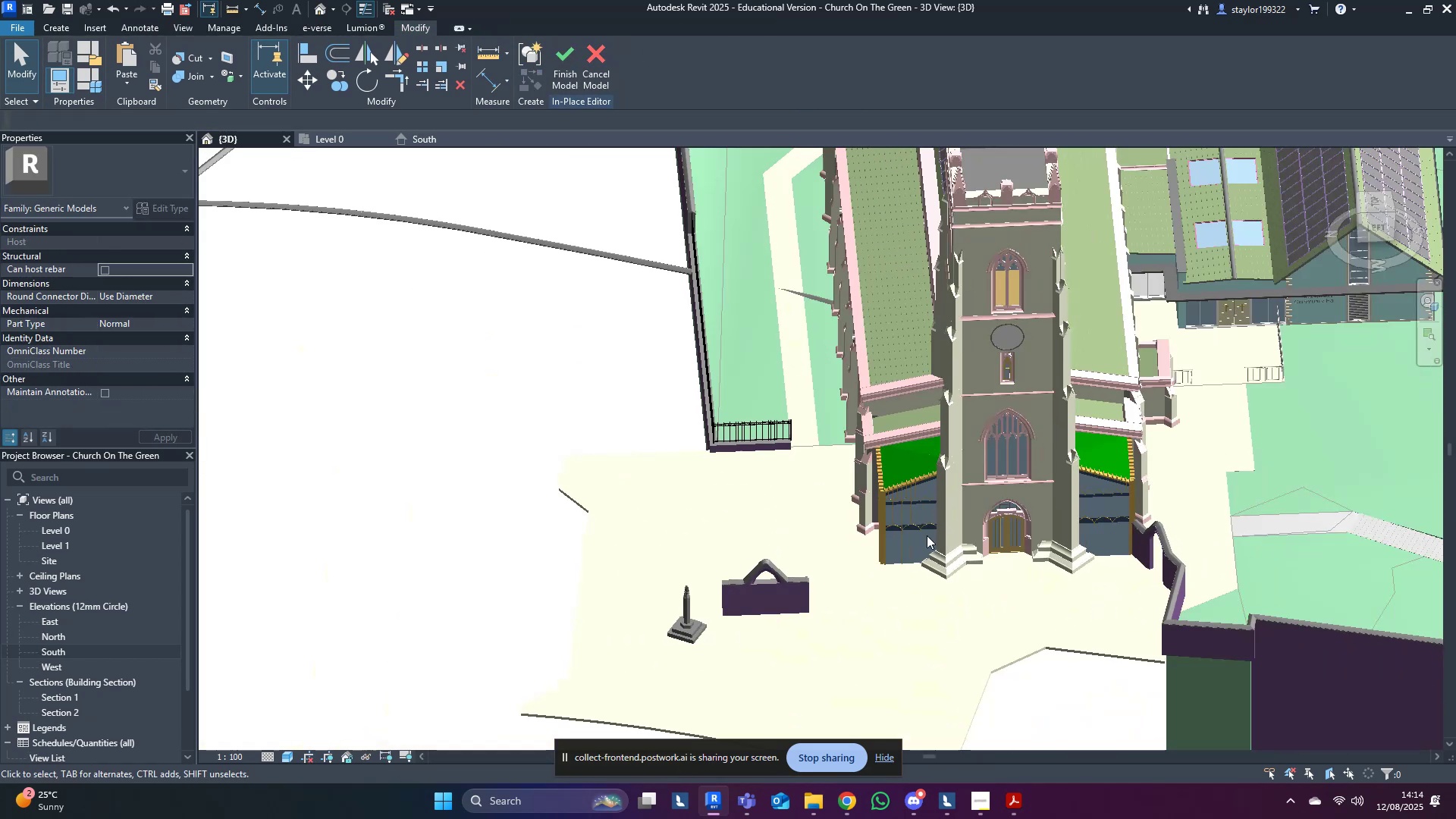 
left_click_drag(start_coordinate=[921, 410], to_coordinate=[736, 230])
 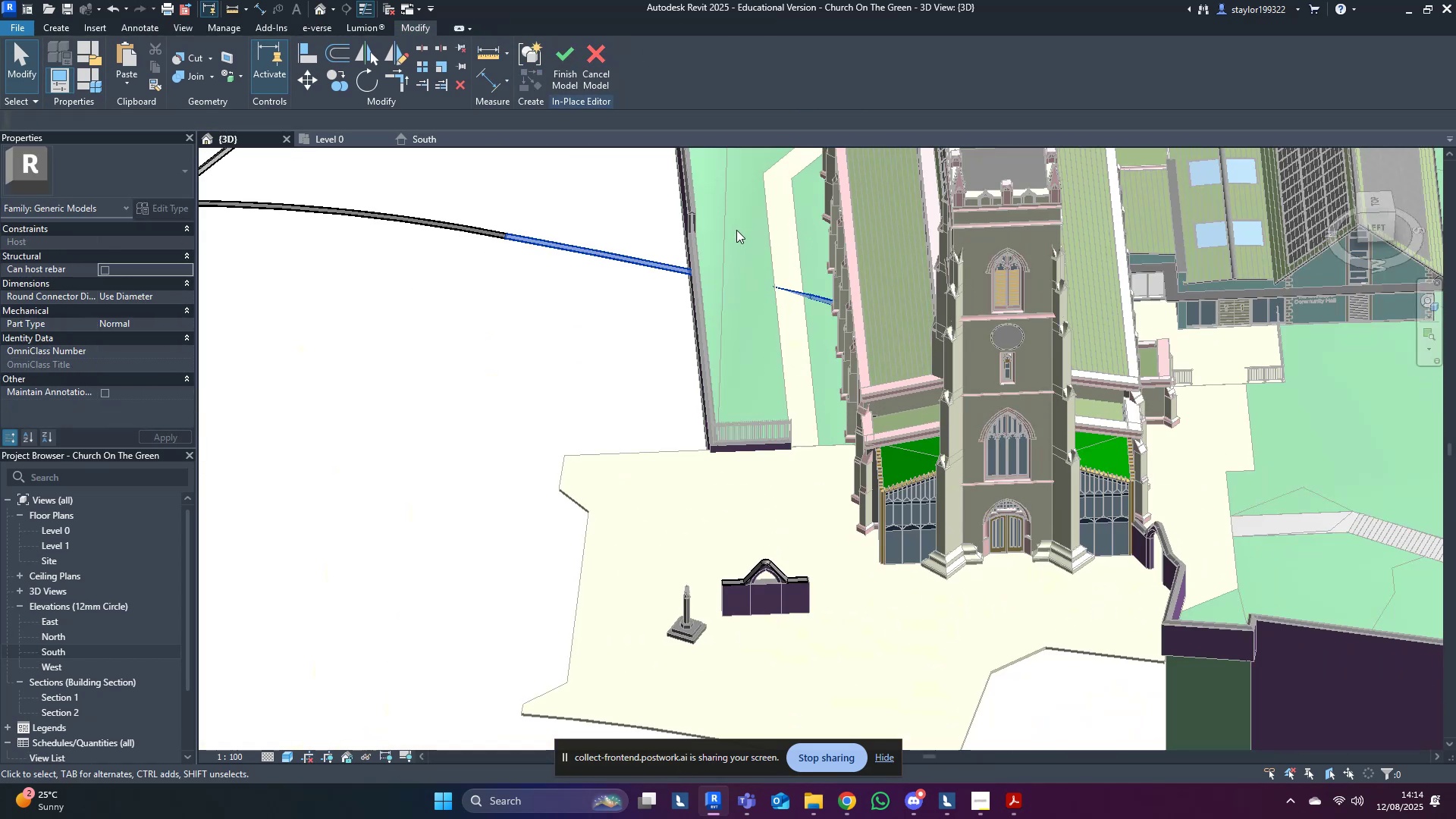 
scroll: coordinate [710, 312], scroll_direction: down, amount: 4.0
 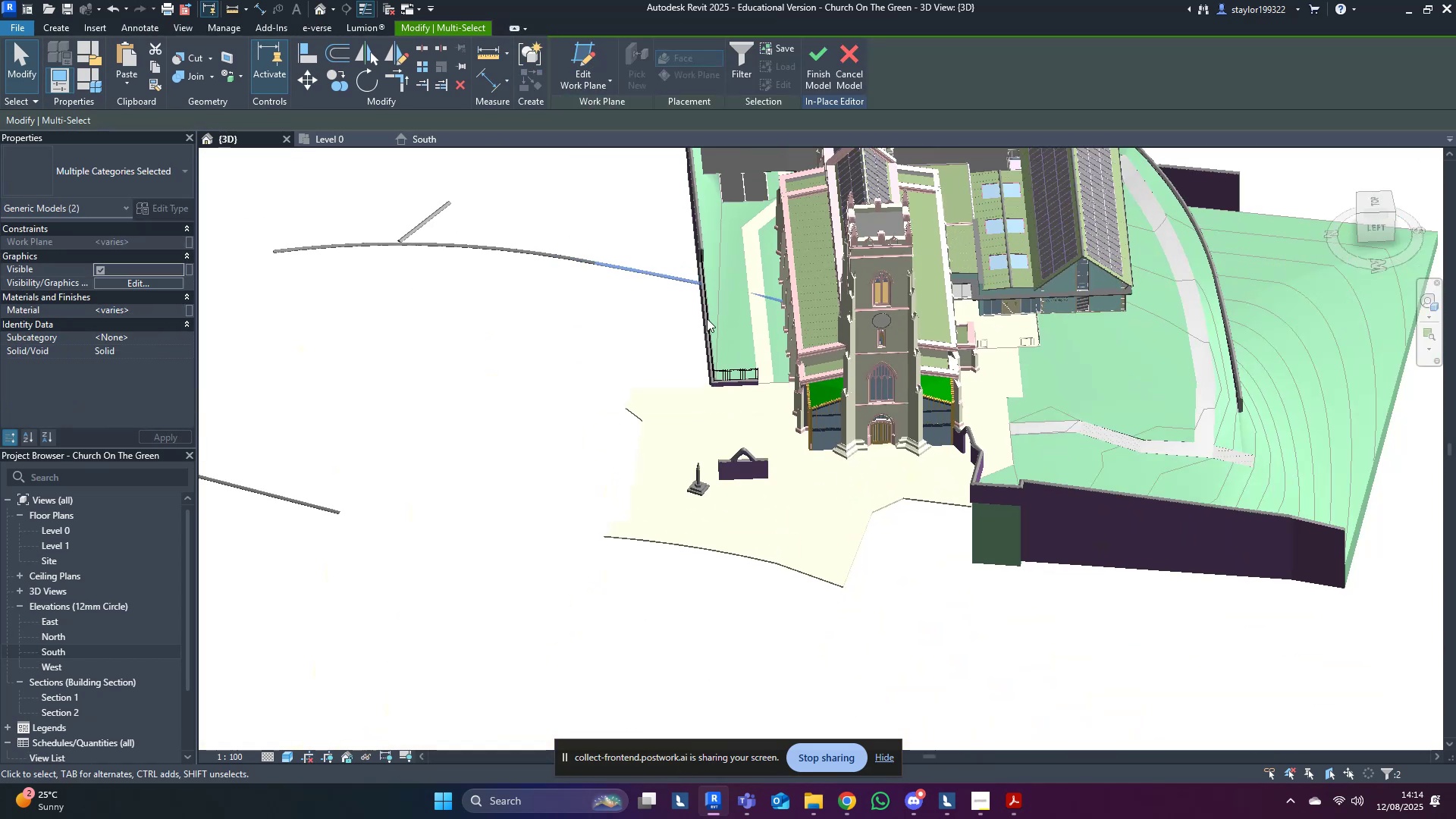 
key(Delete)
 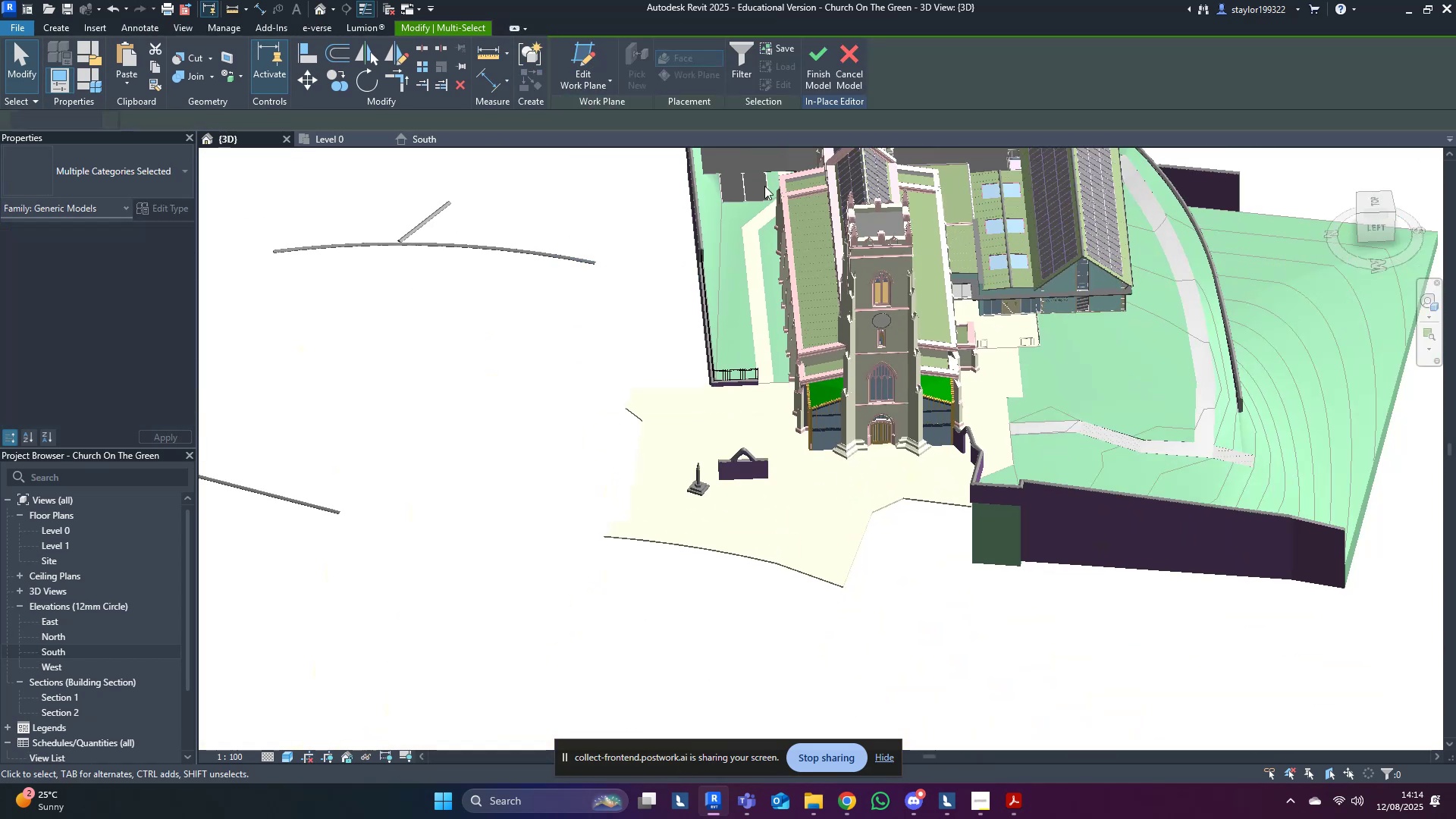 
left_click_drag(start_coordinate=[774, 166], to_coordinate=[318, 293])
 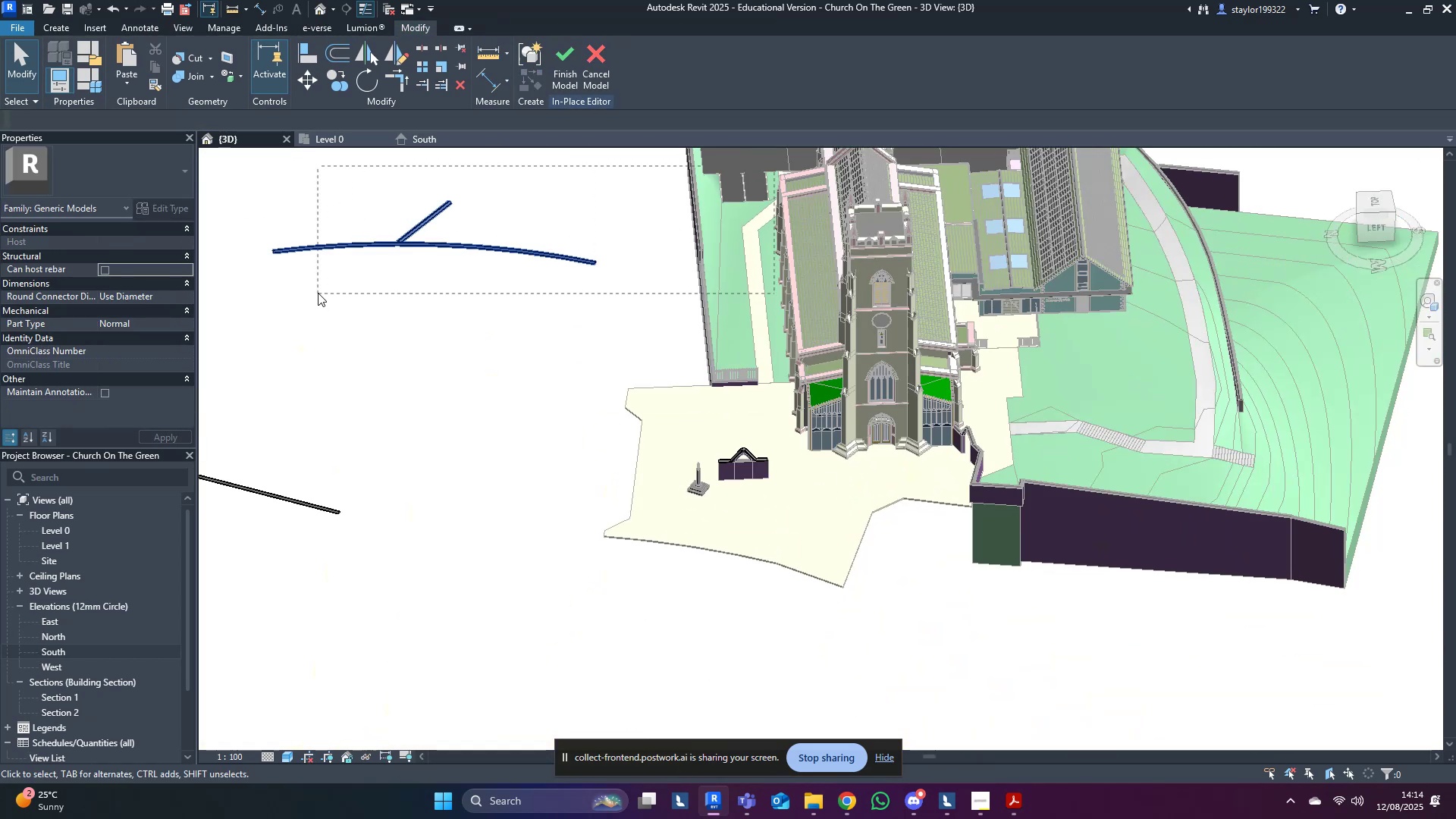 
key(Delete)
 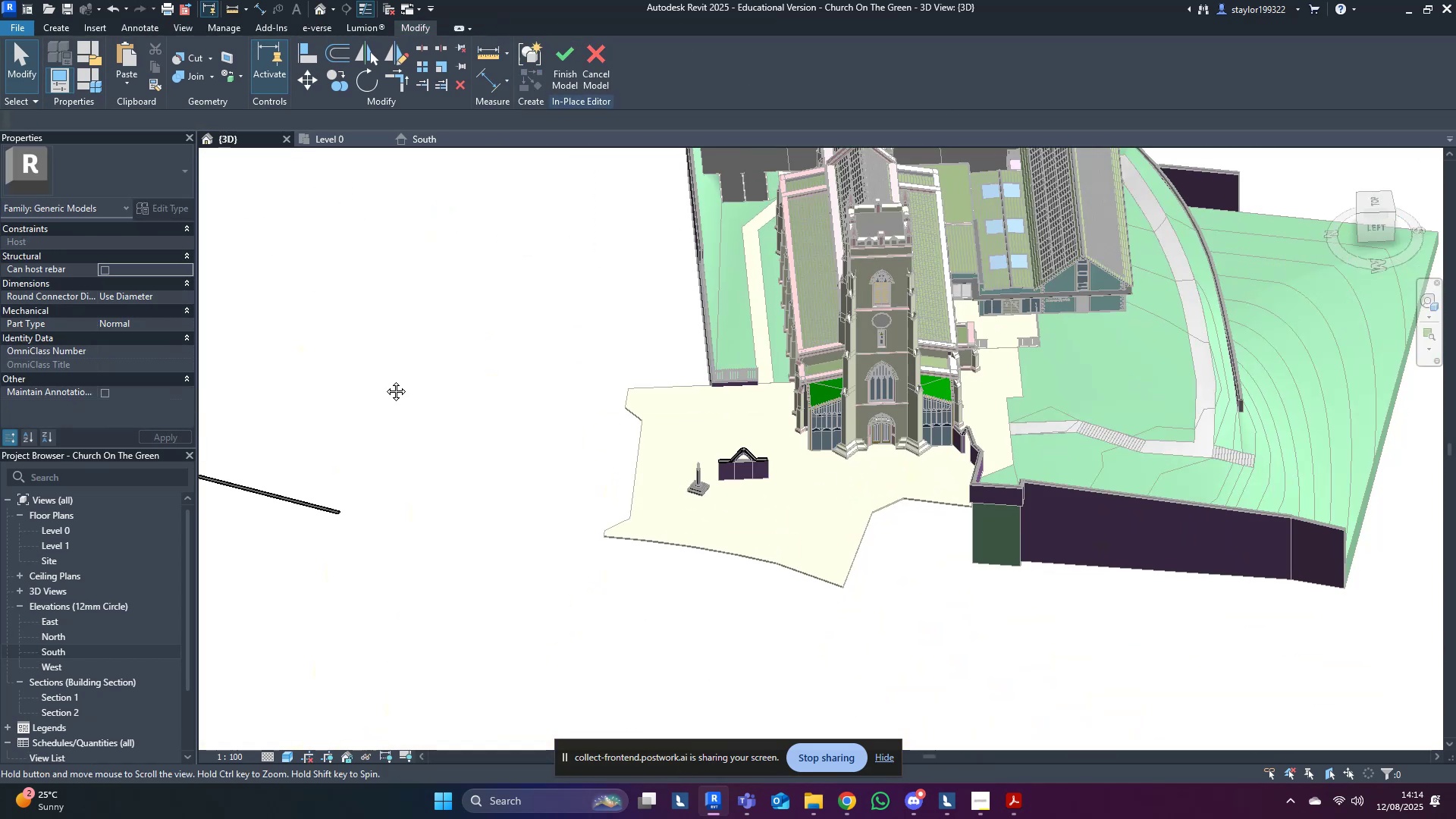 
scroll: coordinate [793, 416], scroll_direction: down, amount: 7.0
 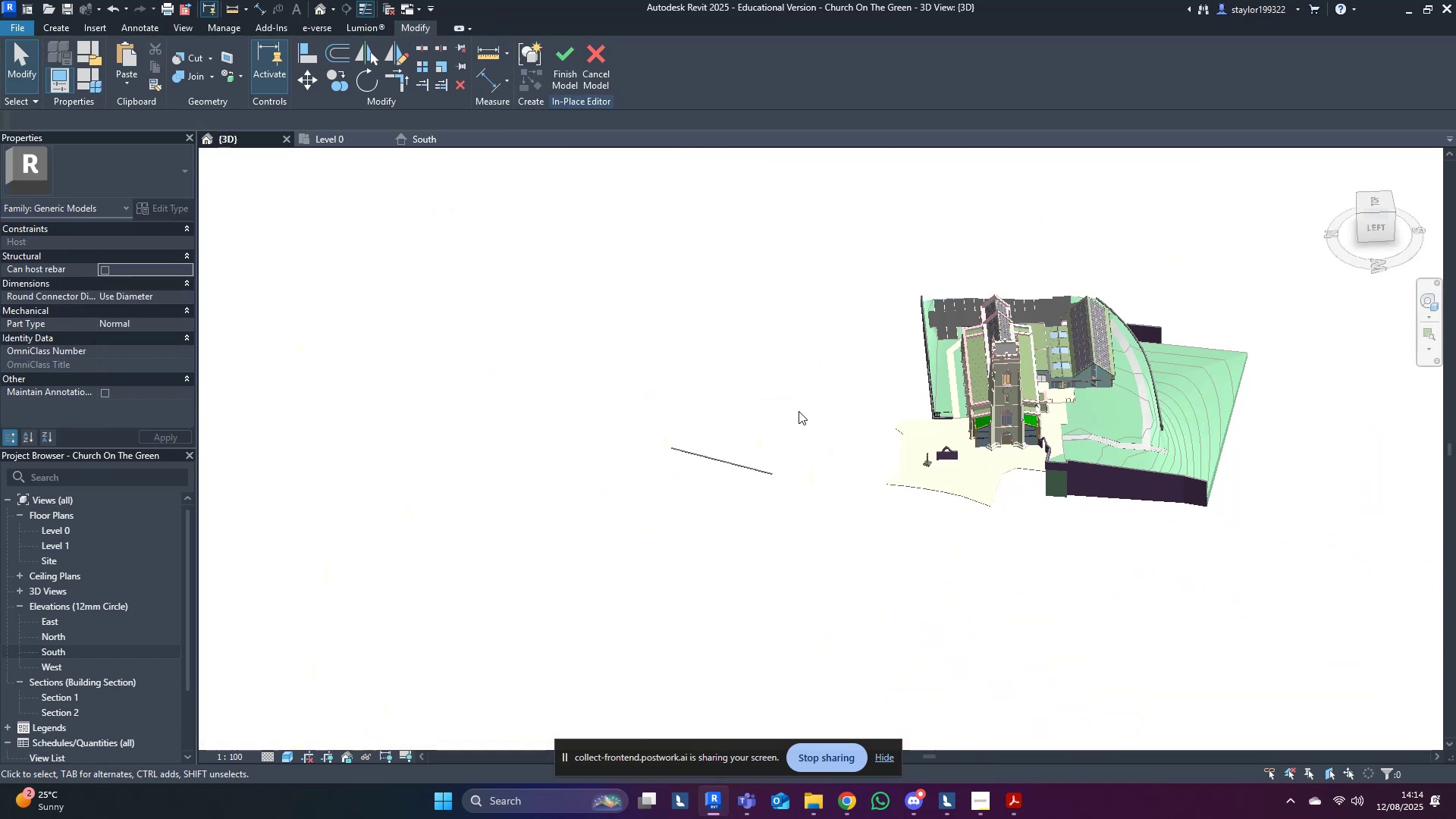 
left_click_drag(start_coordinate=[822, 375], to_coordinate=[535, 566])
 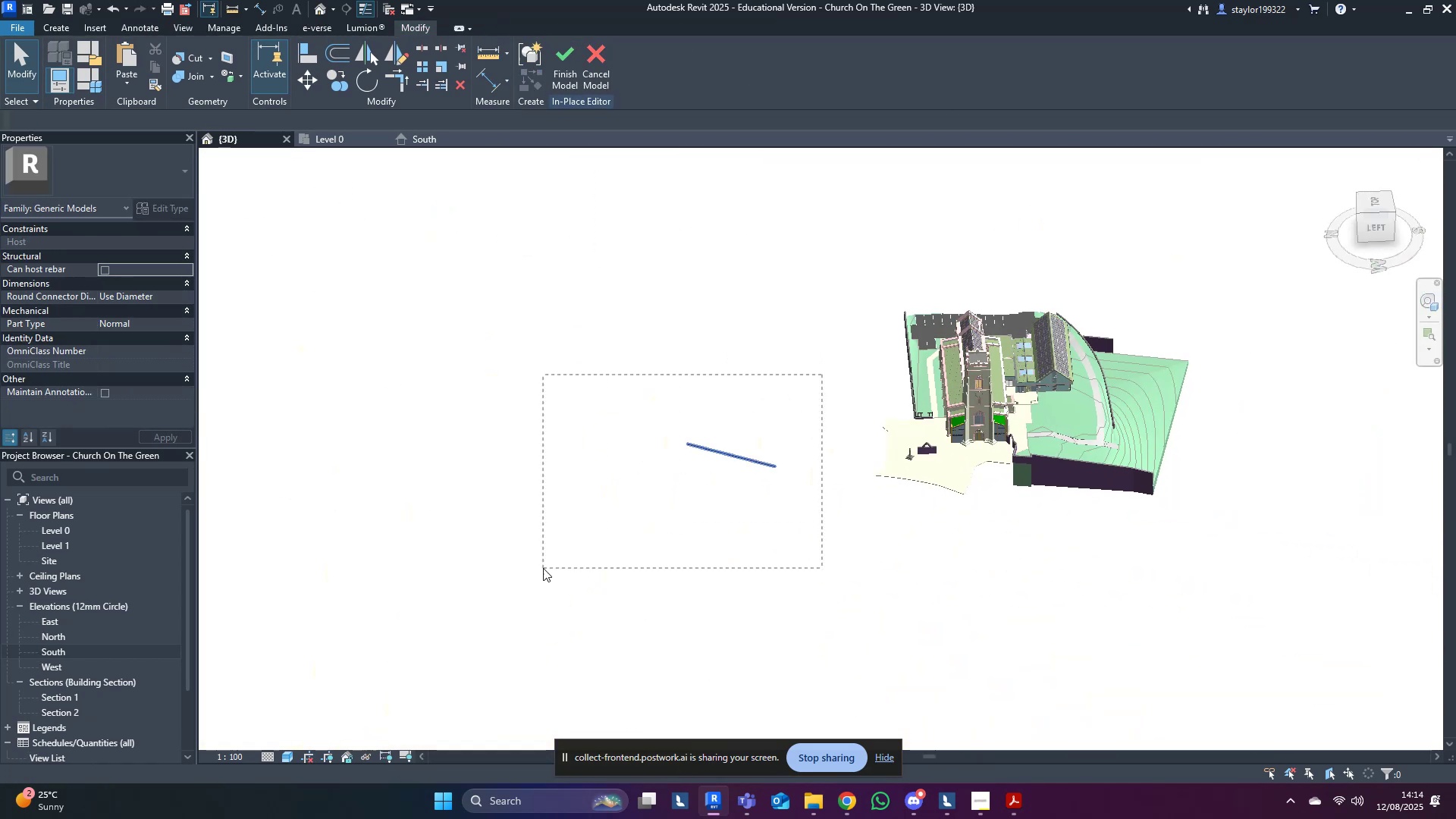 
key(Delete)
 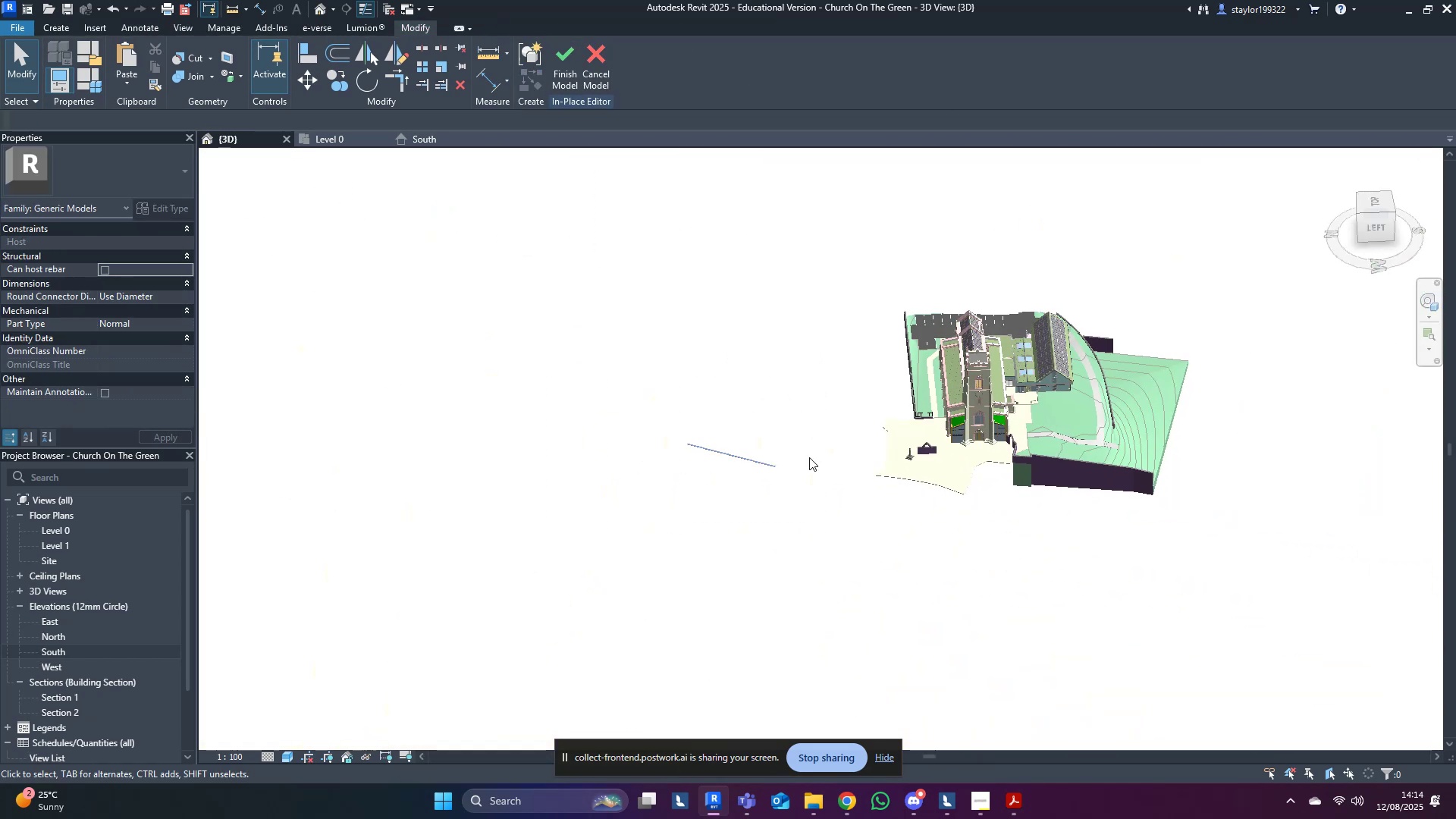 
scroll: coordinate [720, 382], scroll_direction: up, amount: 15.0
 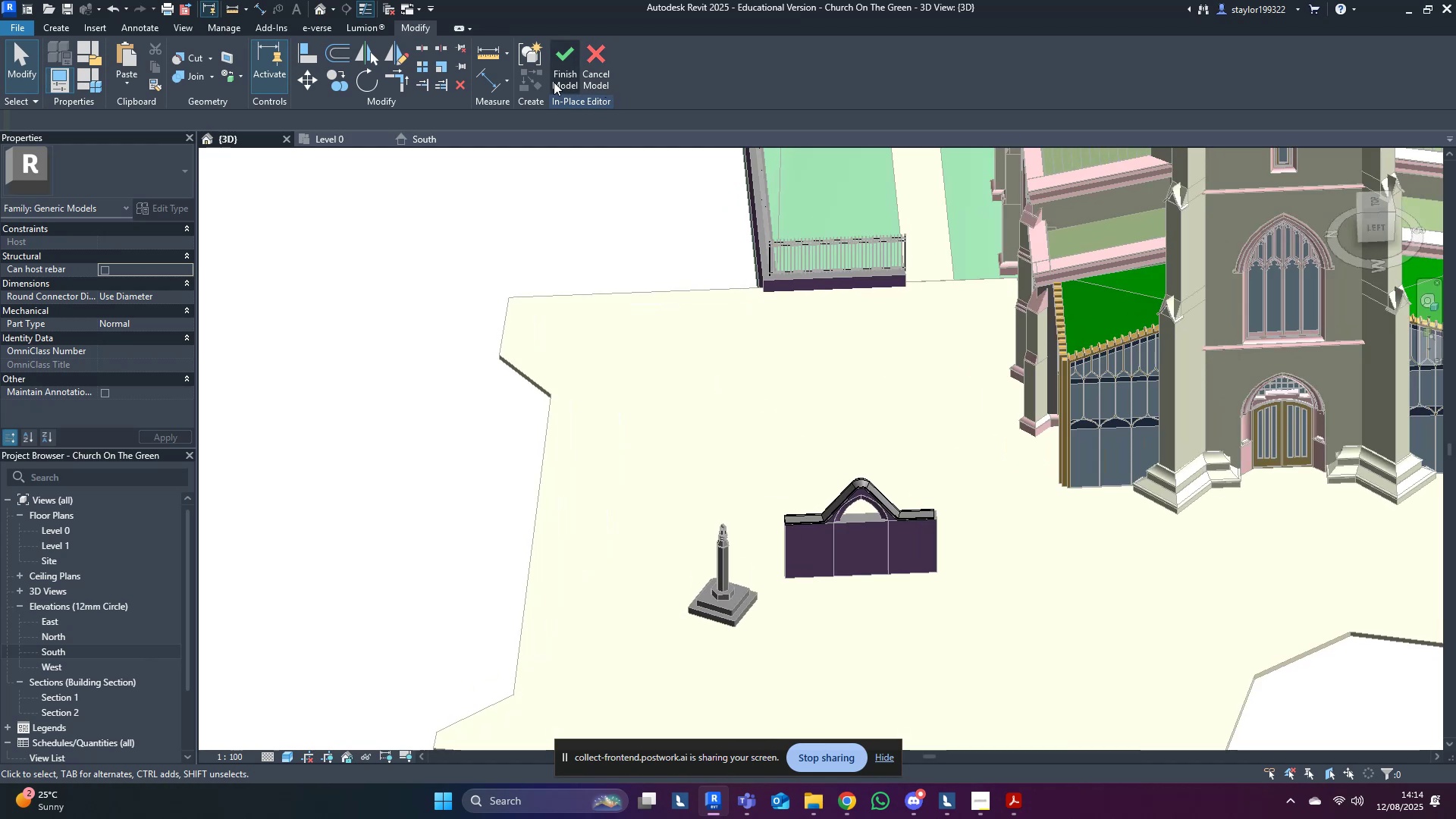 
left_click([554, 80])
 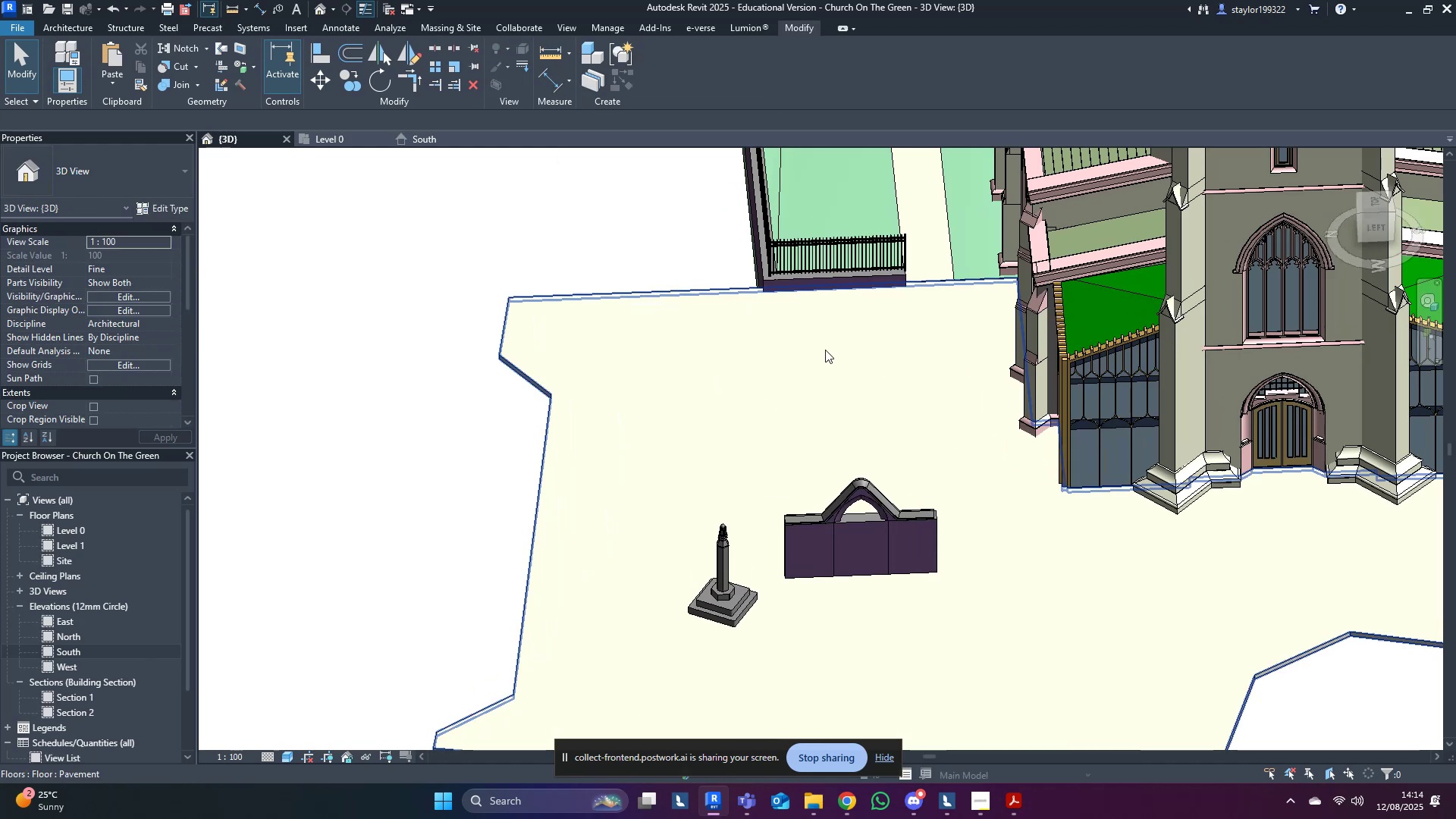 
key(Control+S)
 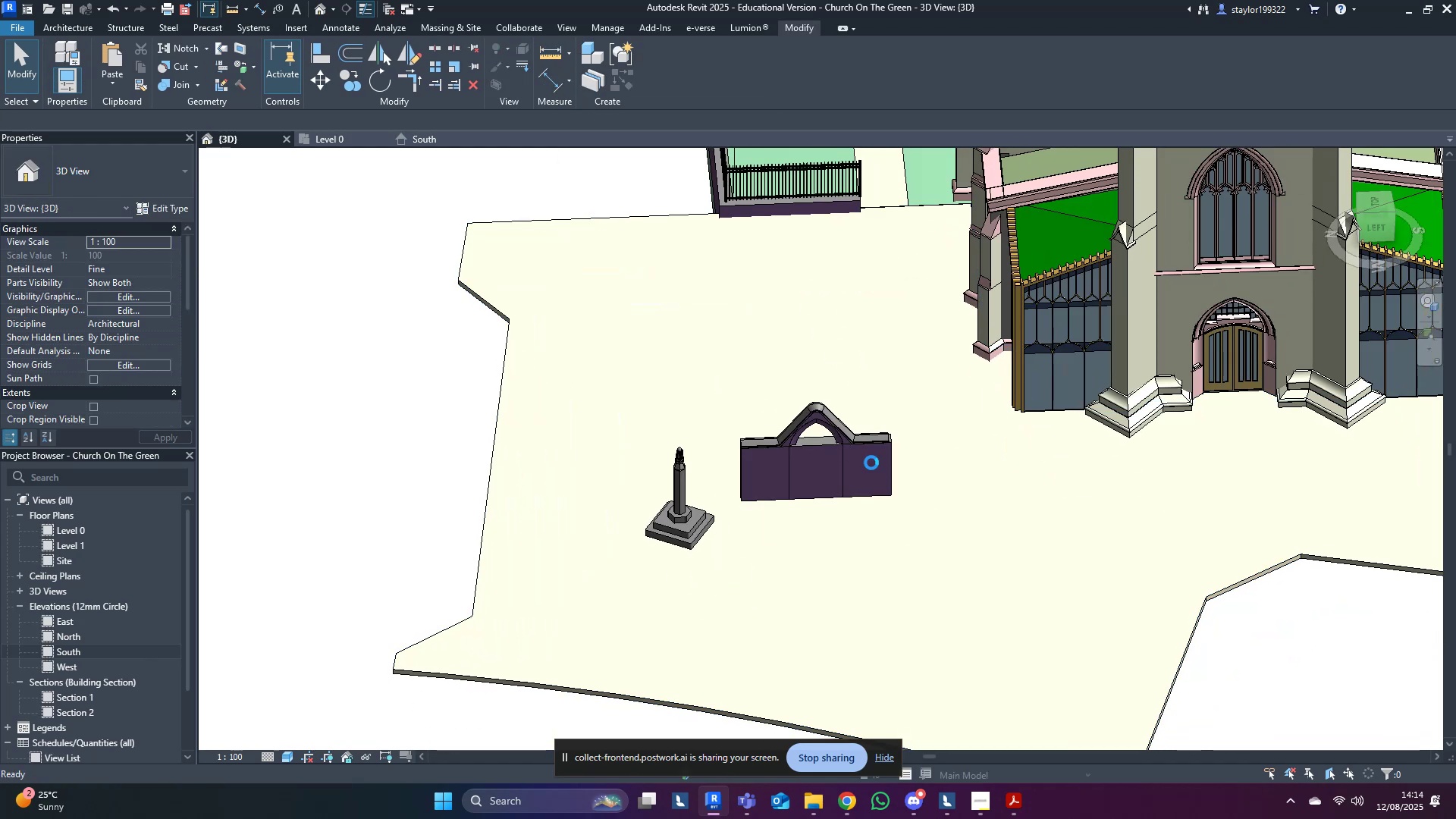 
scroll: coordinate [822, 487], scroll_direction: up, amount: 3.0
 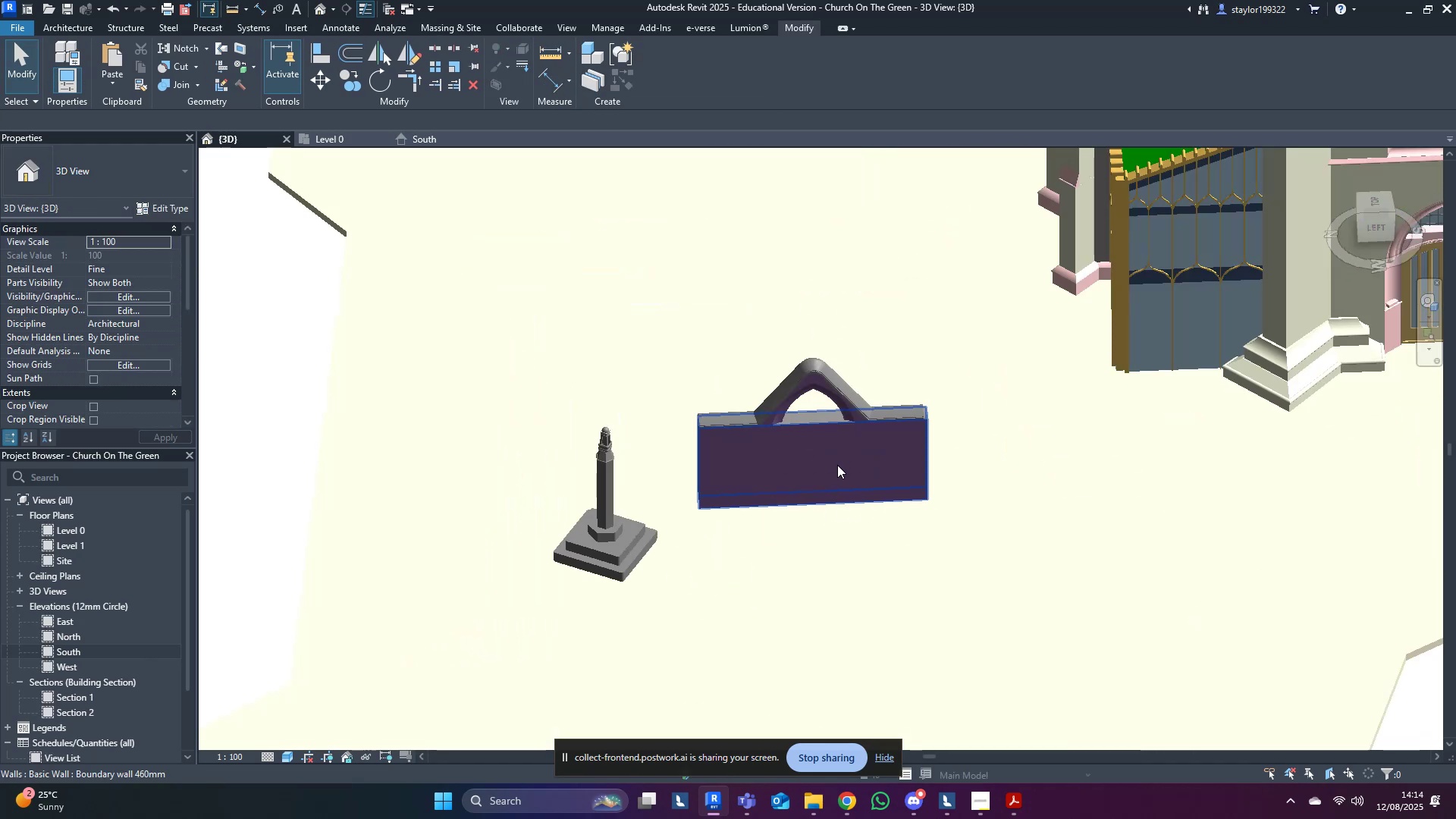 
left_click([837, 465])
 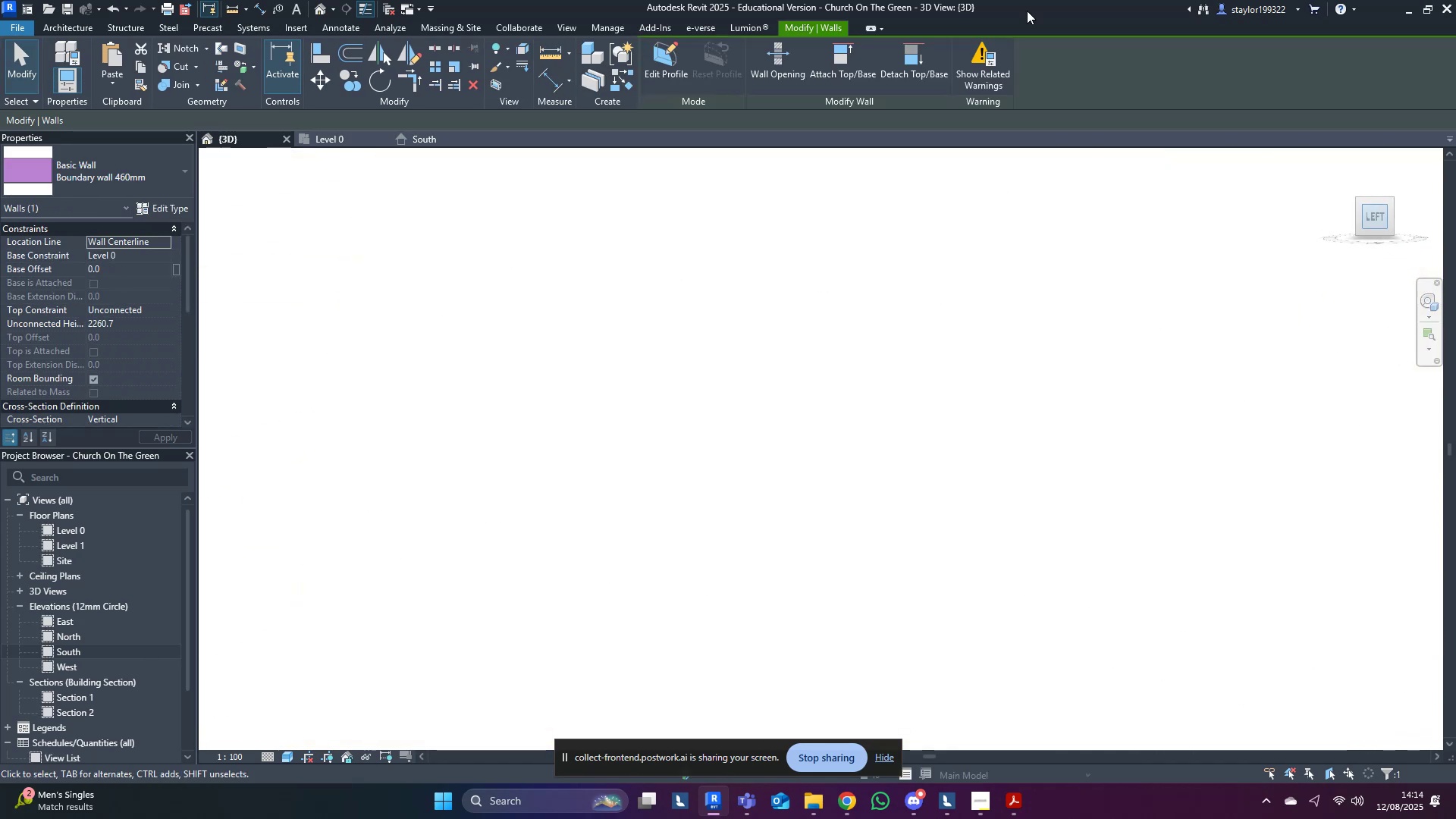 
left_click([821, 805])
 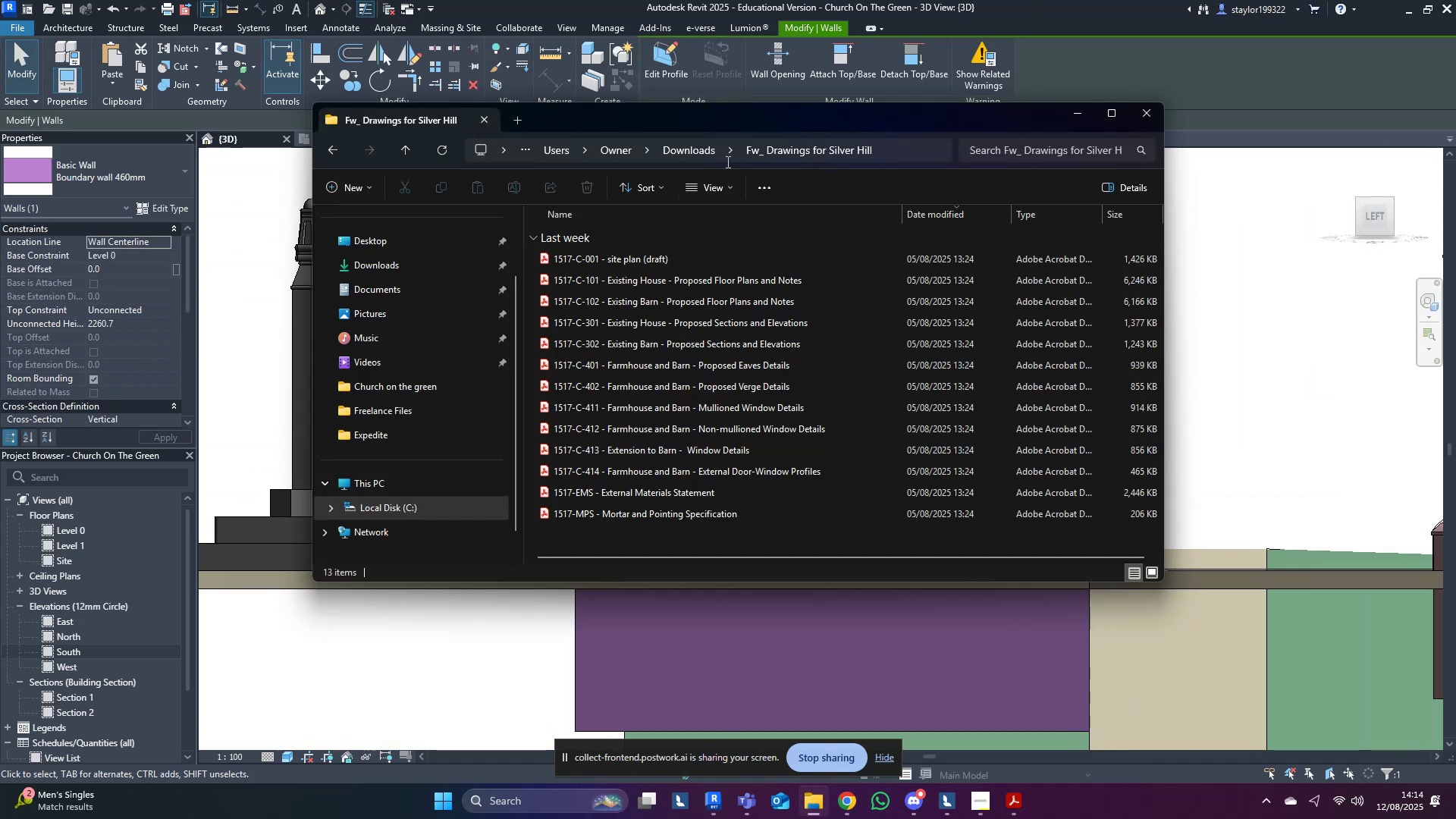 
left_click([686, 157])
 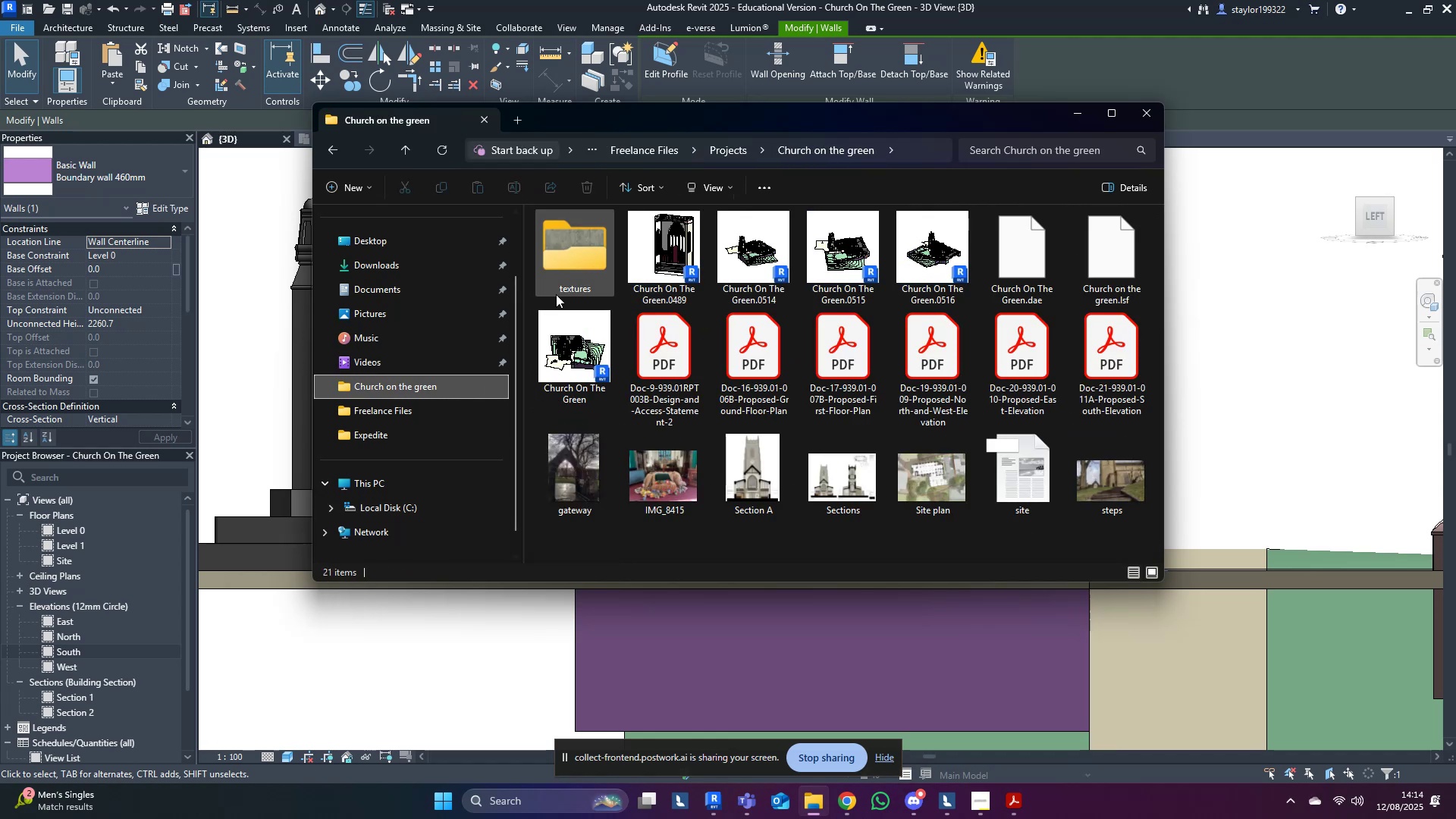 
left_click([974, 551])
 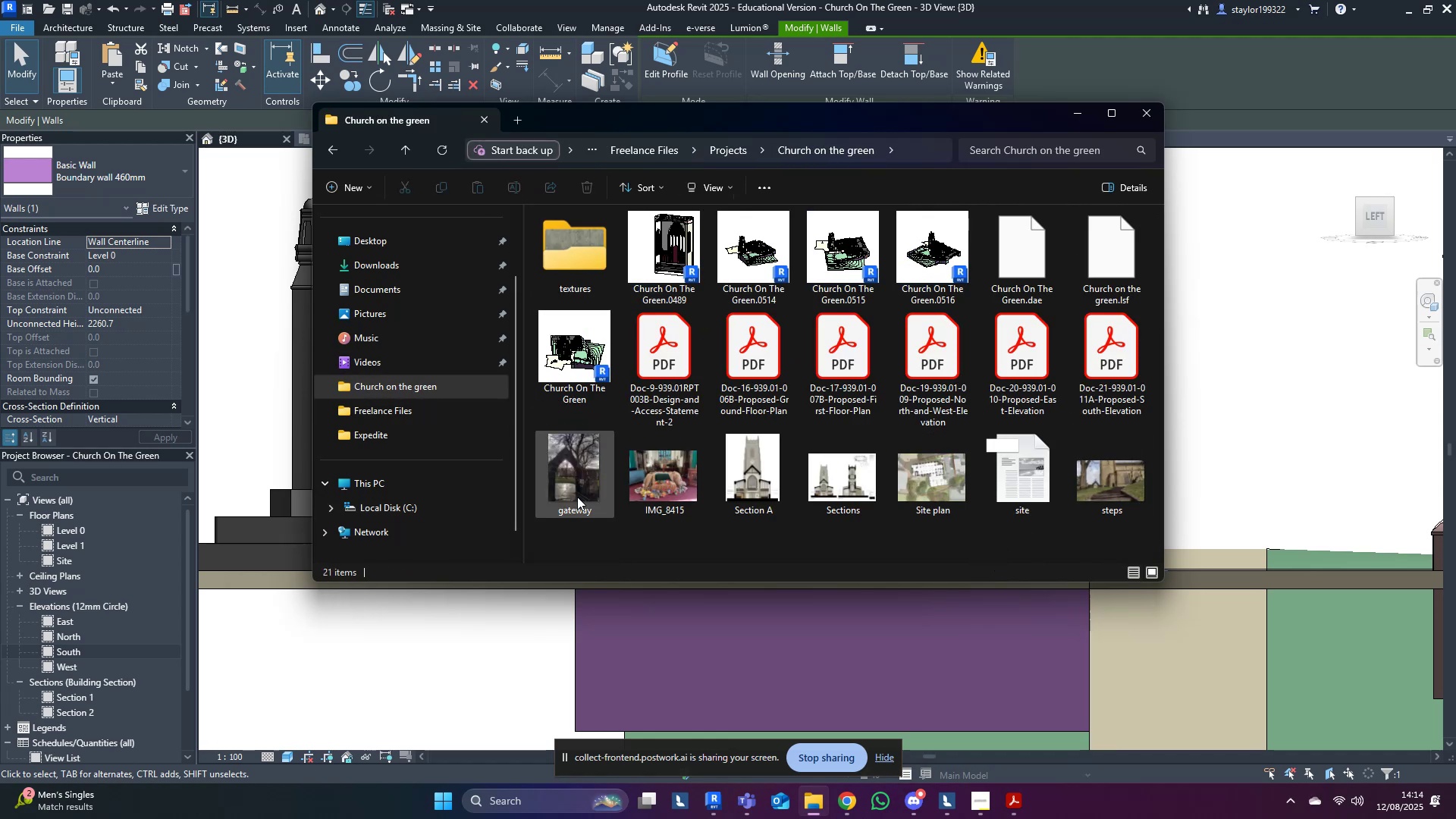 
double_click([571, 496])
 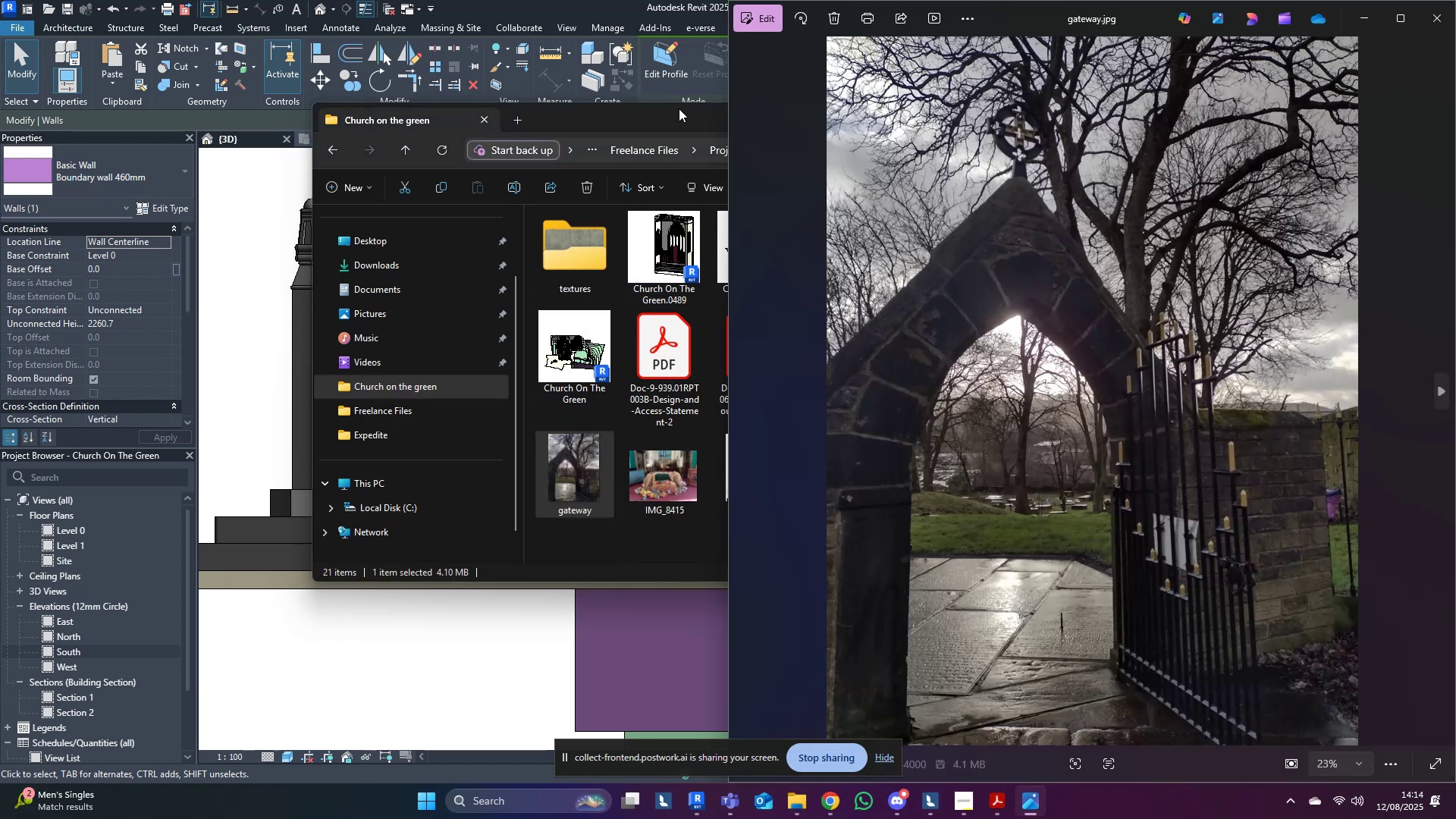 
left_click_drag(start_coordinate=[668, 118], to_coordinate=[0, 200])
 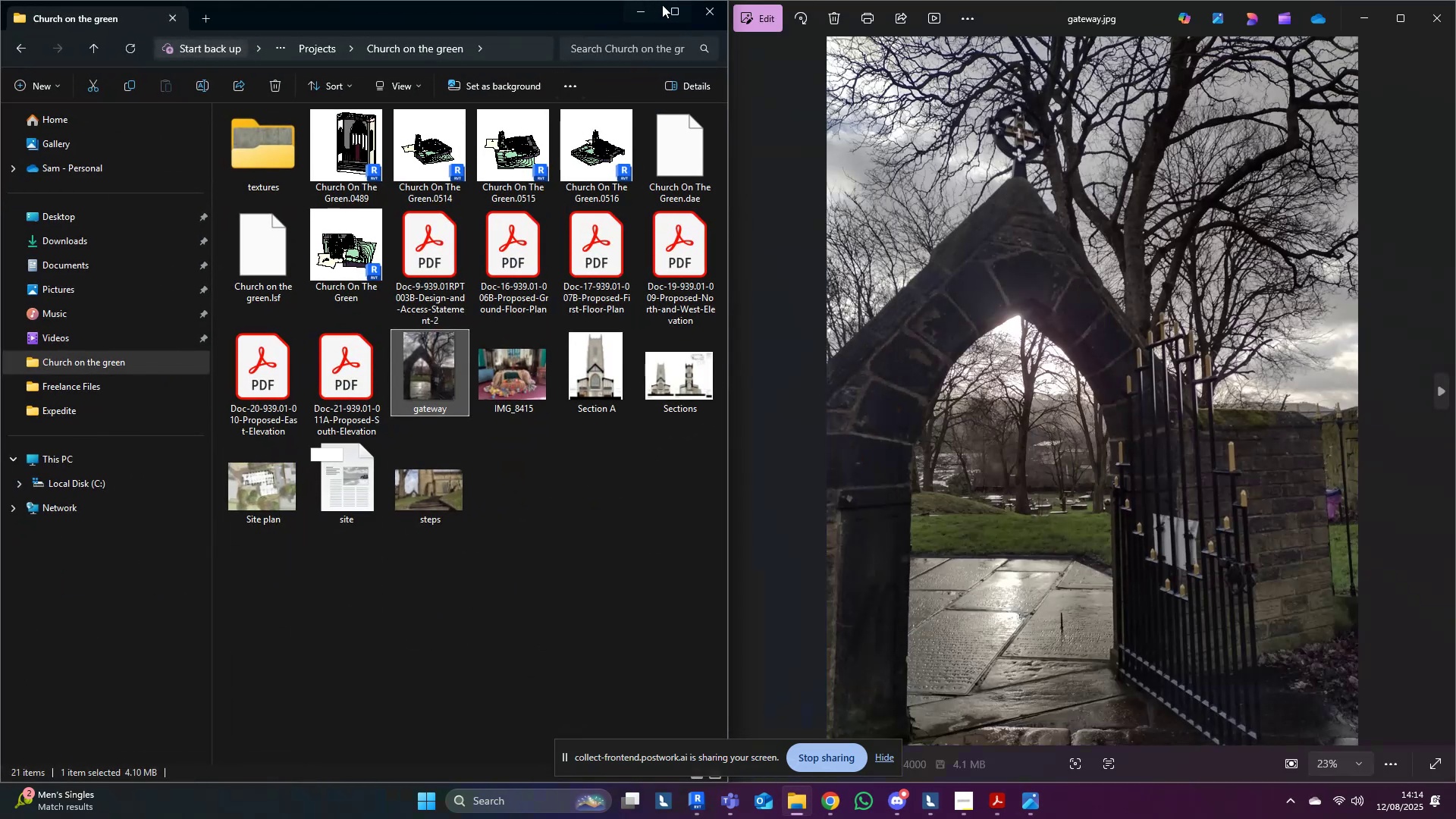 
left_click([641, 10])
 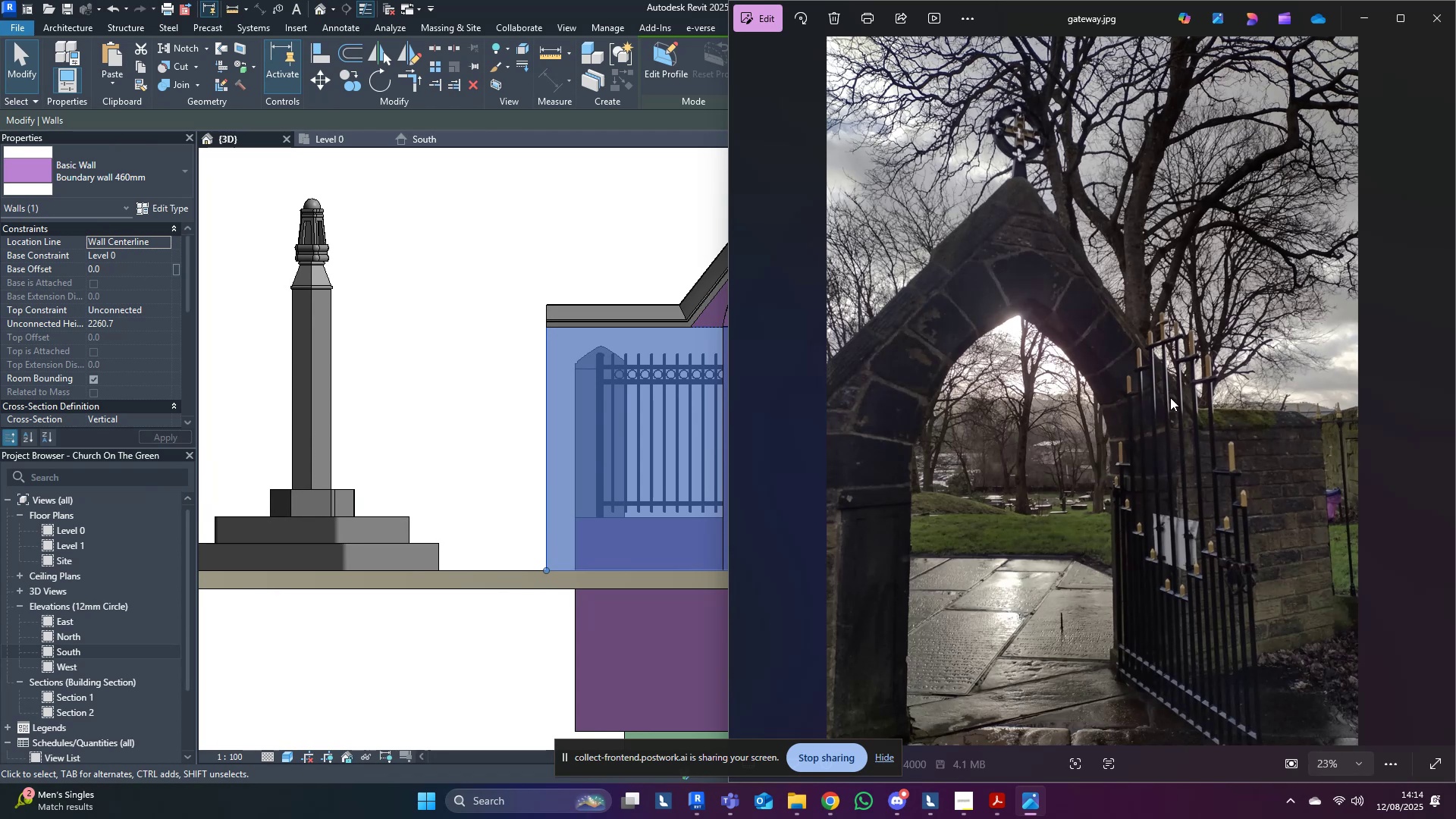 
wait(5.1)
 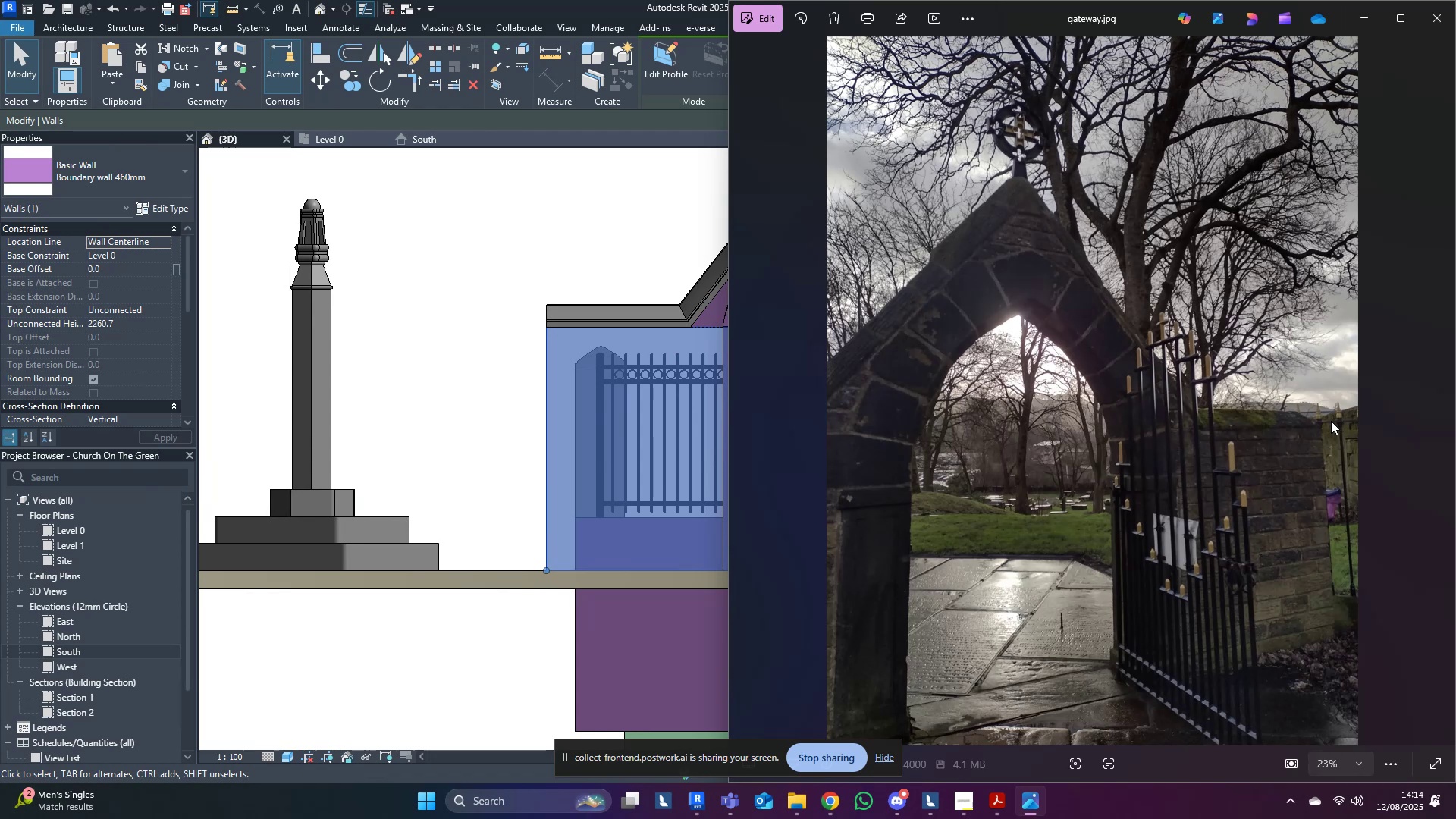 
left_click([576, 243])
 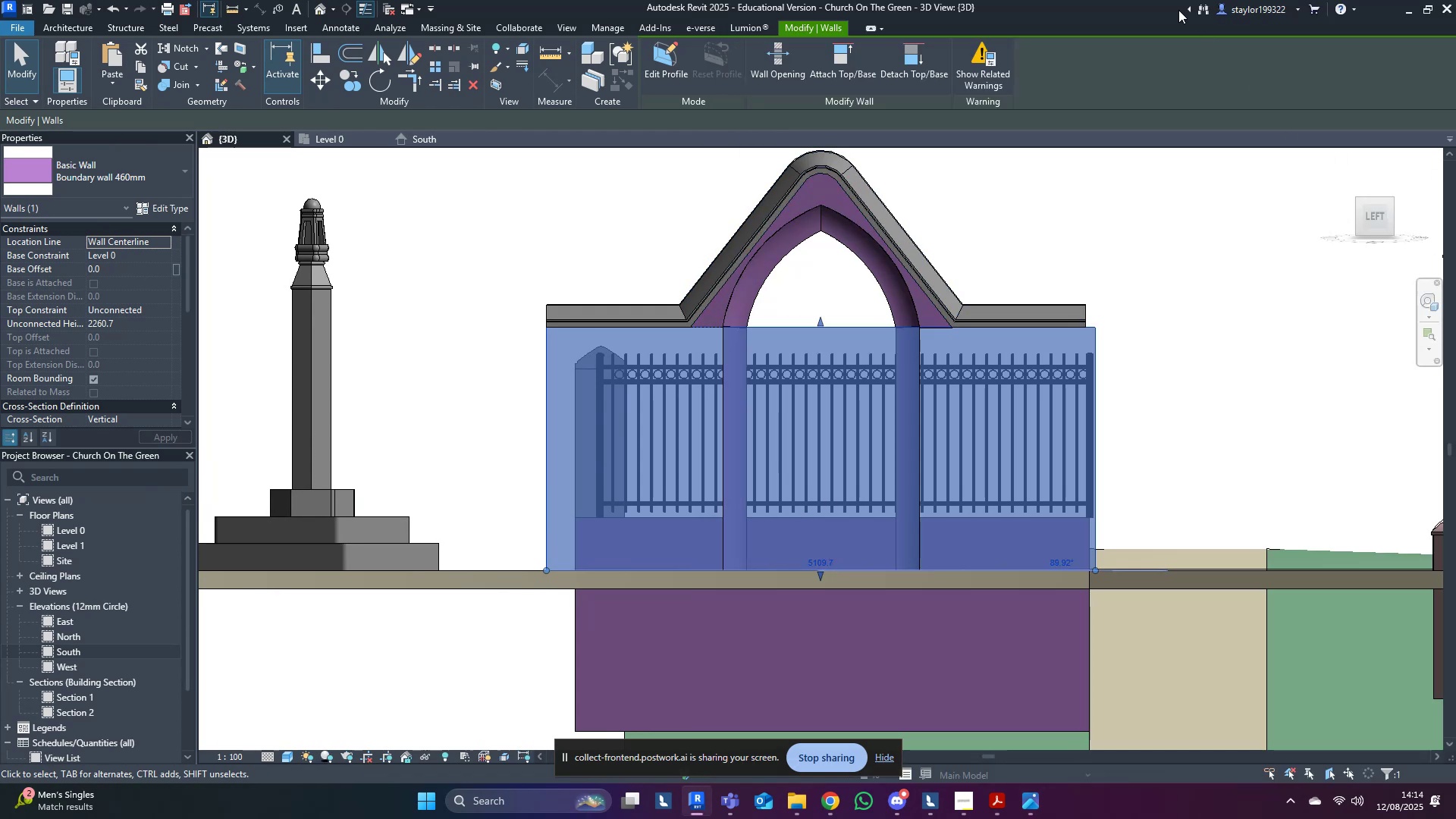 
left_click_drag(start_coordinate=[1103, 8], to_coordinate=[0, 240])
 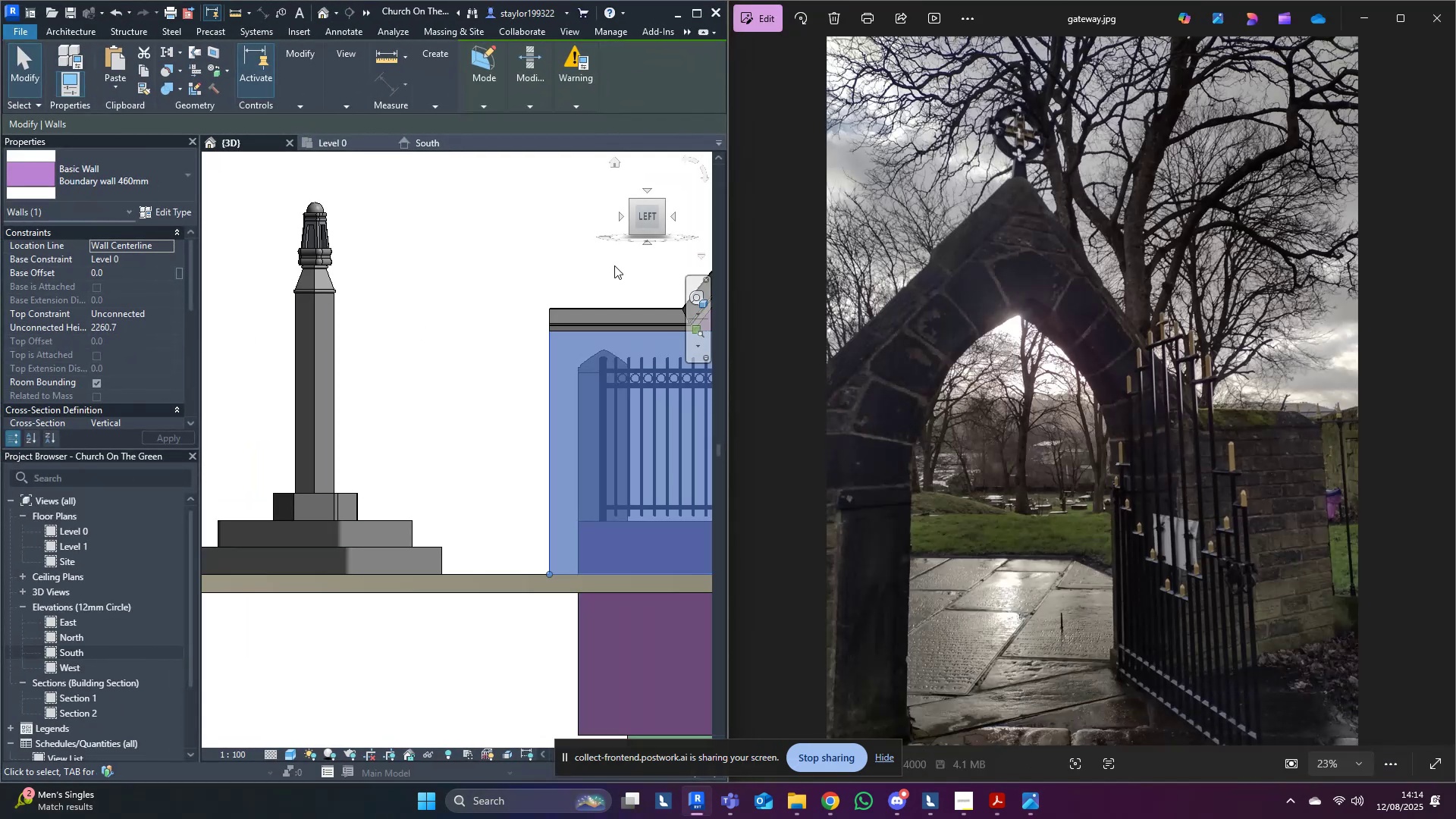 
double_click([510, 253])
 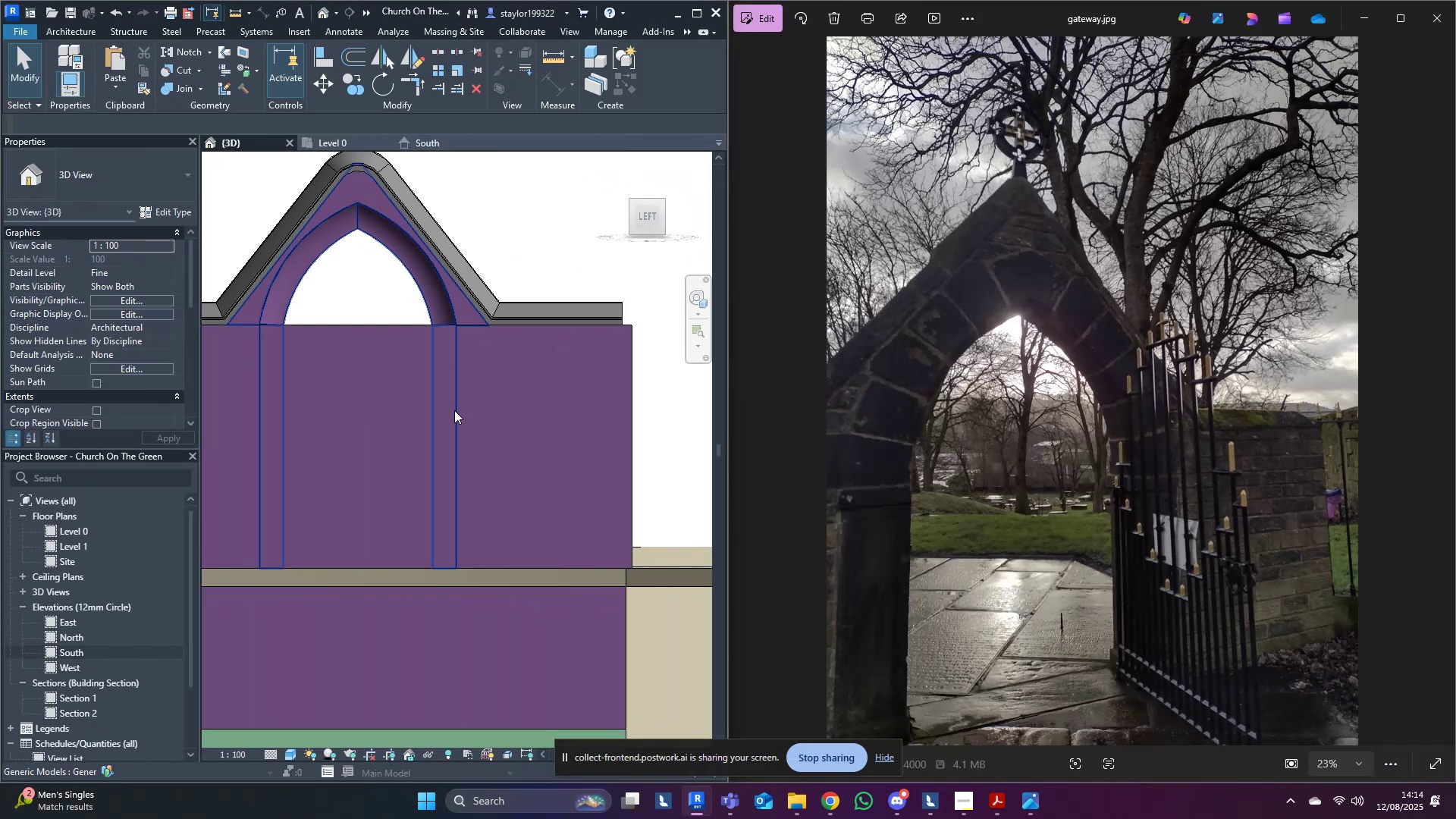 
left_click([404, 363])
 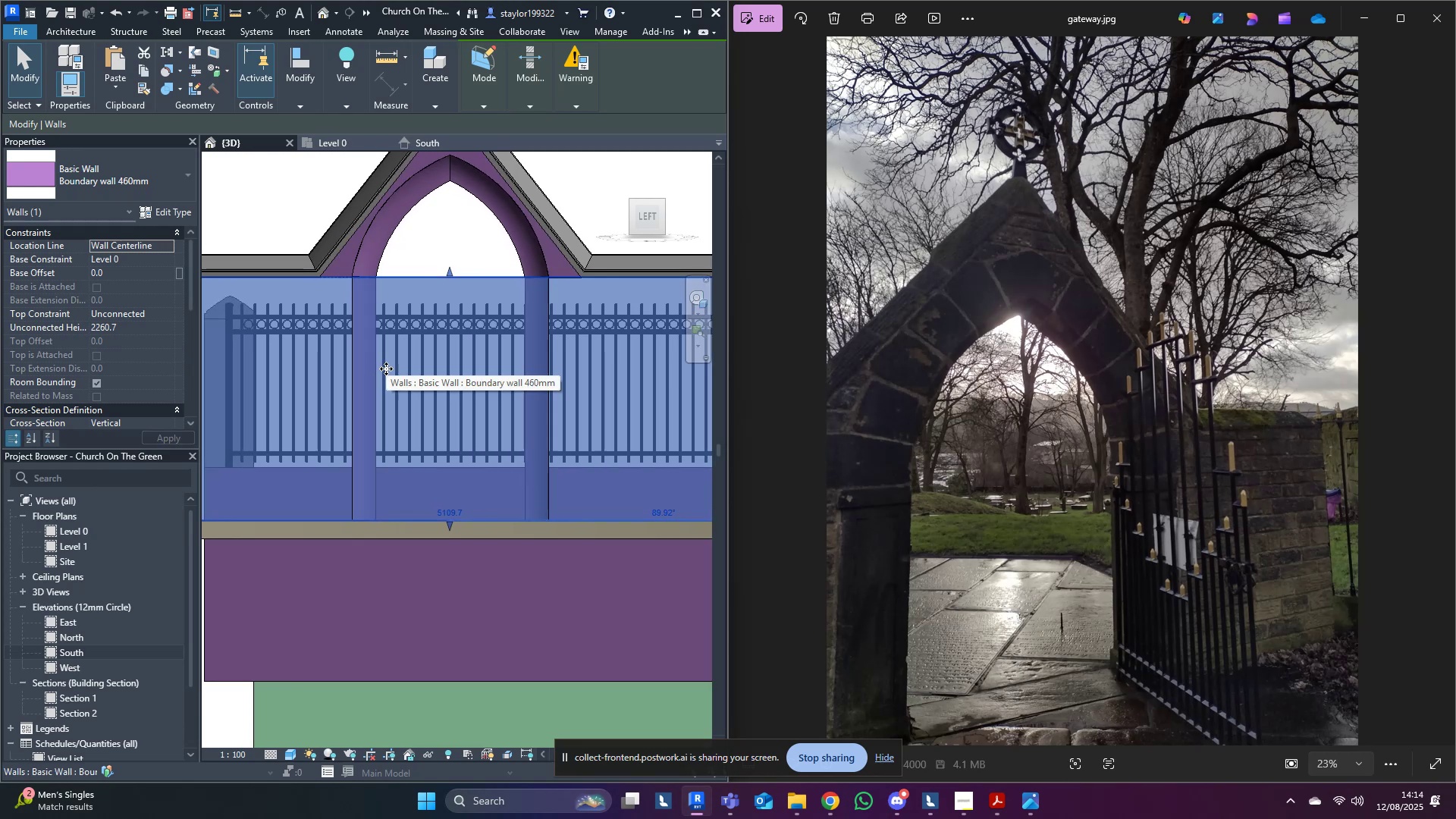 
type(sl)
 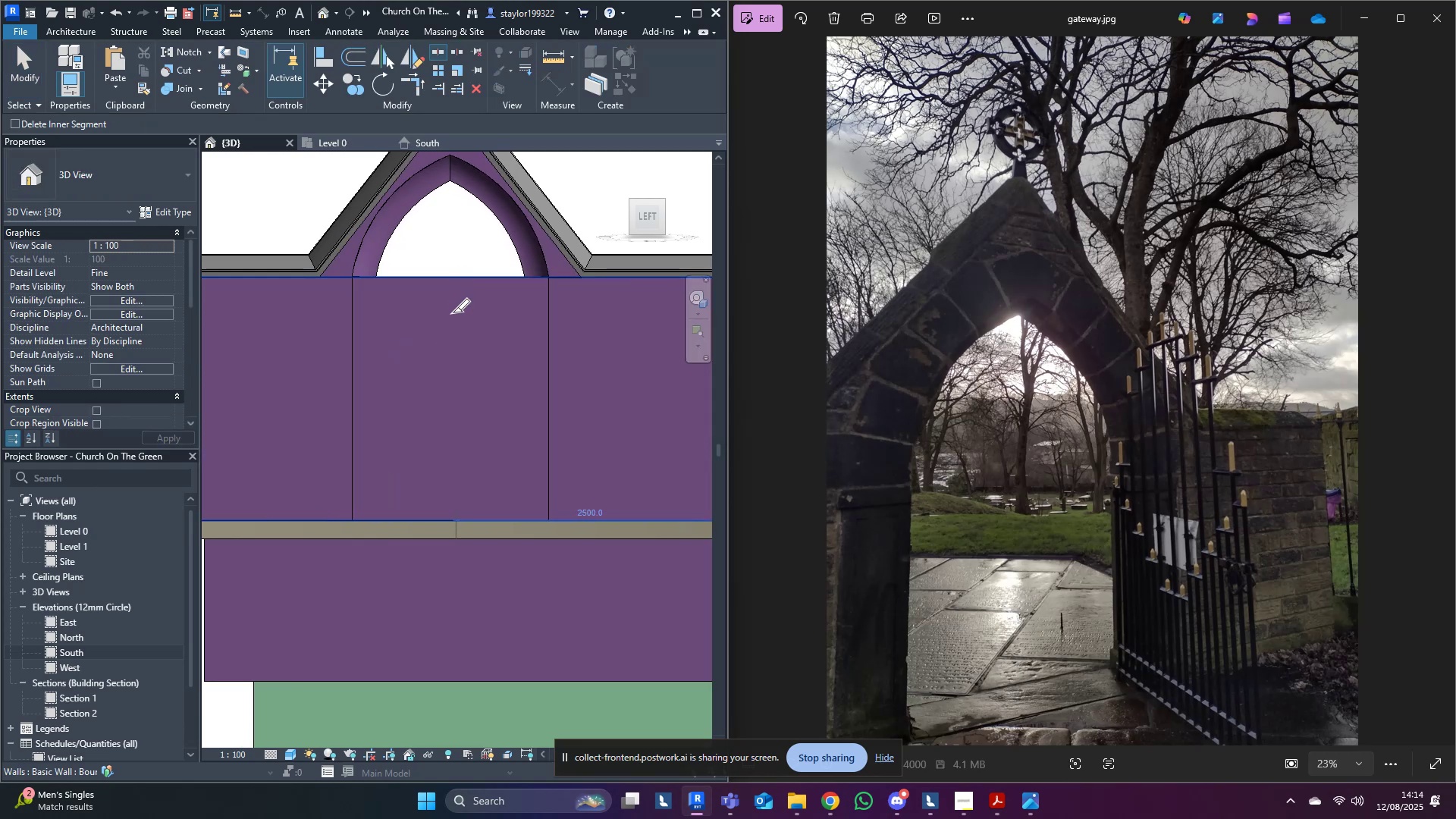 
scroll: coordinate [456, 667], scroll_direction: down, amount: 4.0
 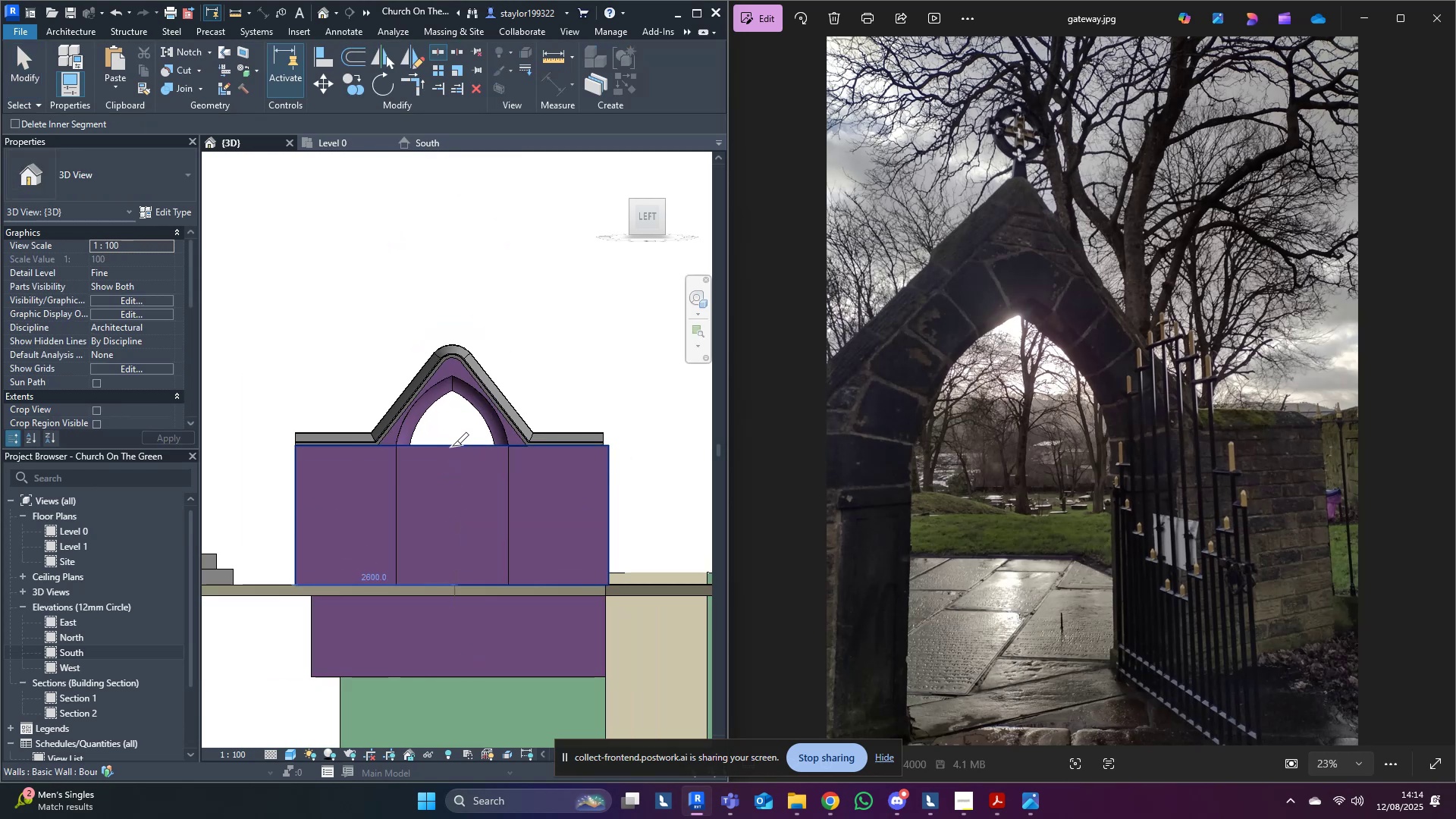 
left_click([452, 447])
 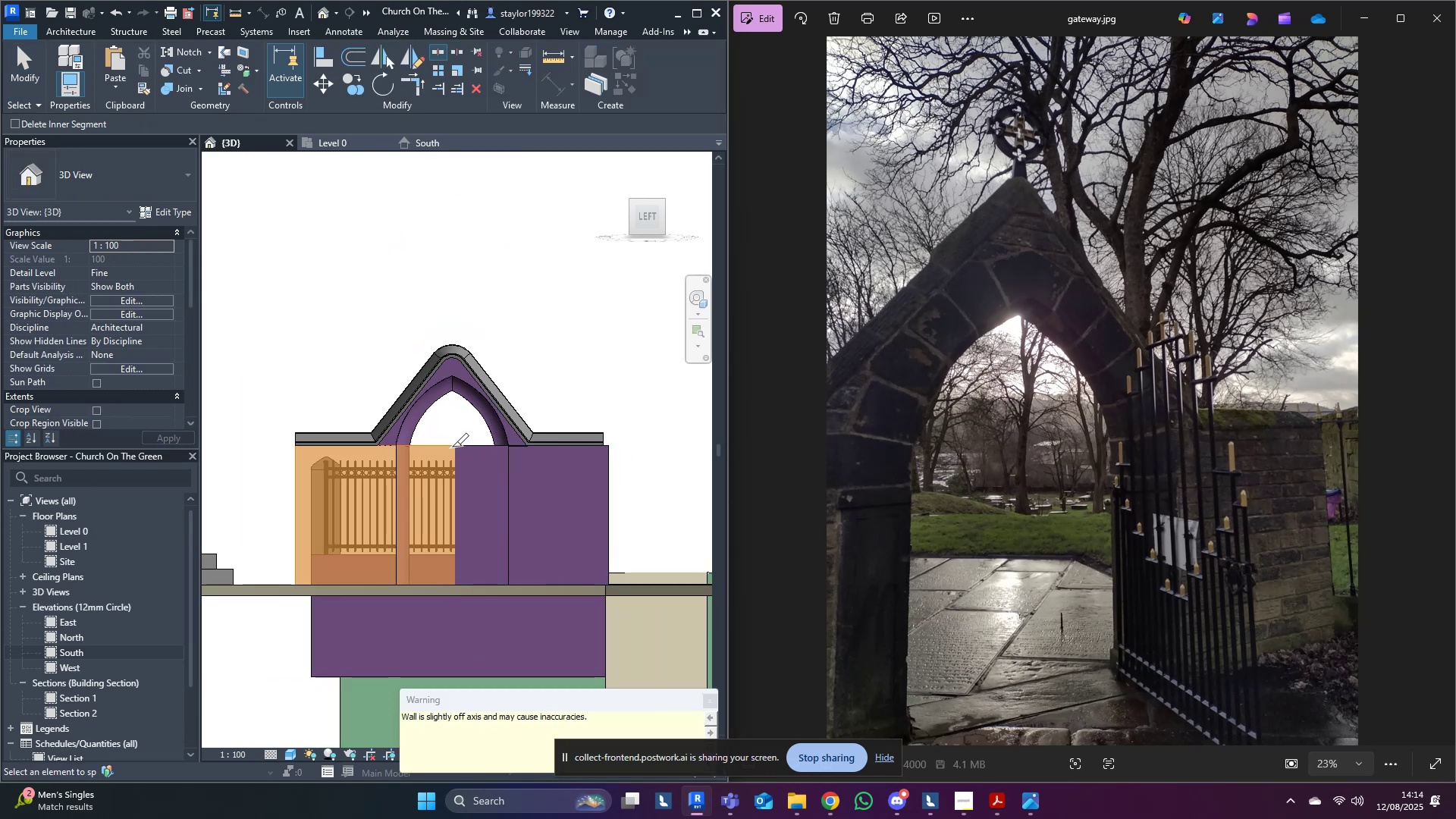 
key(Escape)
 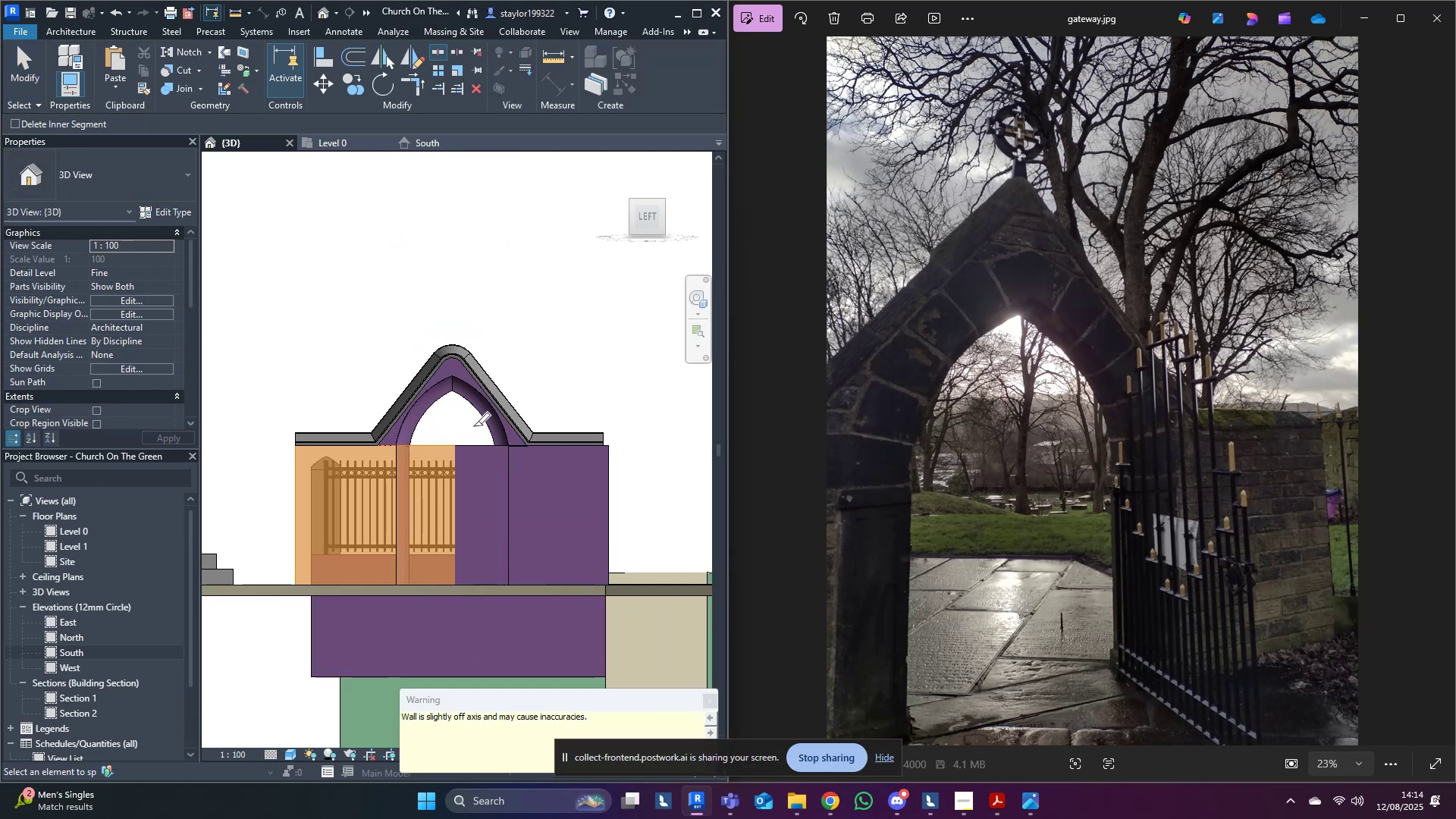 
key(Escape)
 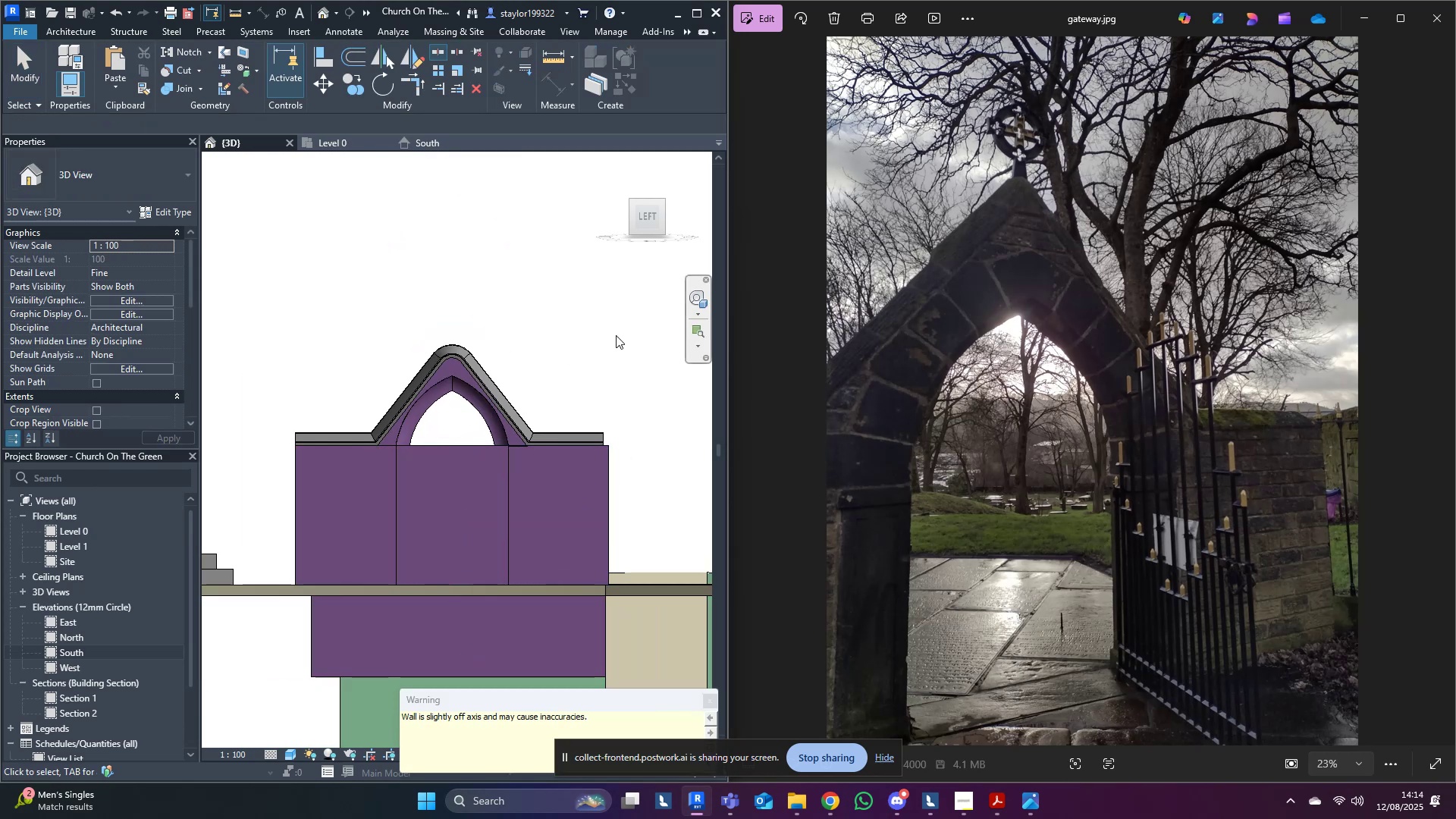 
key(Escape)
 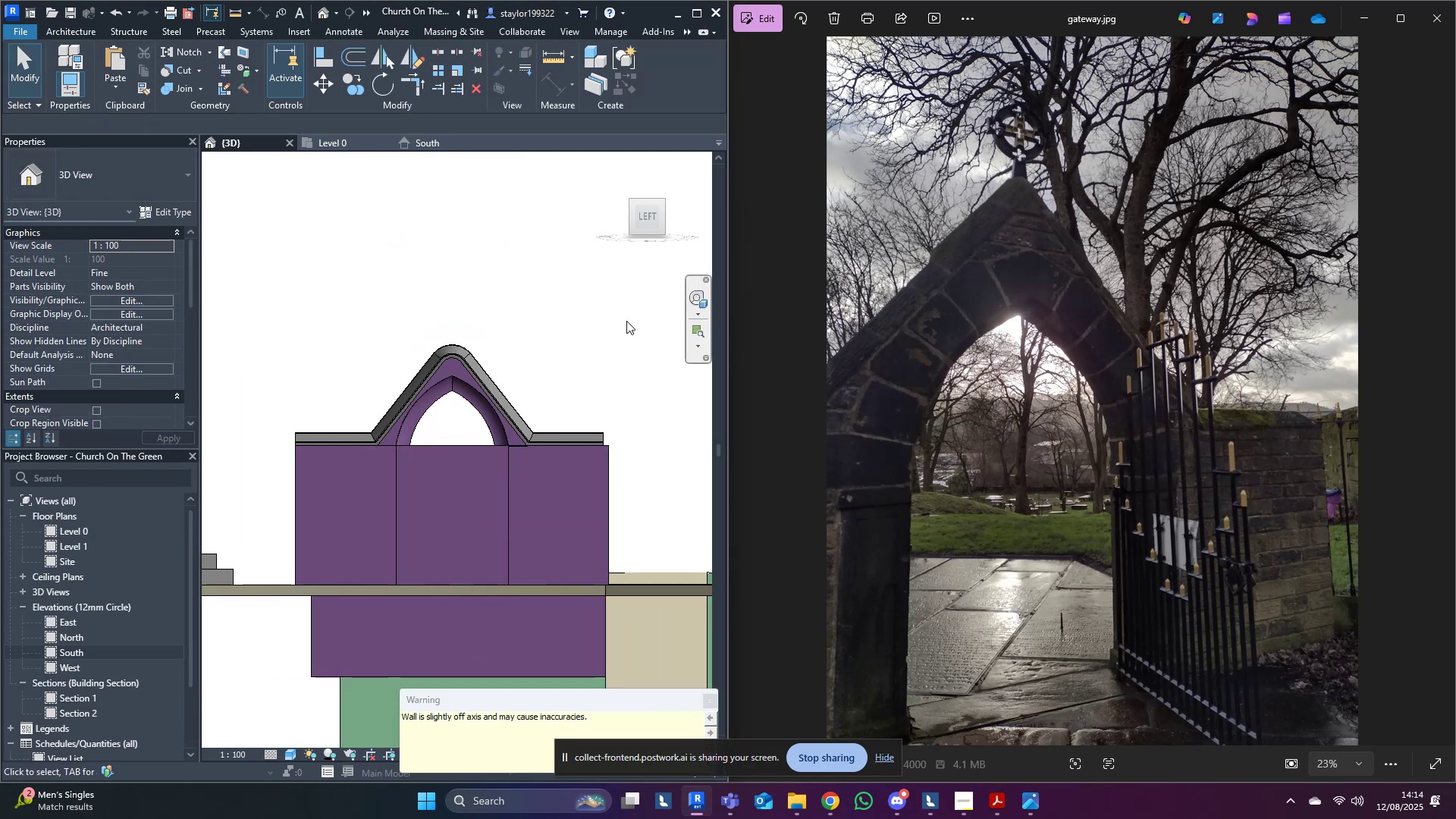 
left_click([626, 321])
 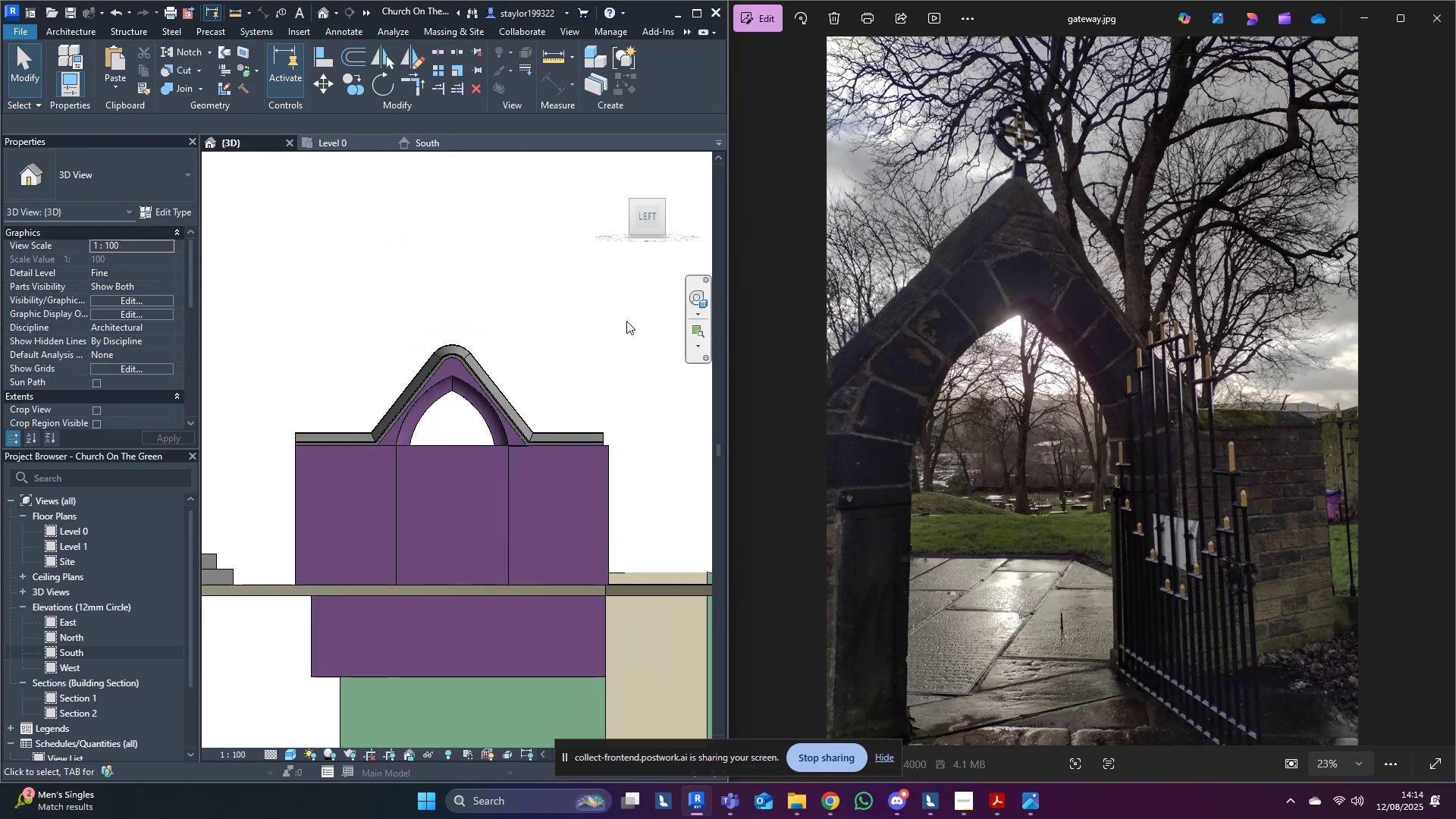 
key(Escape)
 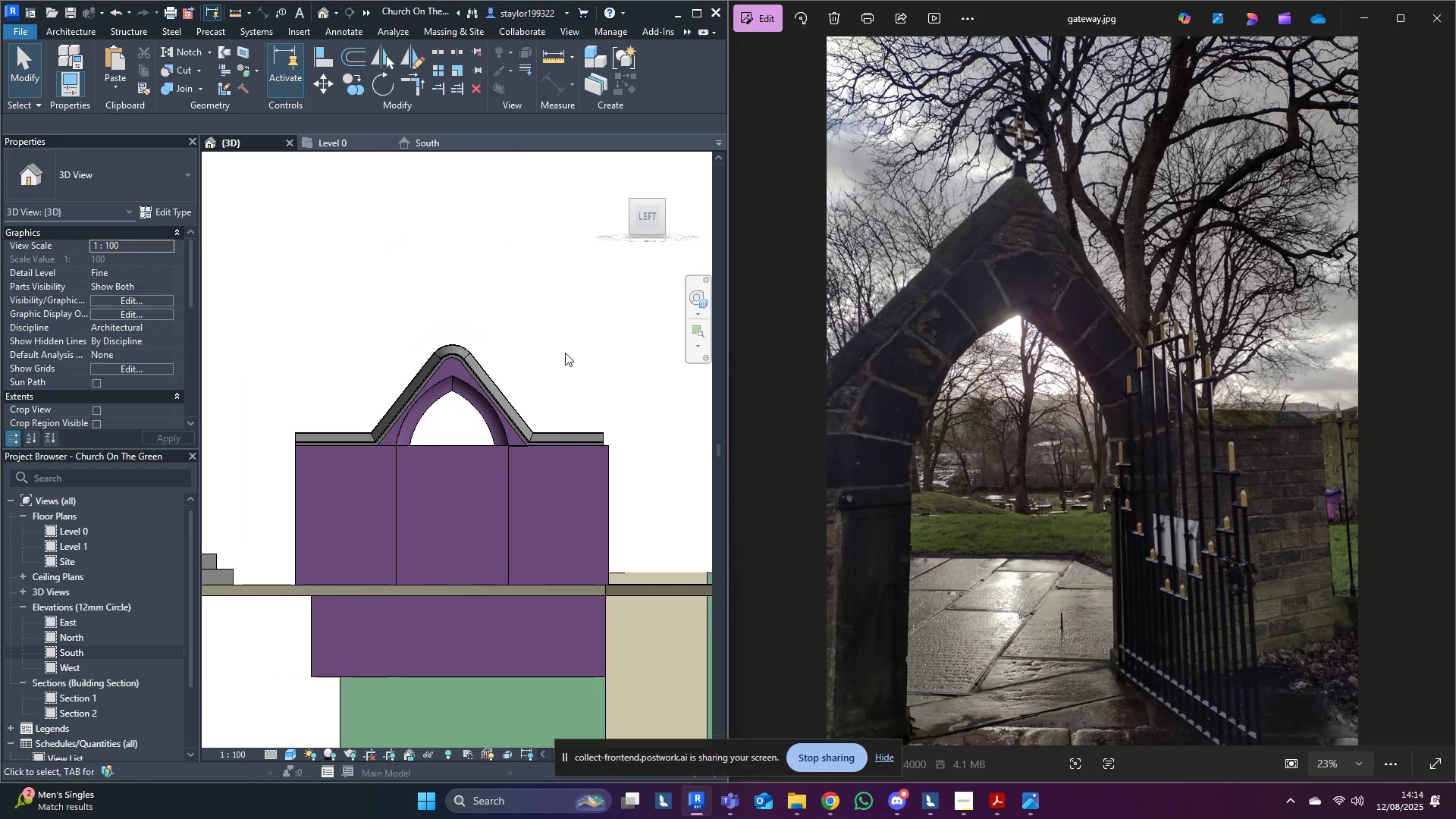 
key(Escape)
 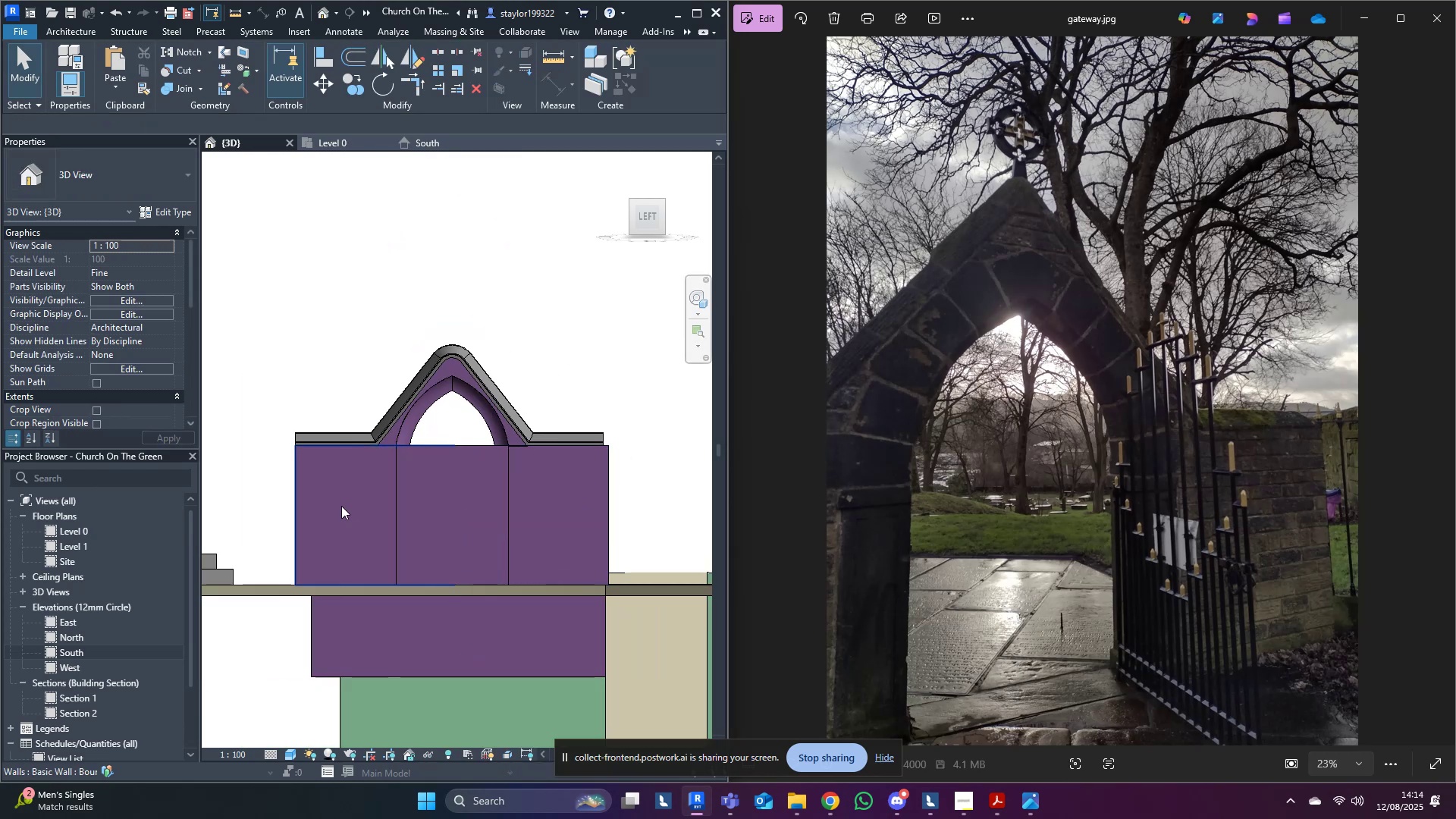 
left_click([341, 506])
 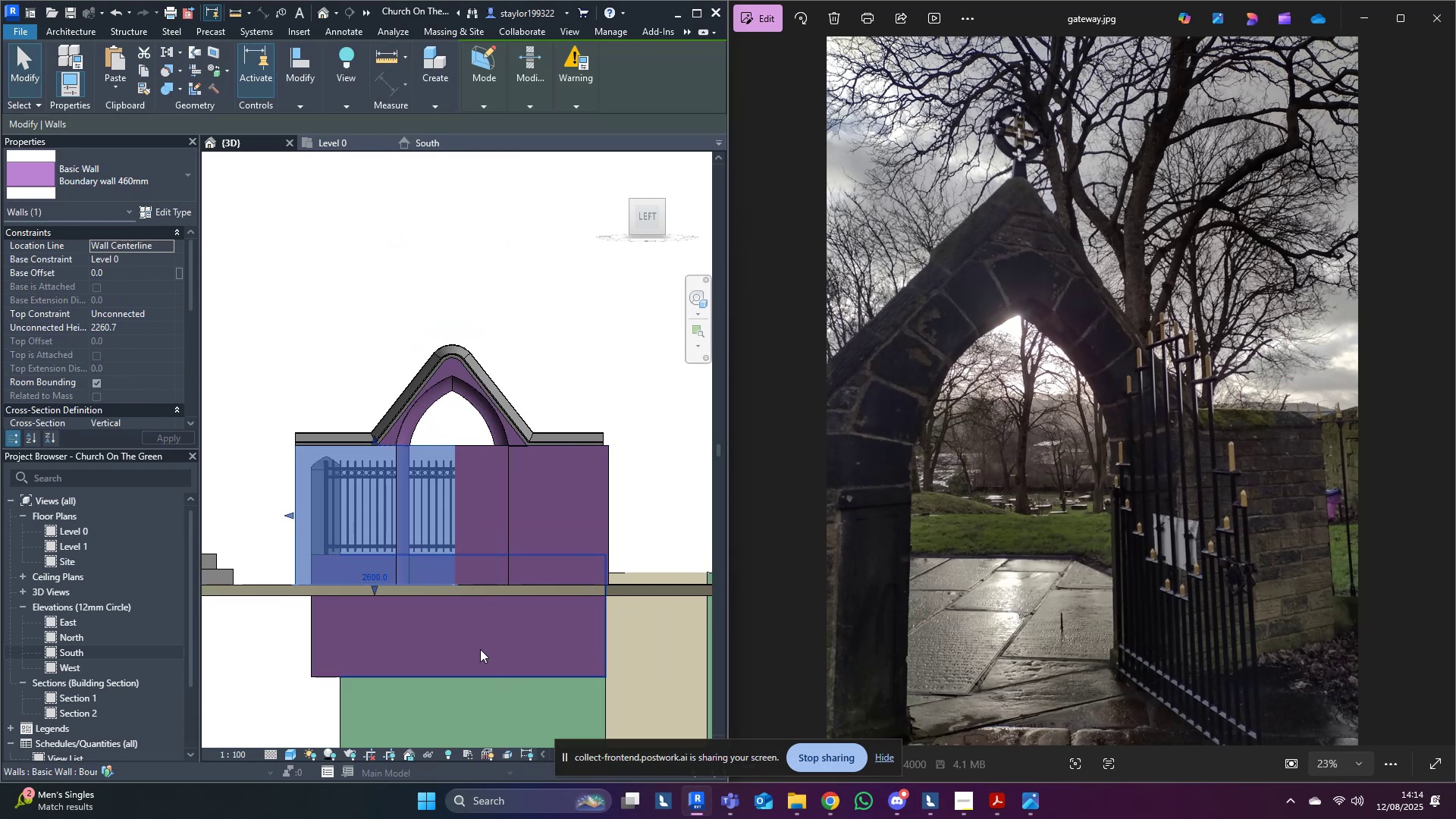 
hold_key(key=ShiftLeft, duration=0.46)
 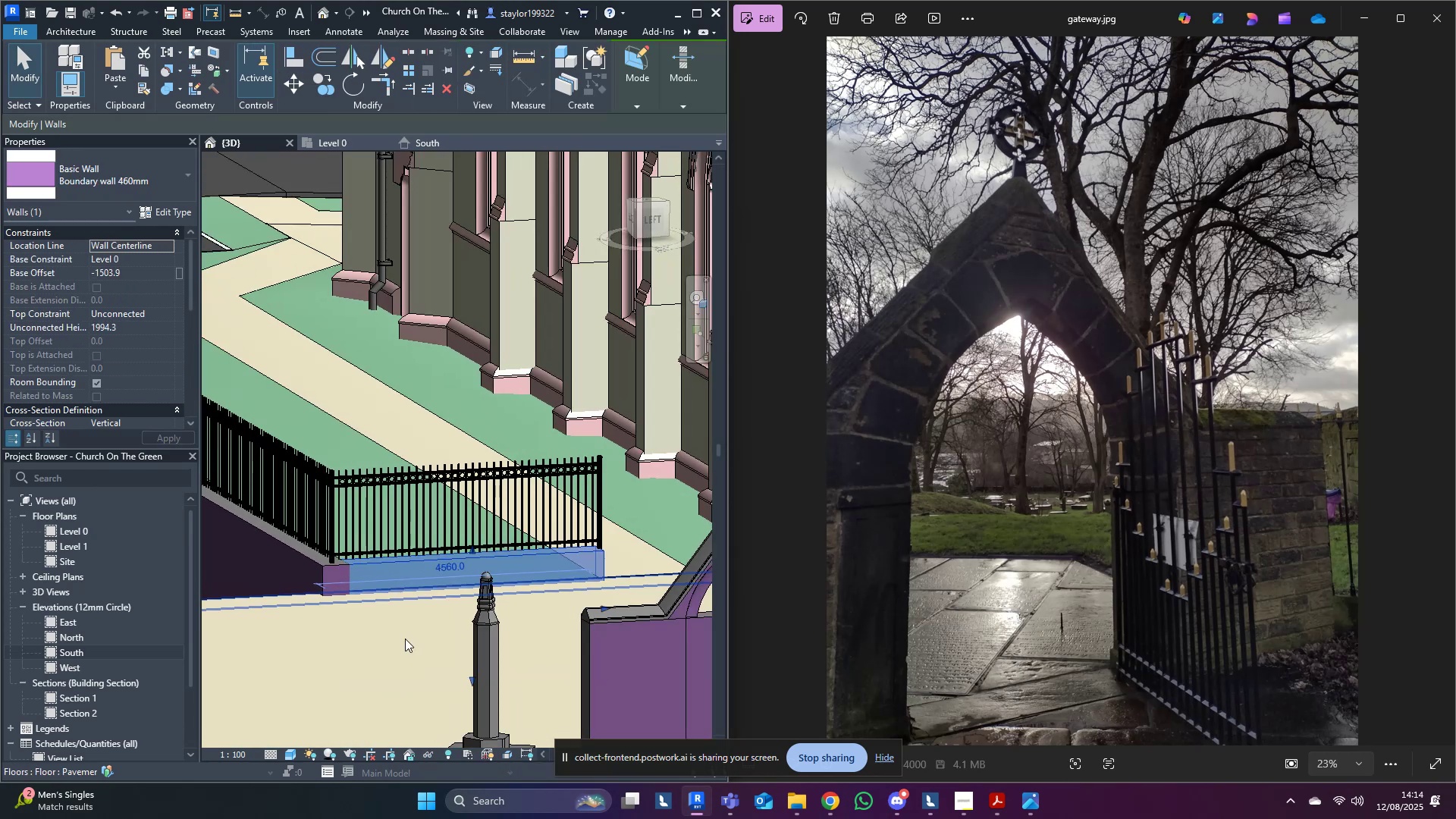 
scroll: coordinate [538, 670], scroll_direction: down, amount: 2.0
 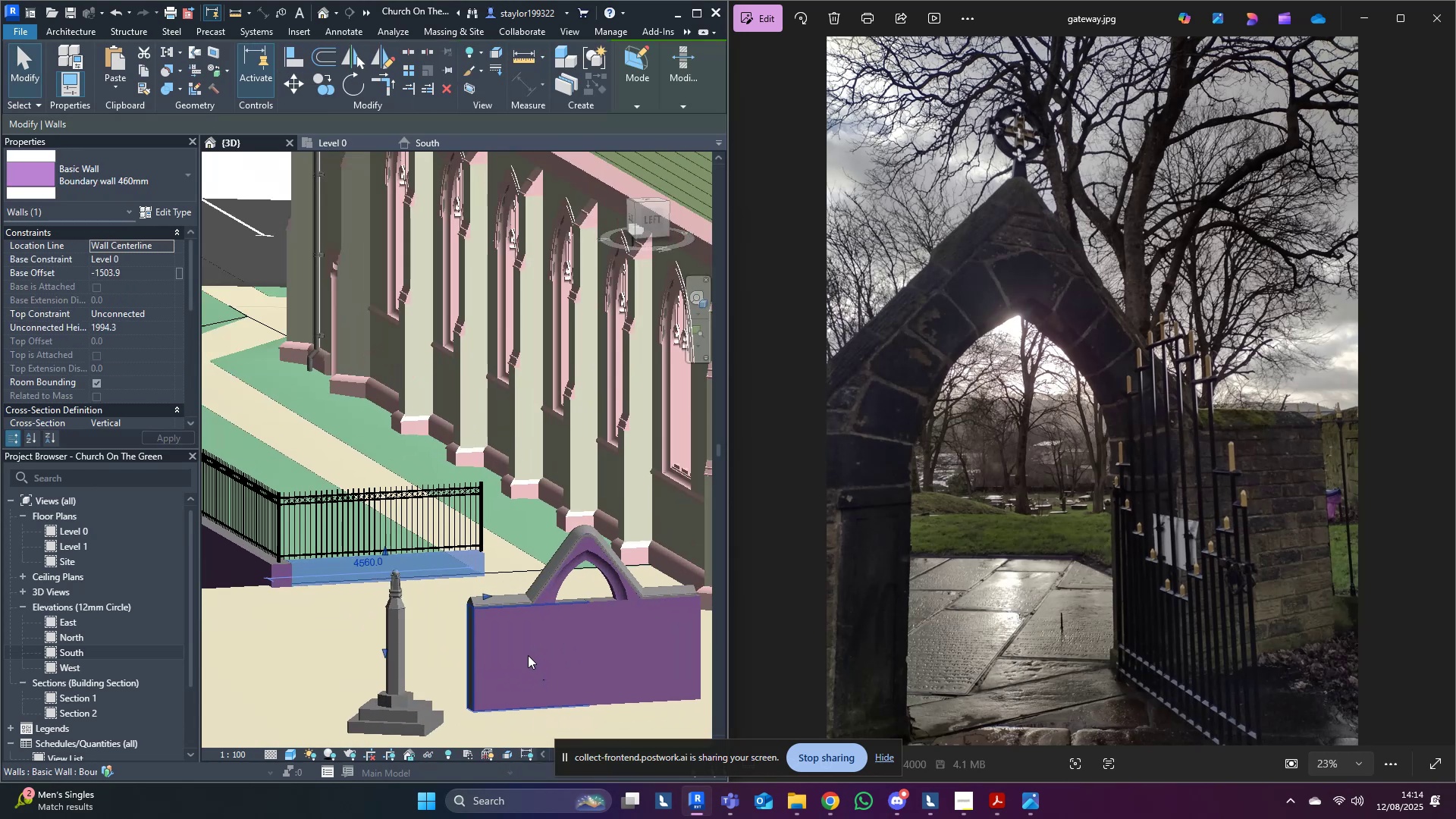 
left_click([527, 654])
 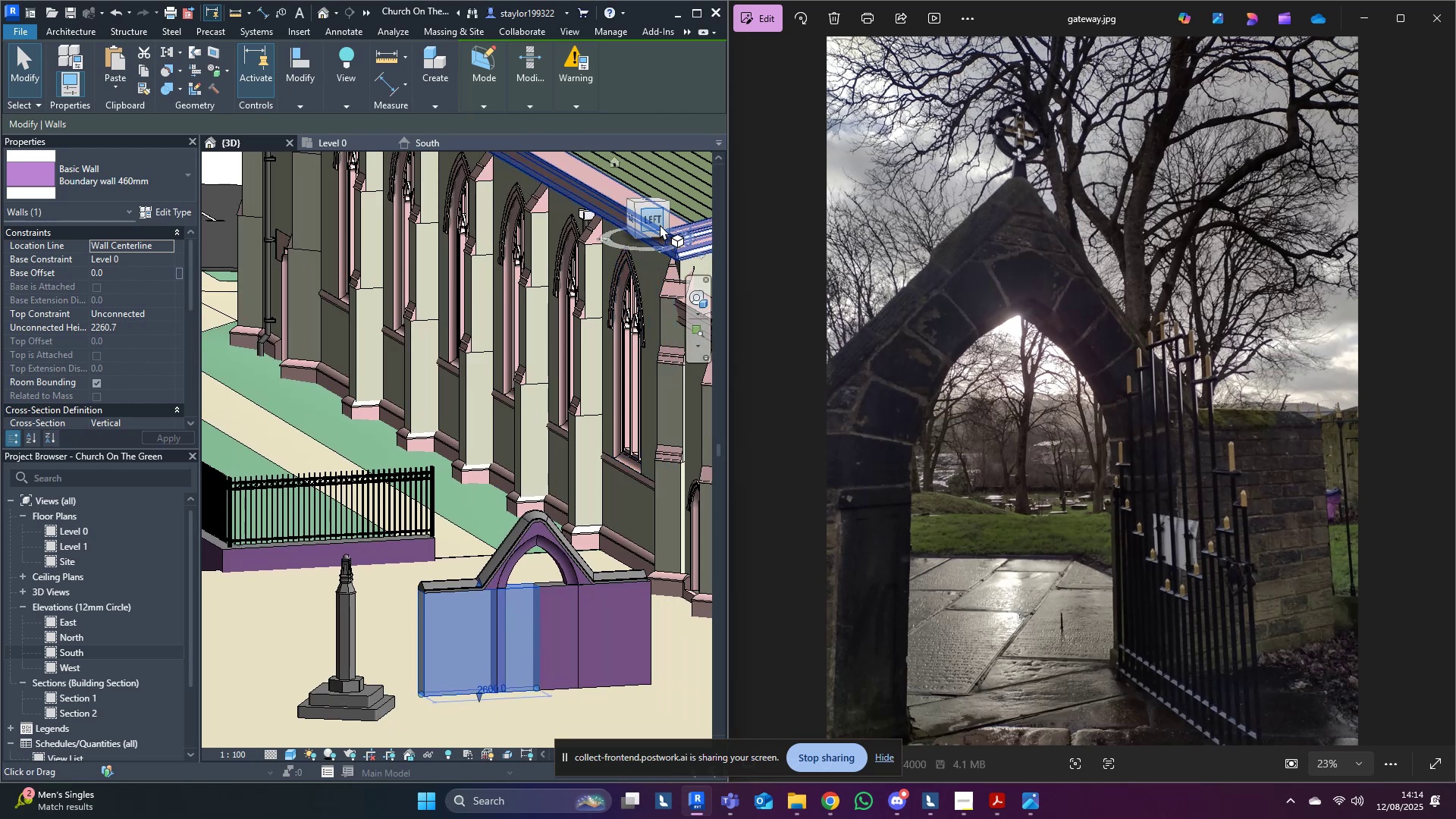 
left_click([652, 221])
 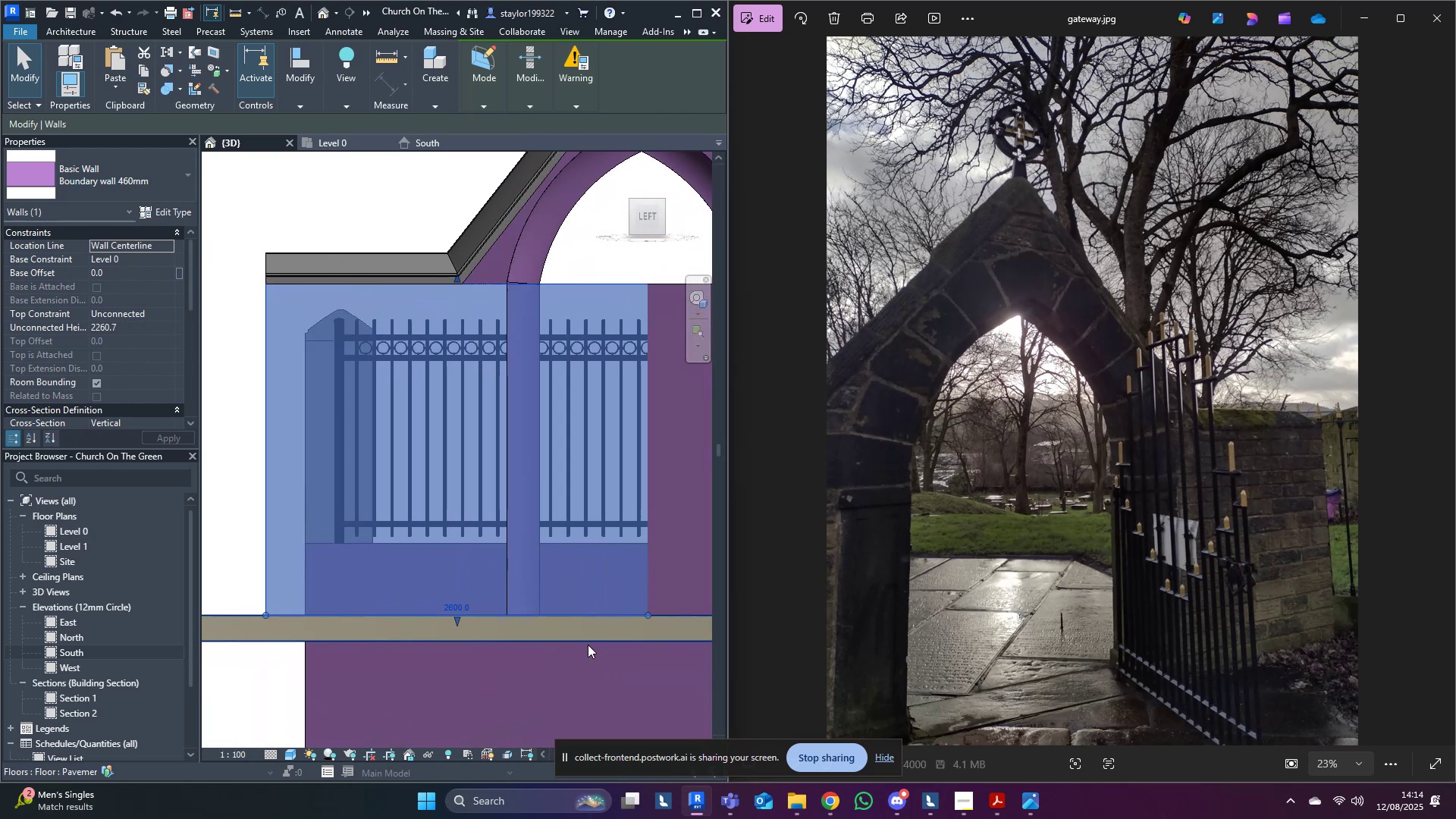 
left_click_drag(start_coordinate=[651, 613], to_coordinate=[511, 615])
 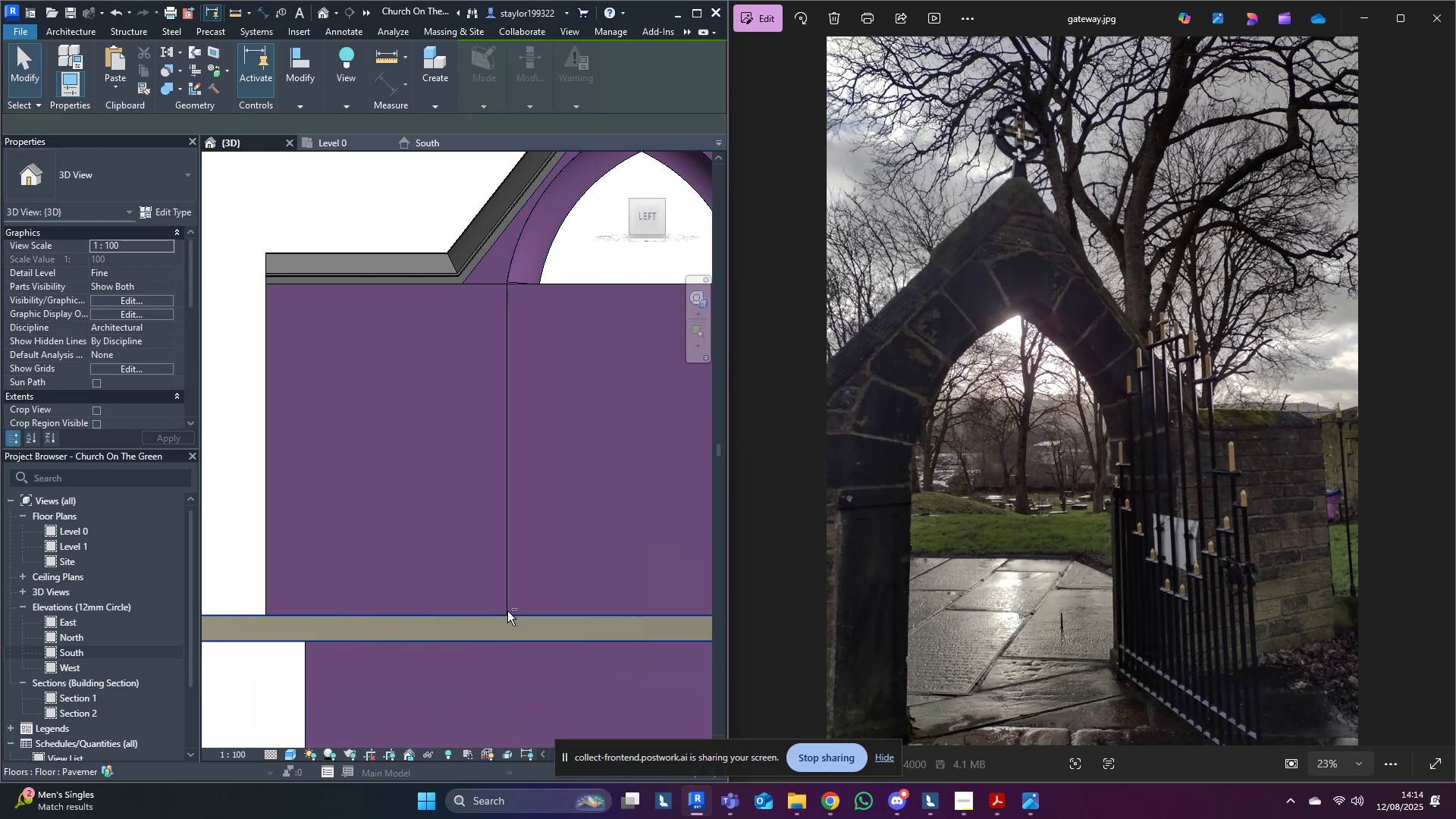 
hold_key(key=ShiftLeft, duration=1.53)
 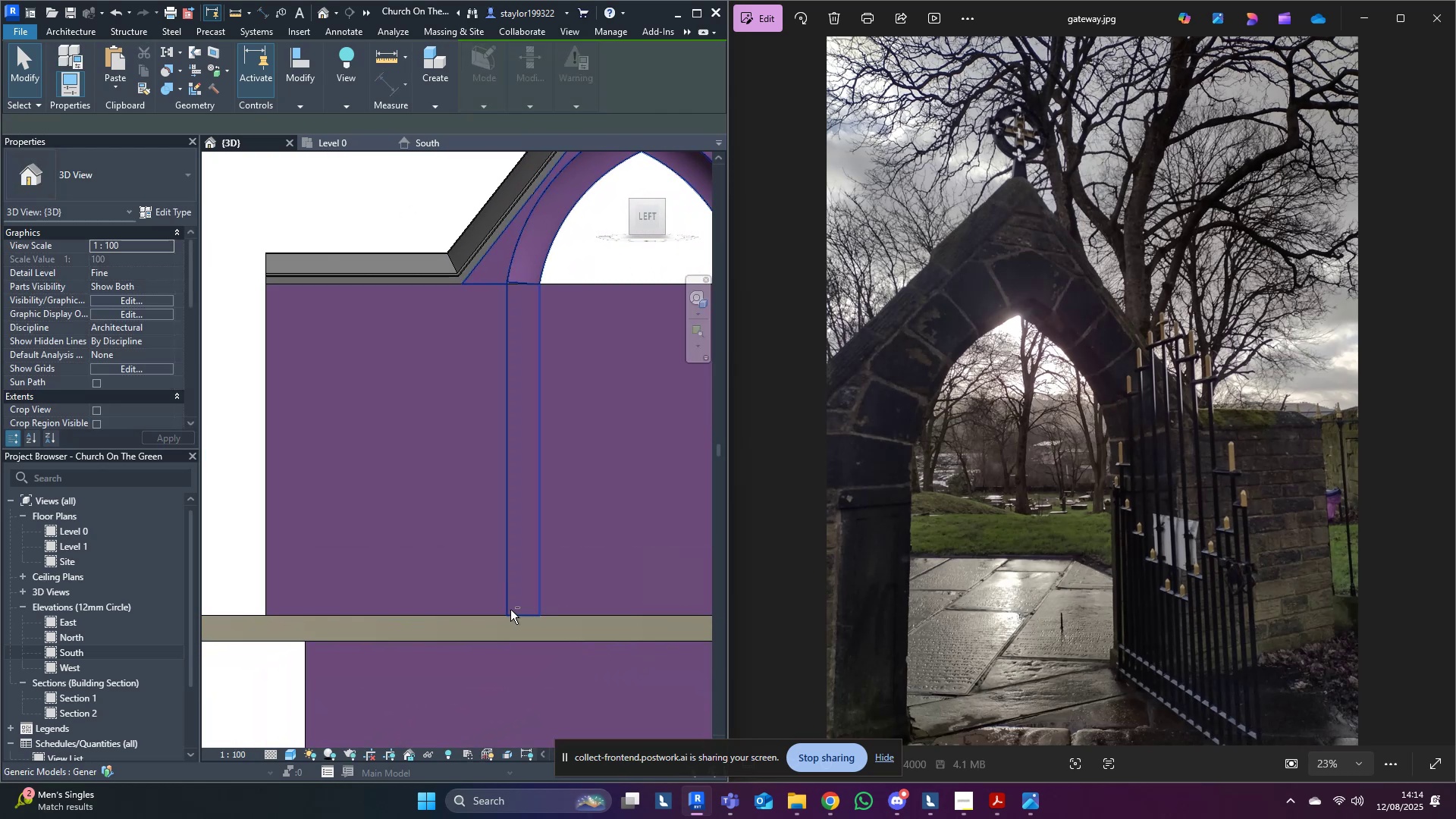 
key(Shift+ShiftLeft)
 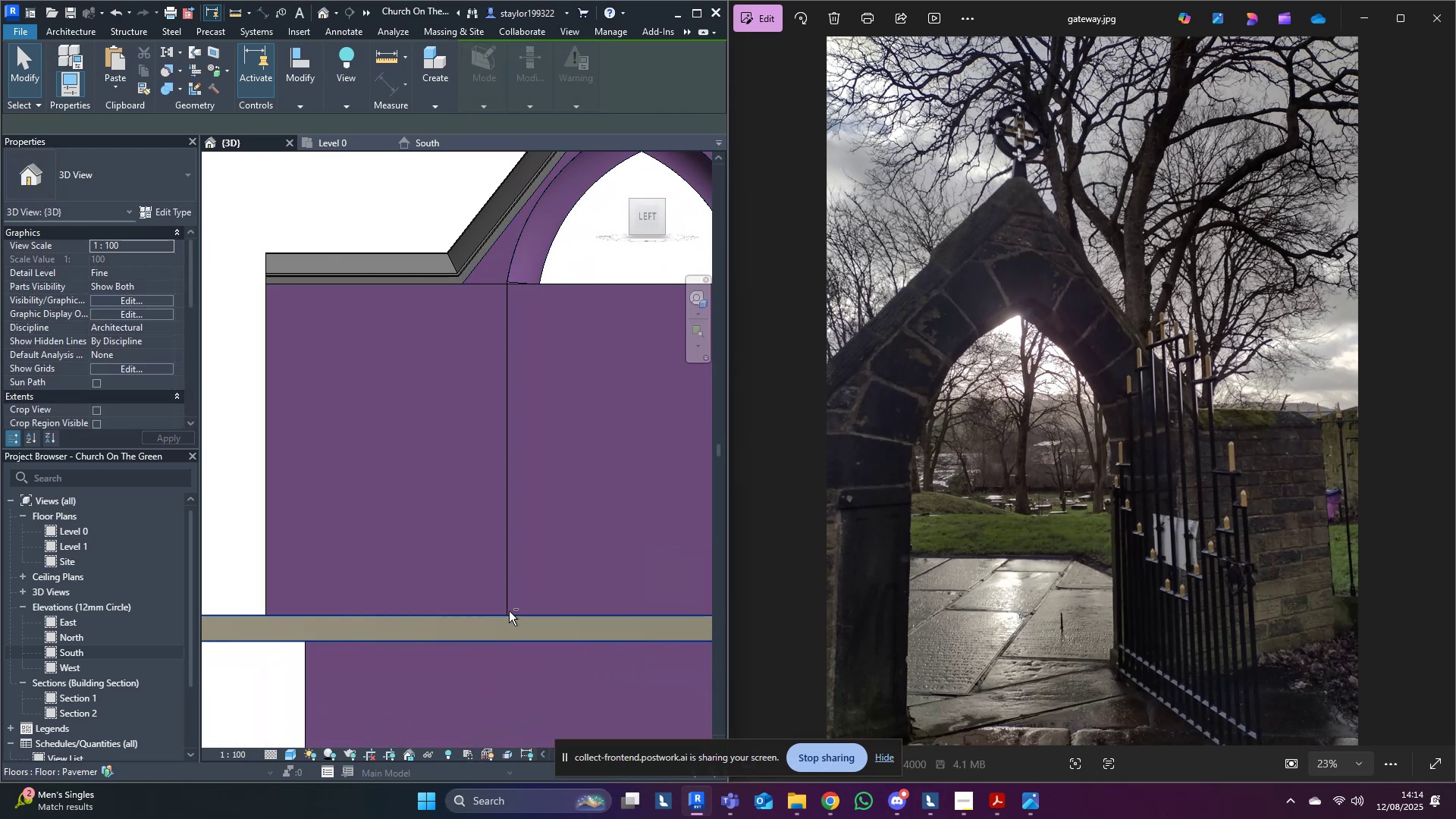 
key(Shift+ShiftLeft)
 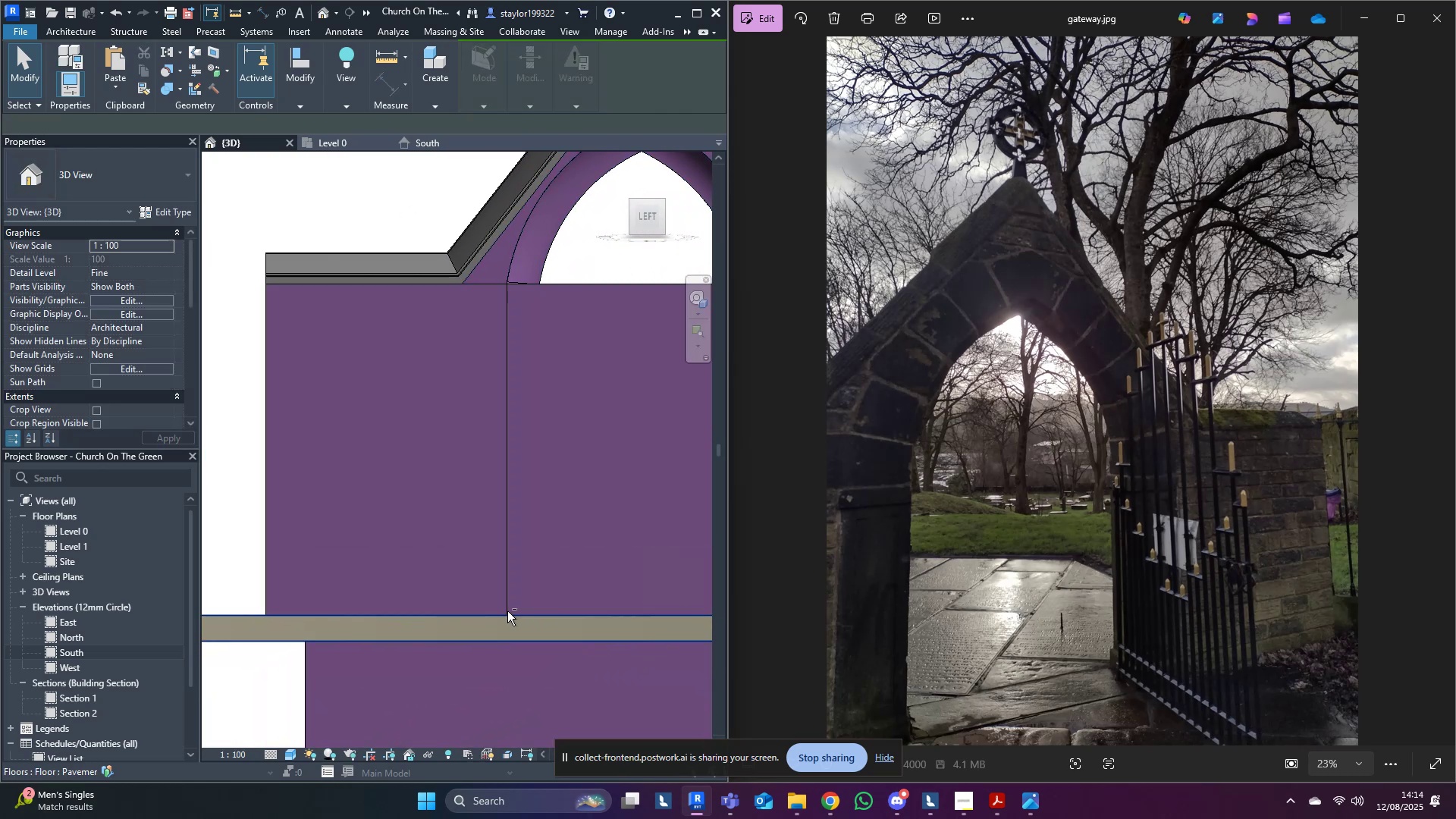 
key(Shift+ShiftLeft)
 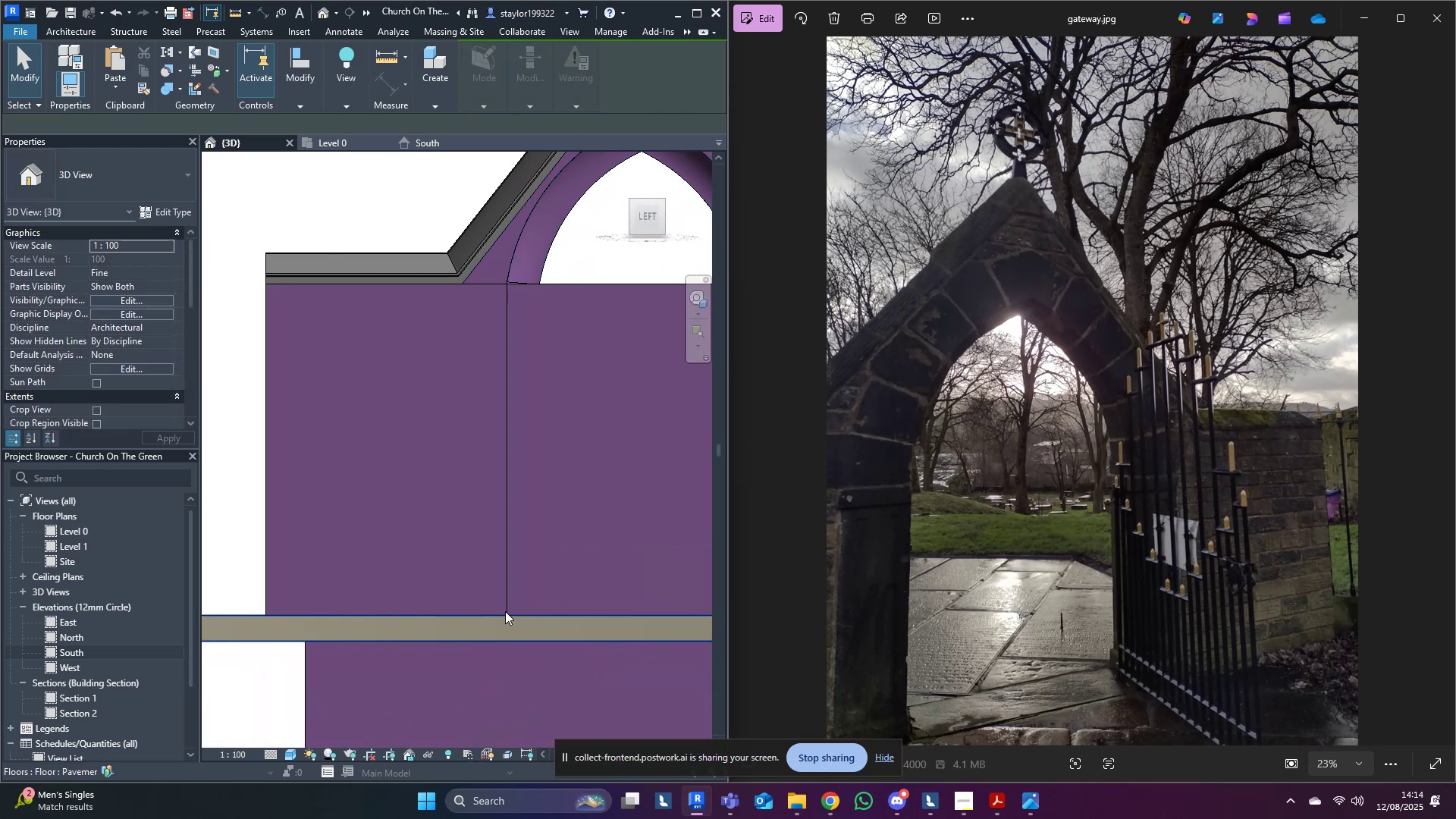 
key(Shift+ShiftLeft)
 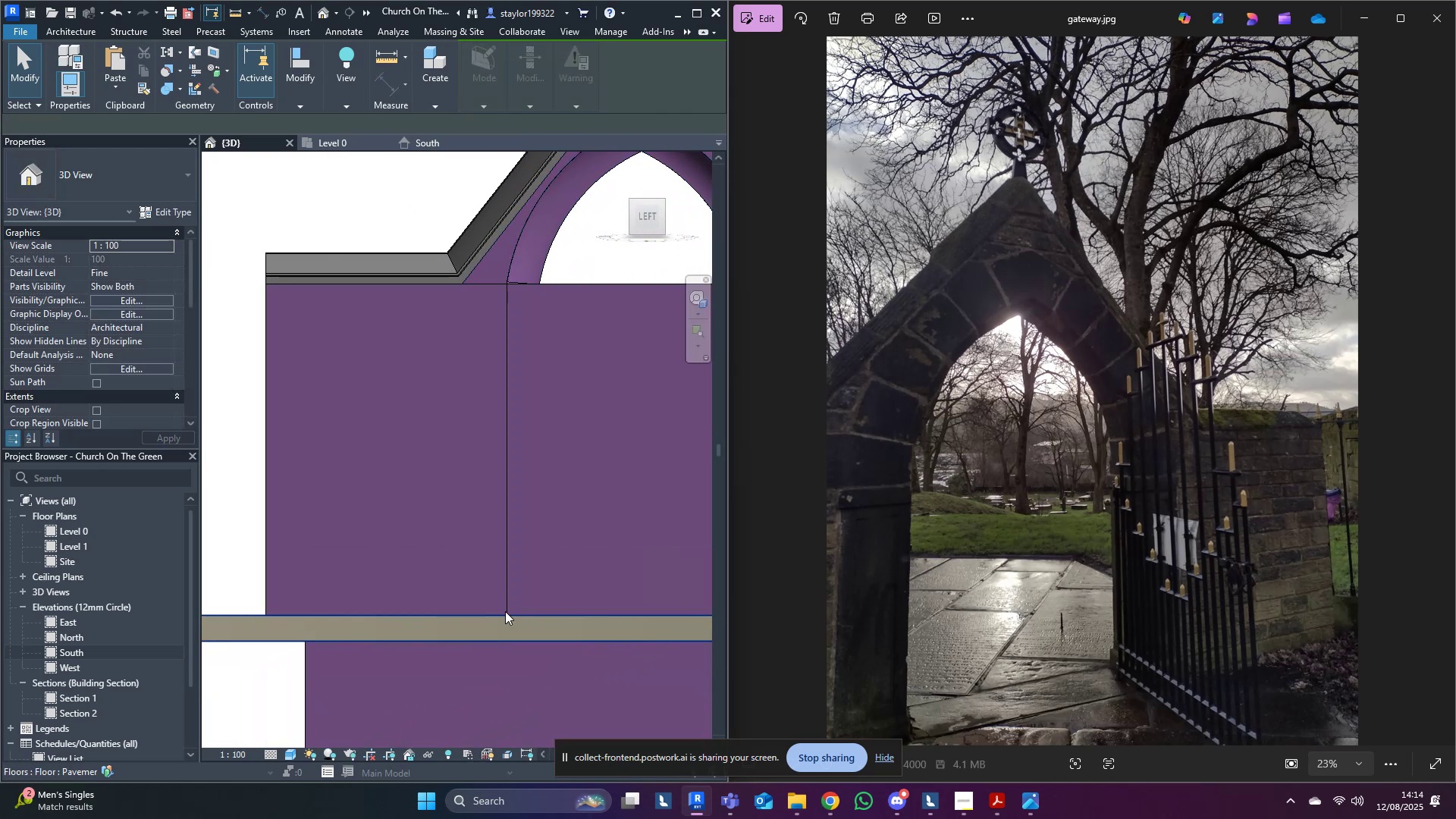 
key(Shift+ShiftLeft)
 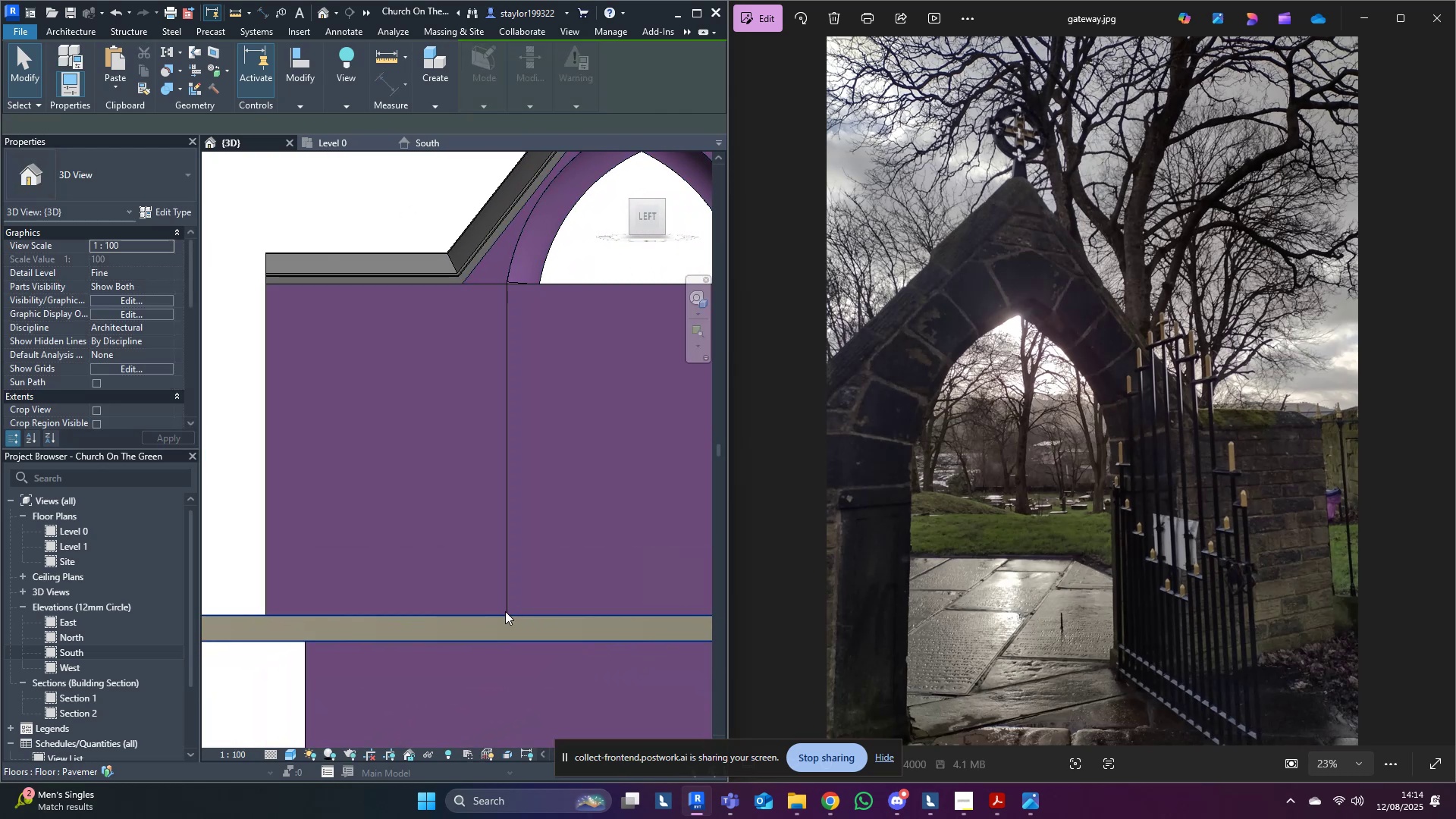 
scroll: coordinate [505, 612], scroll_direction: down, amount: 4.0
 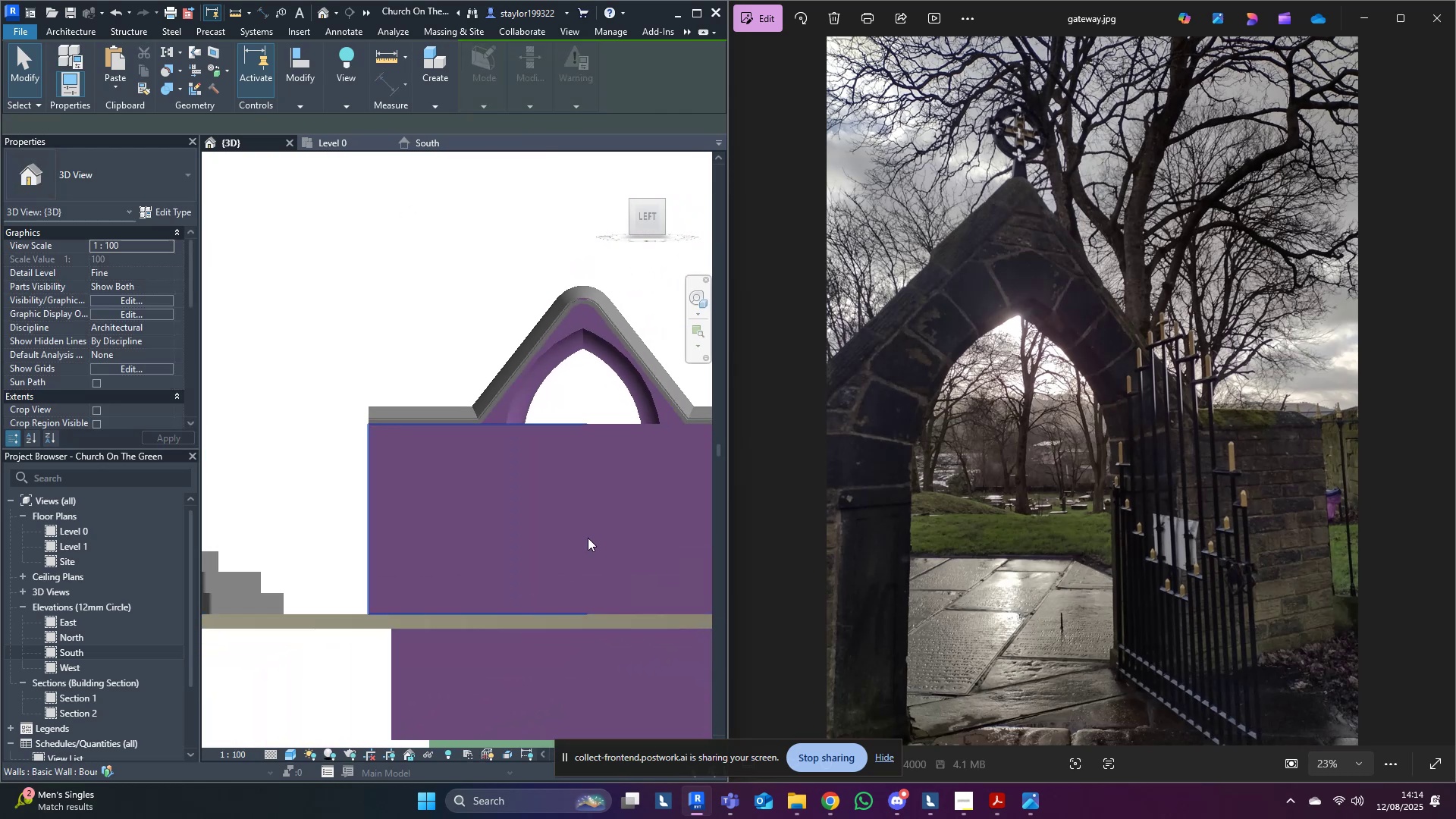 
left_click([599, 521])
 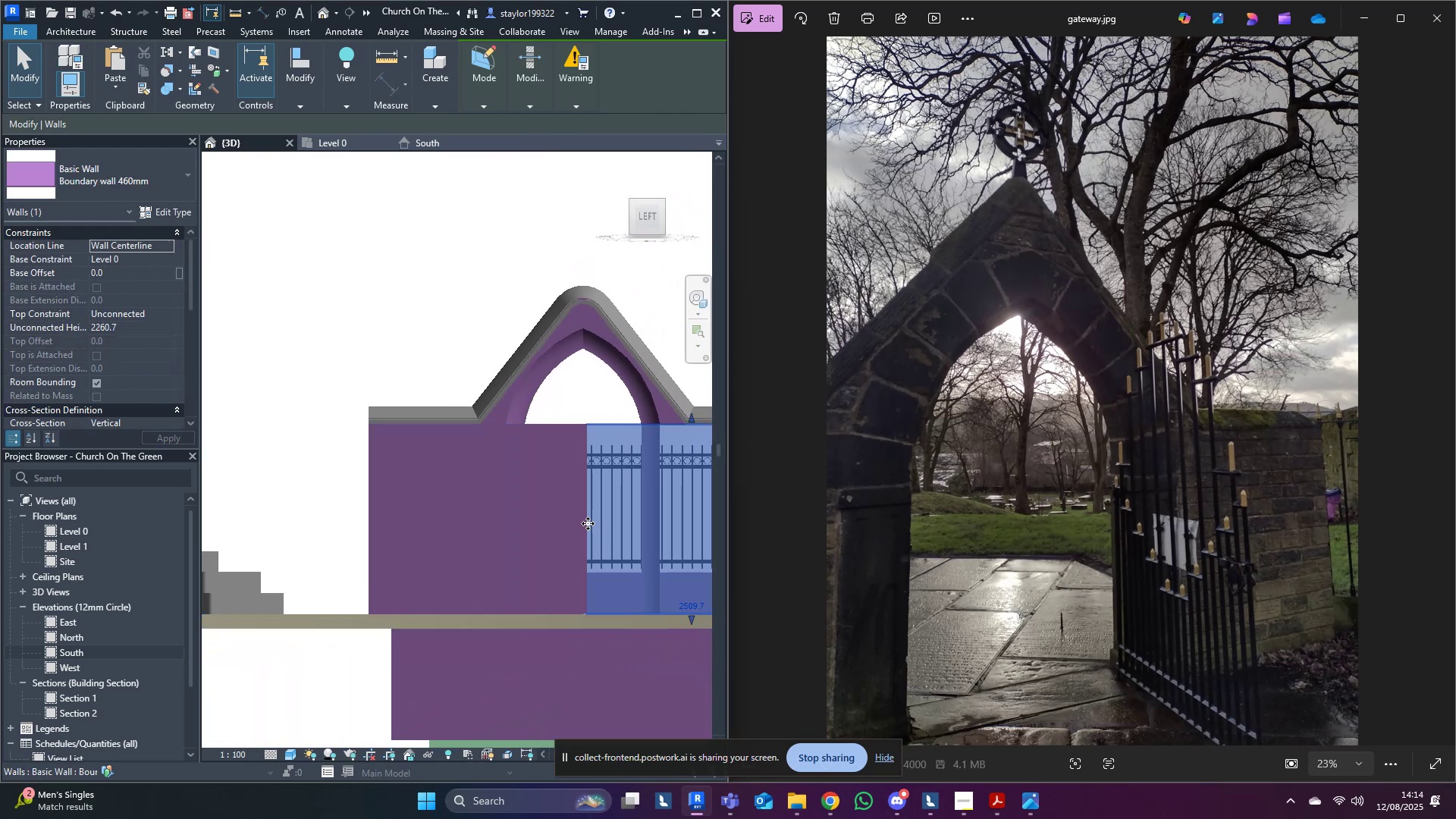 
hold_key(key=ShiftLeft, duration=0.39)
 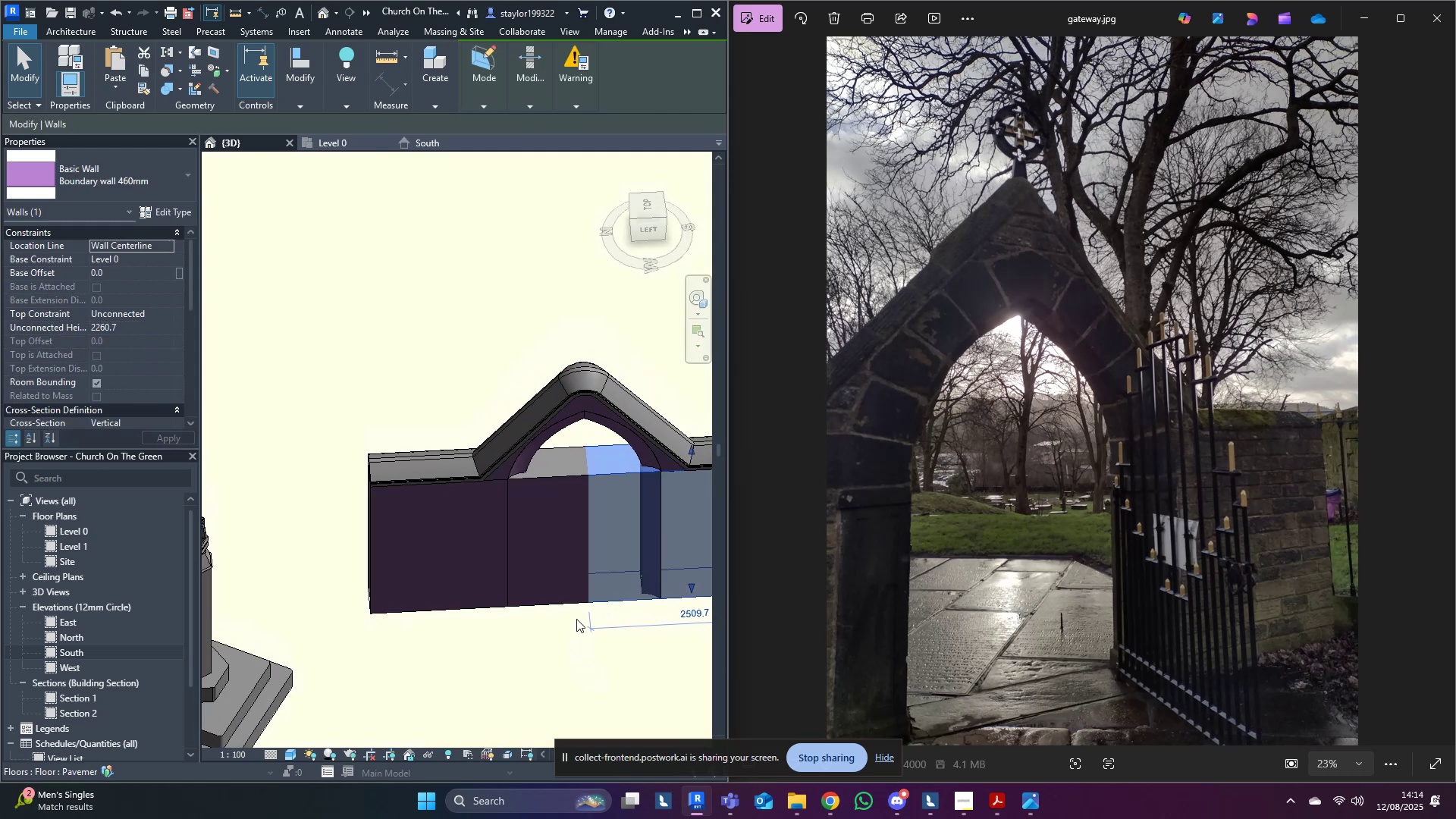 
key(Escape)
 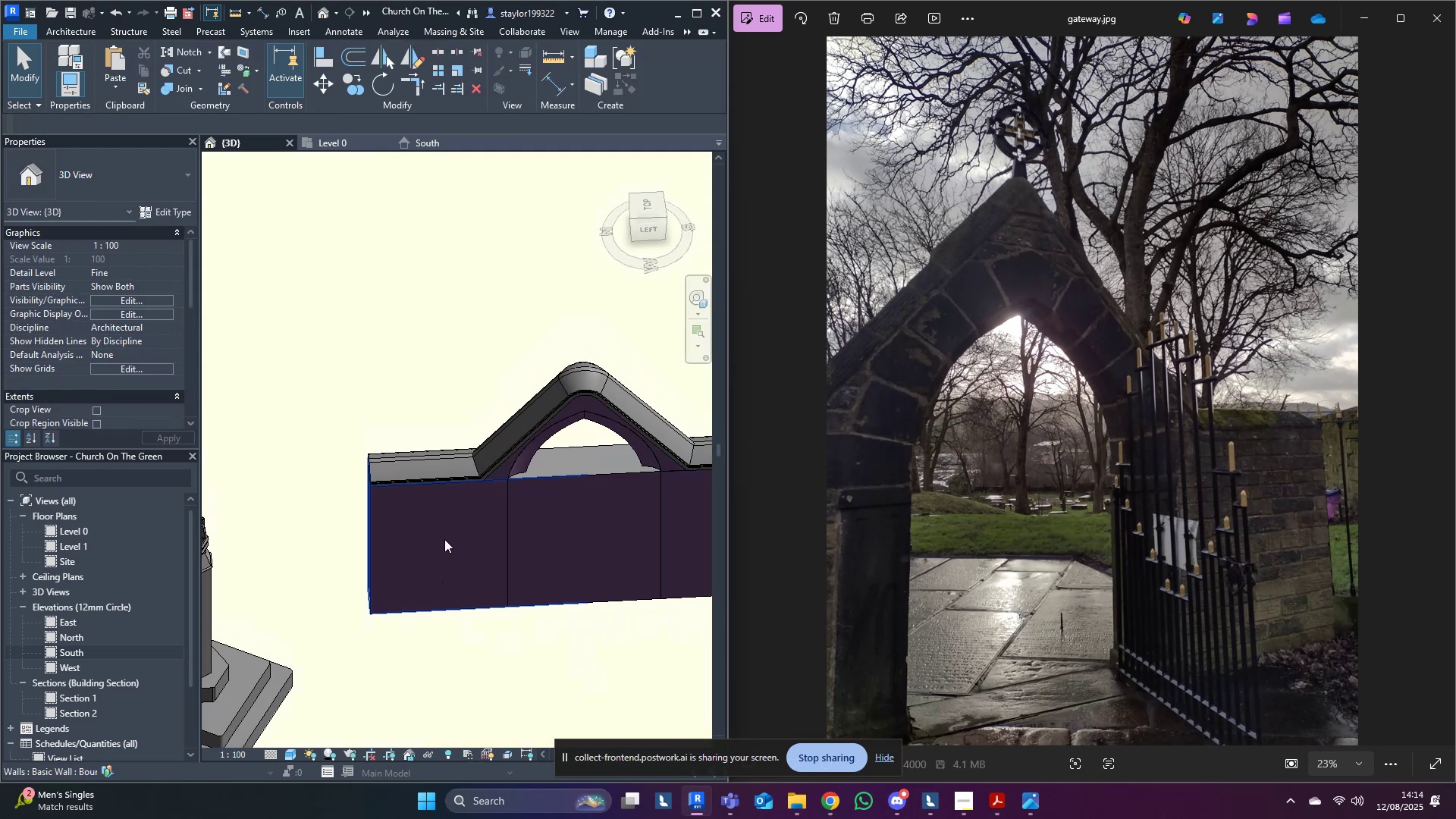 
left_click([448, 530])
 